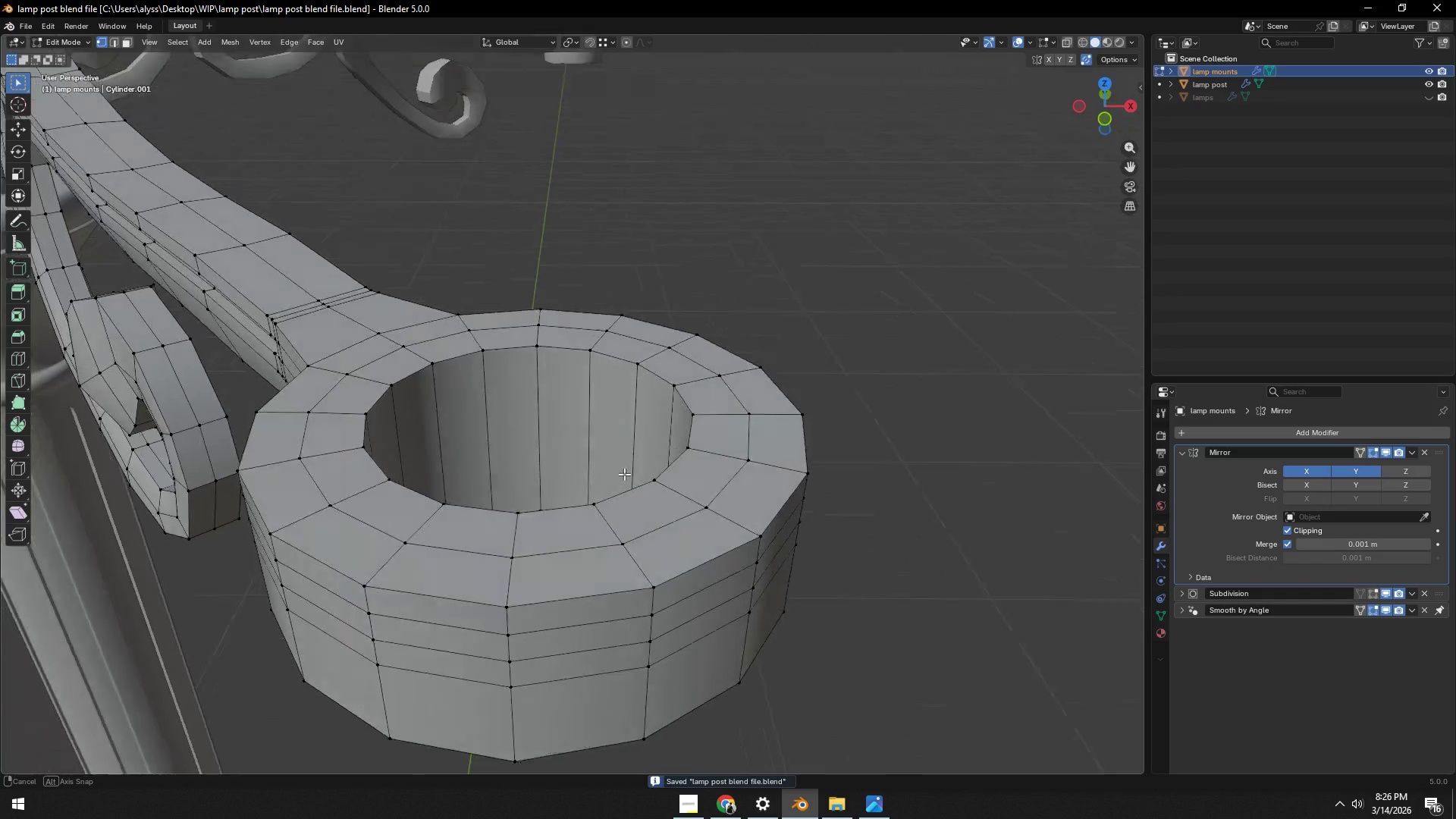 
key(Control+ControlLeft)
 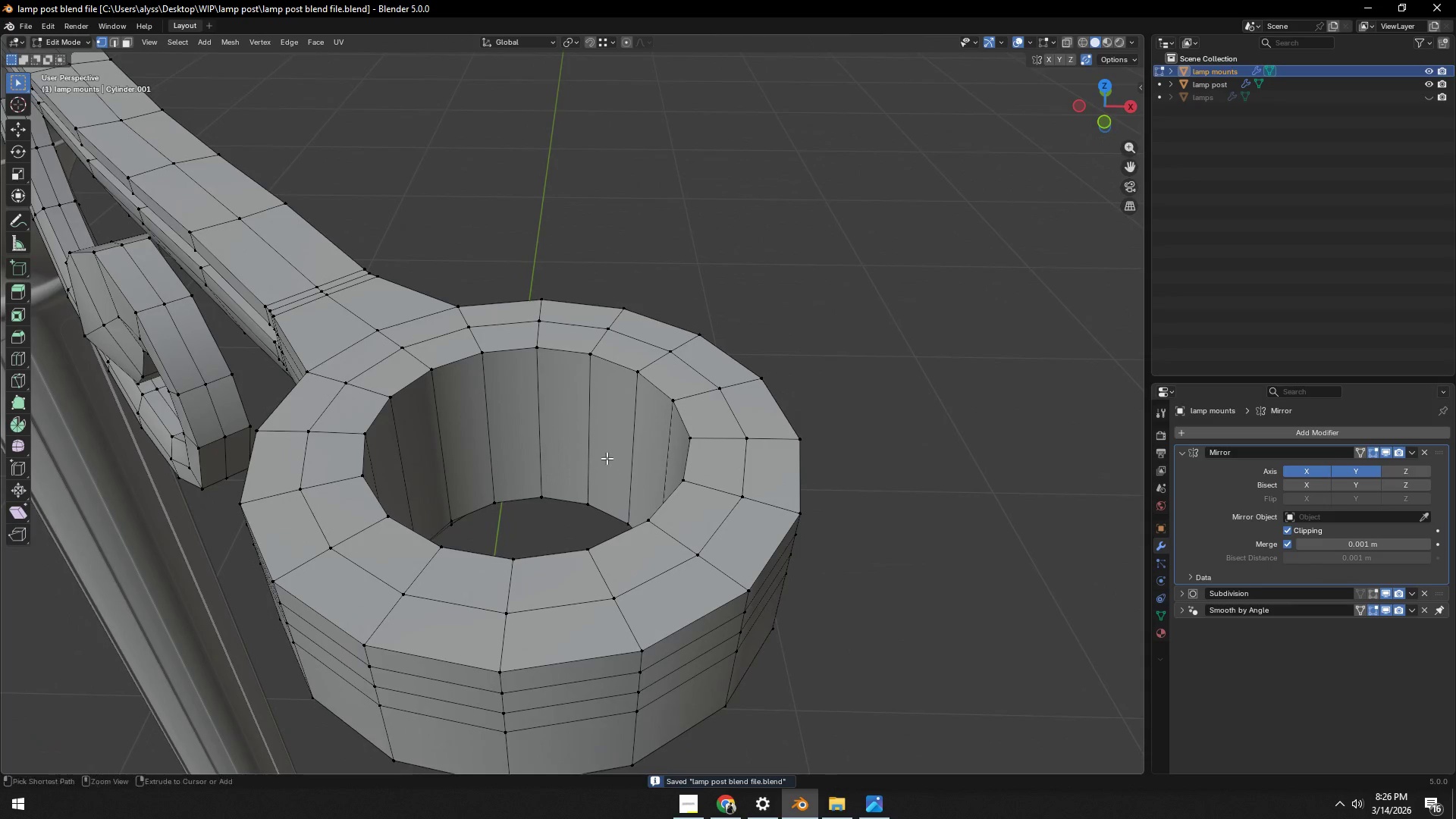 
key(Control+R)
 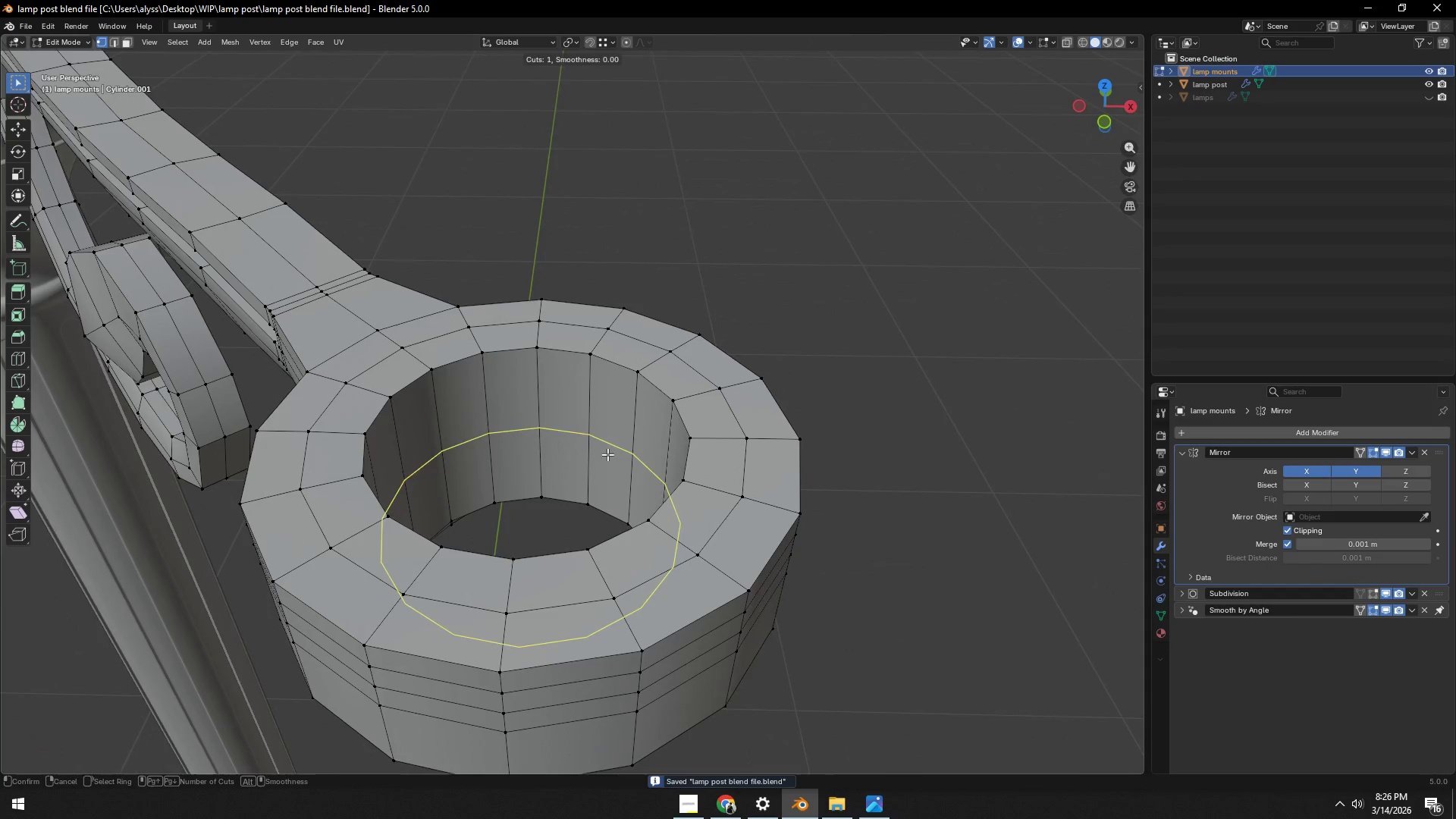 
left_click([607, 454])
 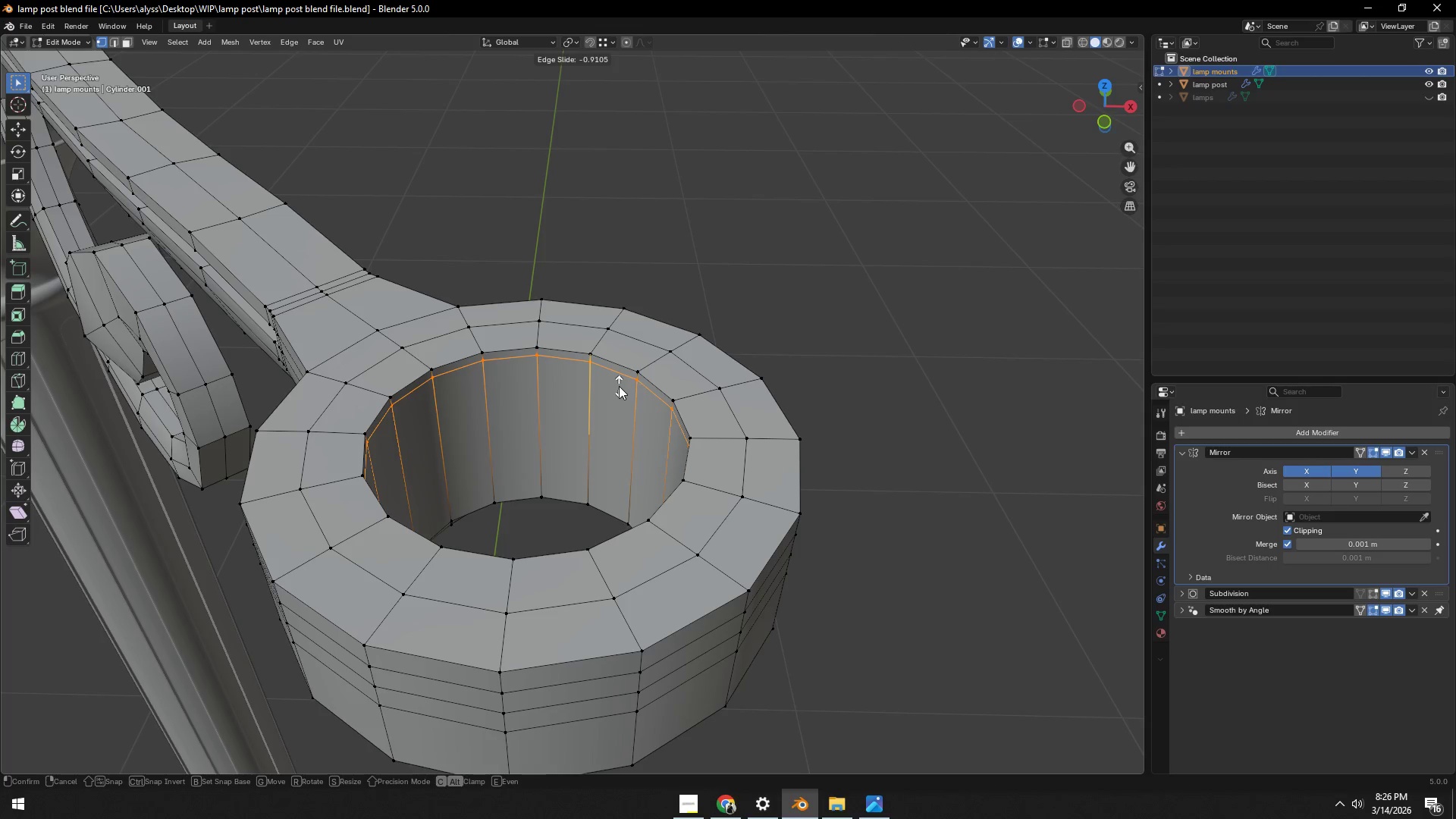 
left_click([619, 386])
 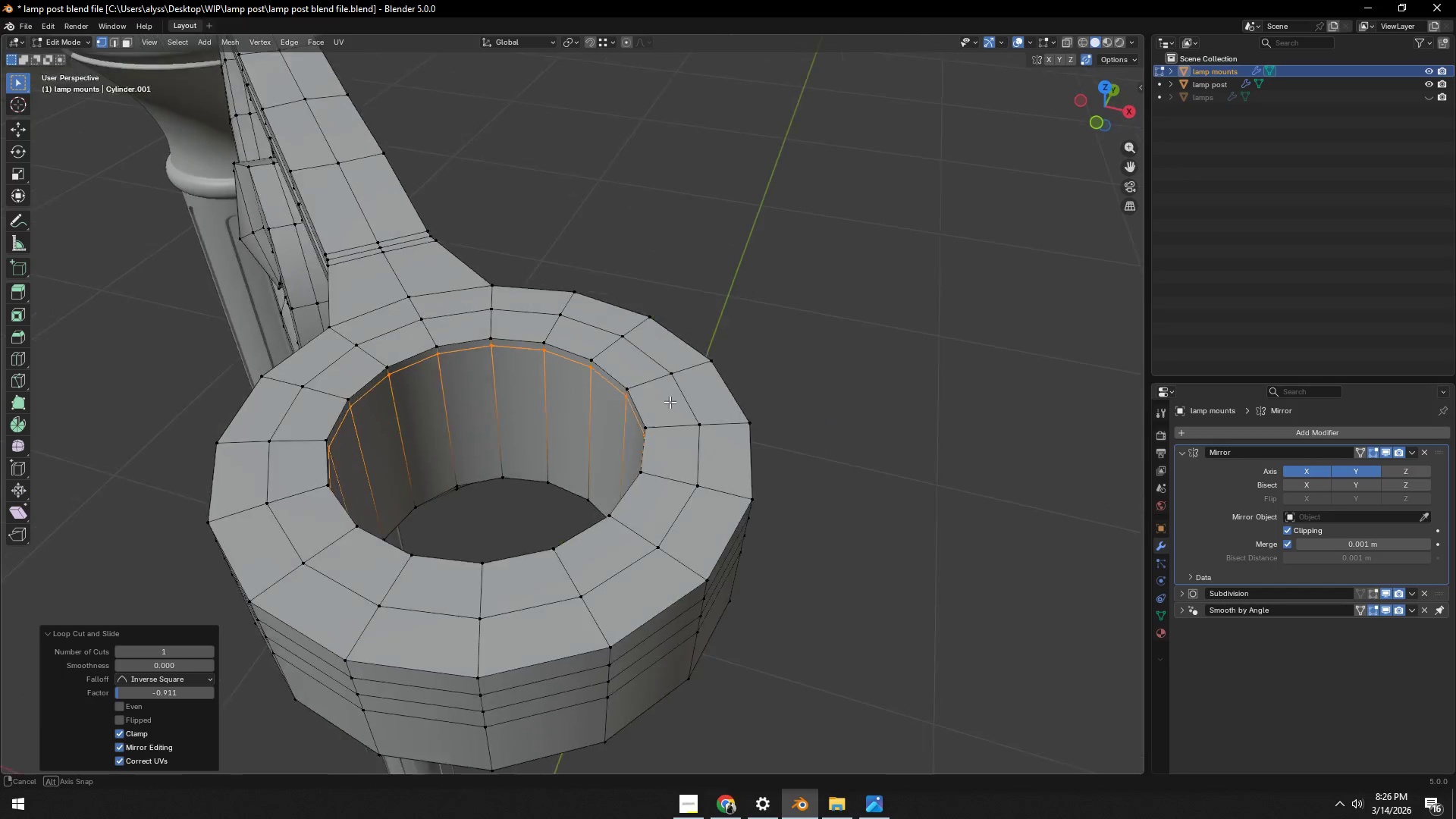 
key(Control+ControlLeft)
 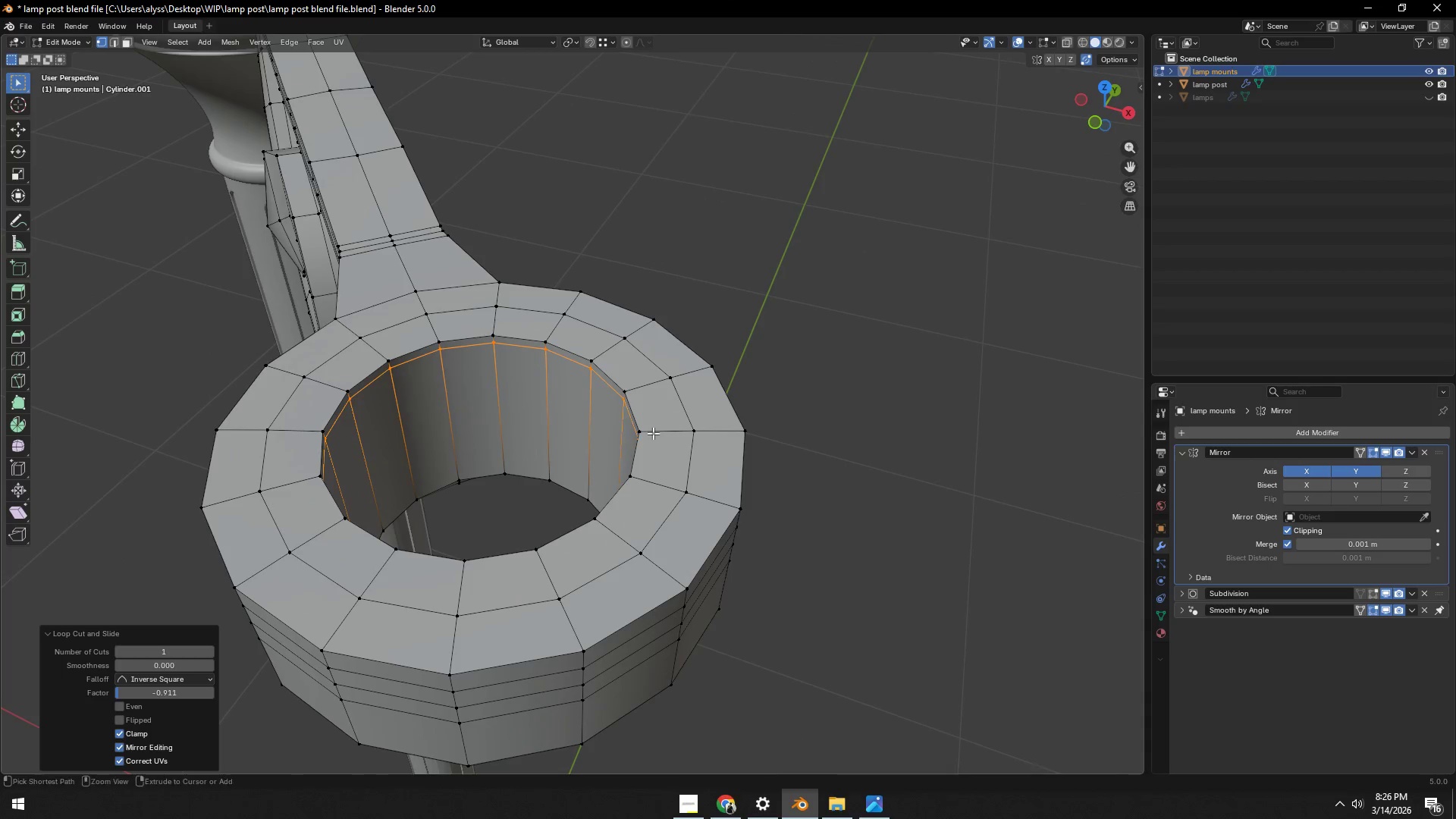 
key(Control+R)
 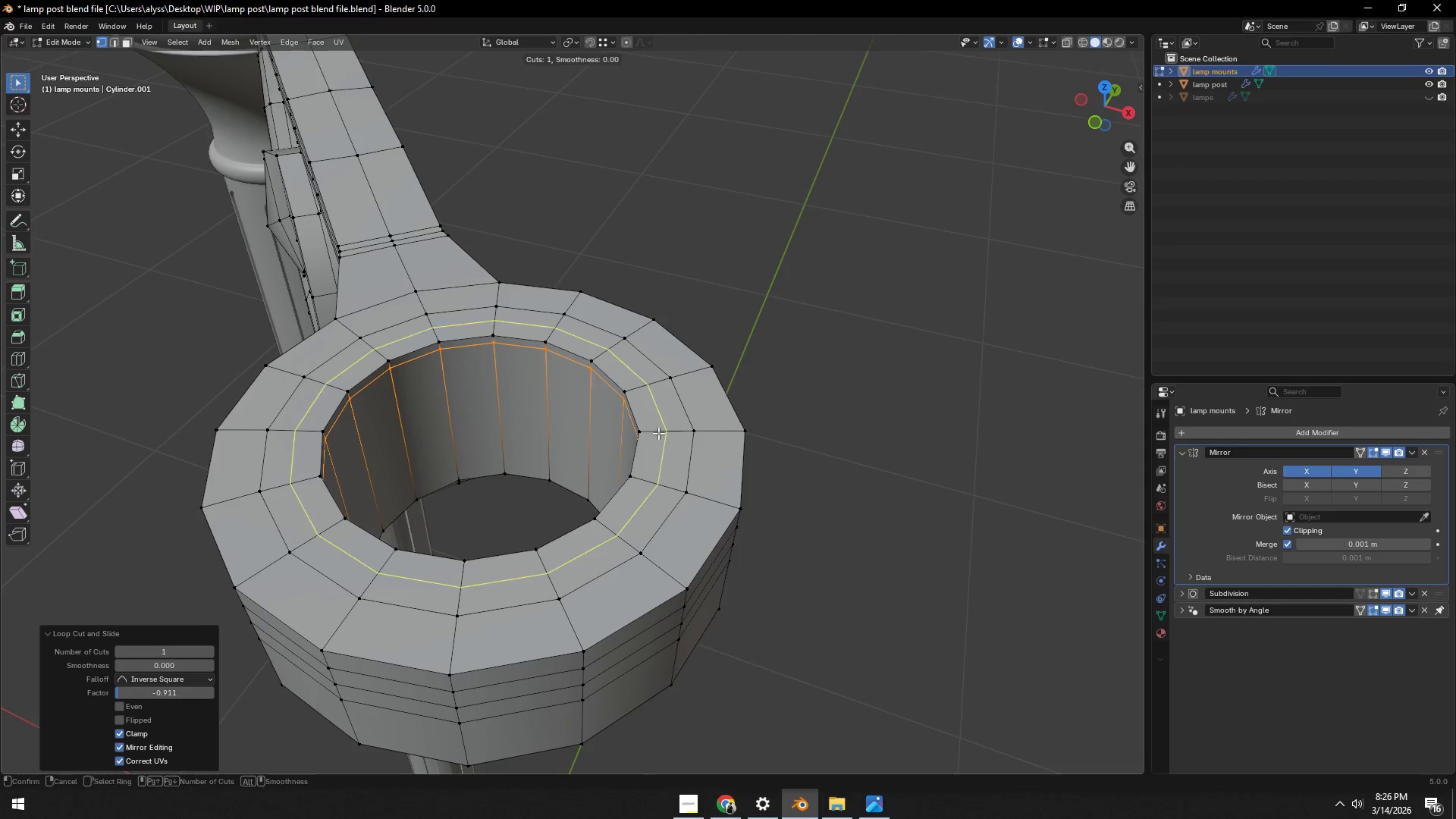 
left_click([658, 433])
 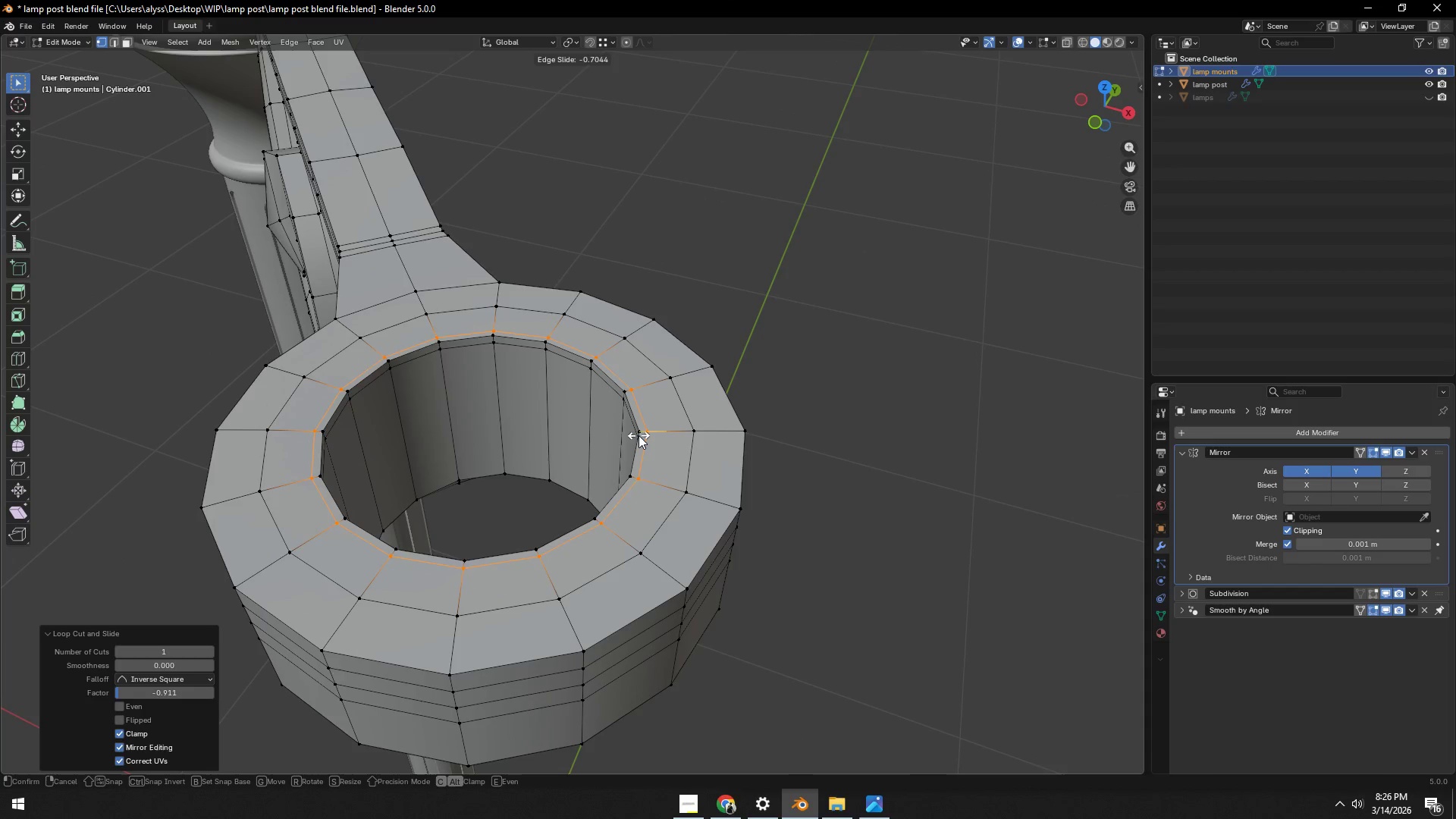 
left_click([639, 435])
 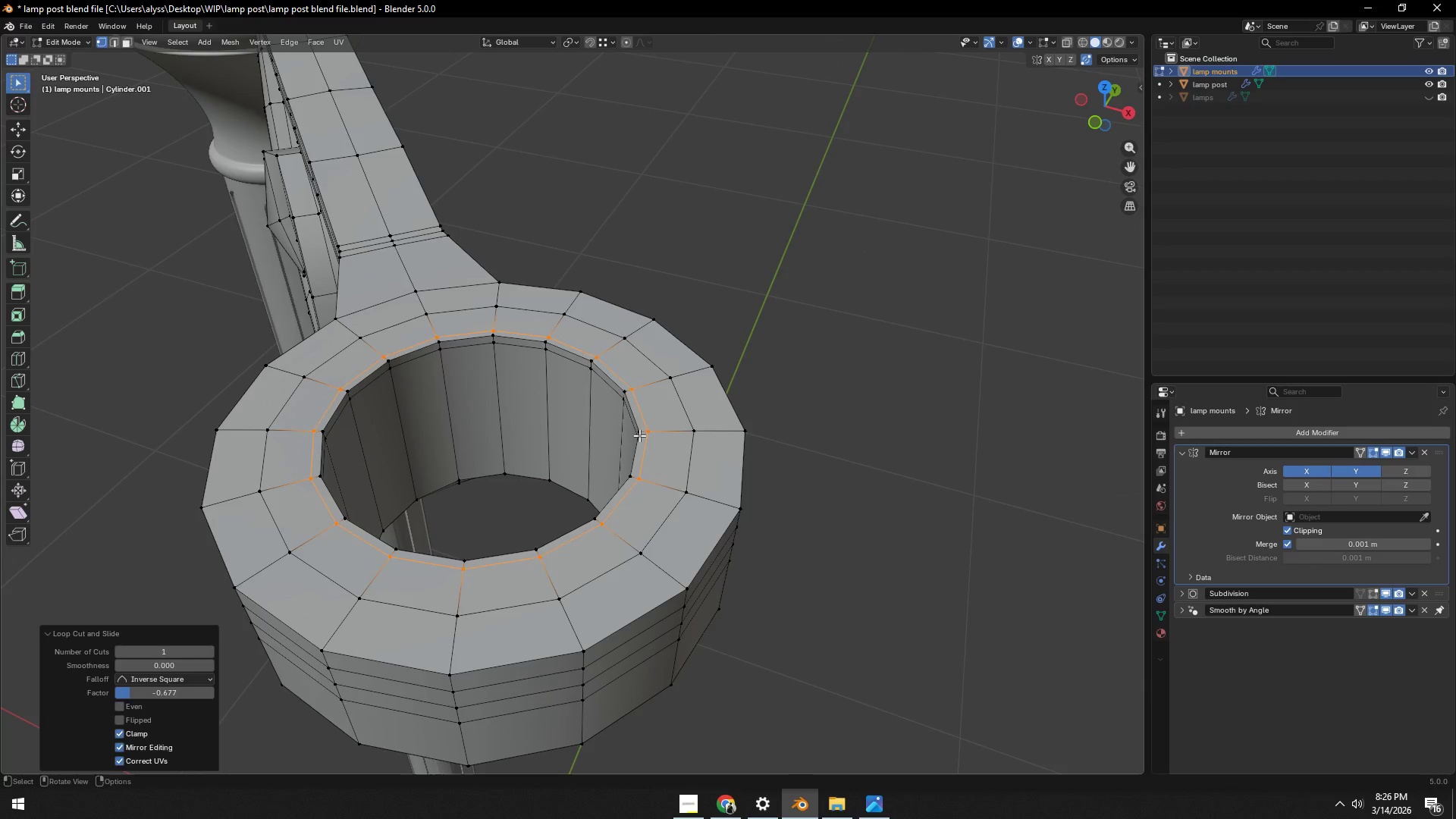 
key(2)
 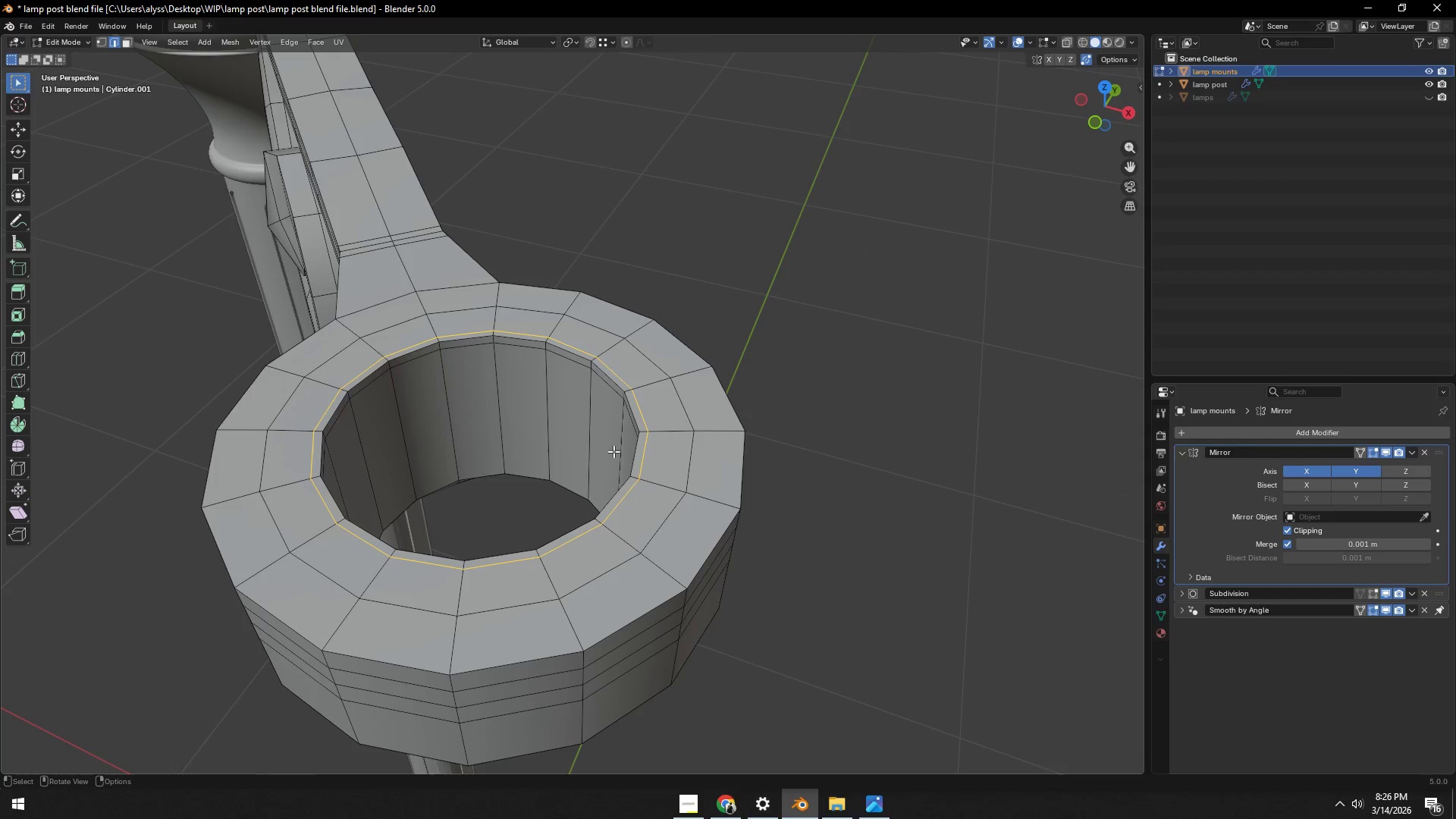 
key(Control+ControlLeft)
 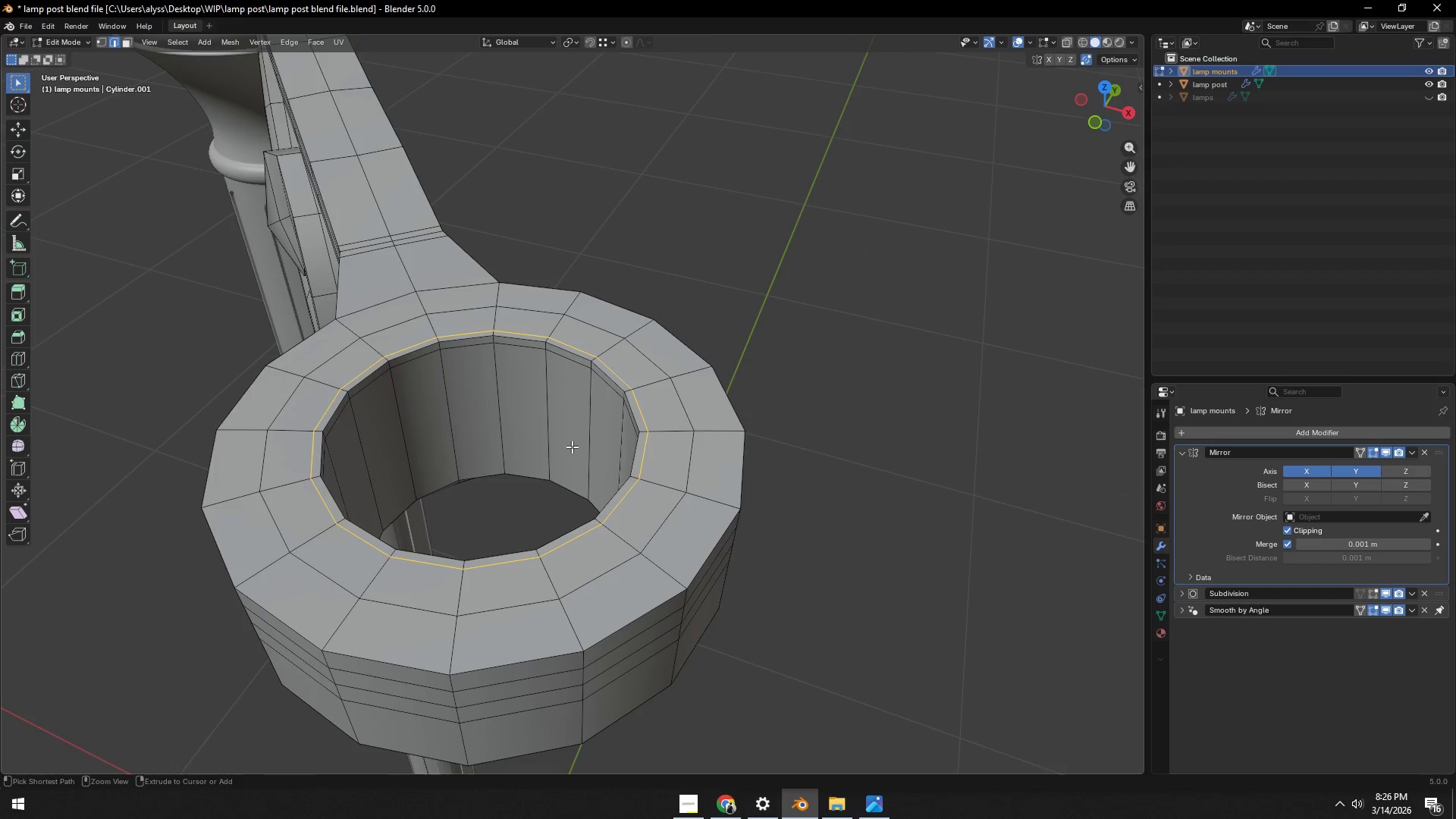 
key(Control+R)
 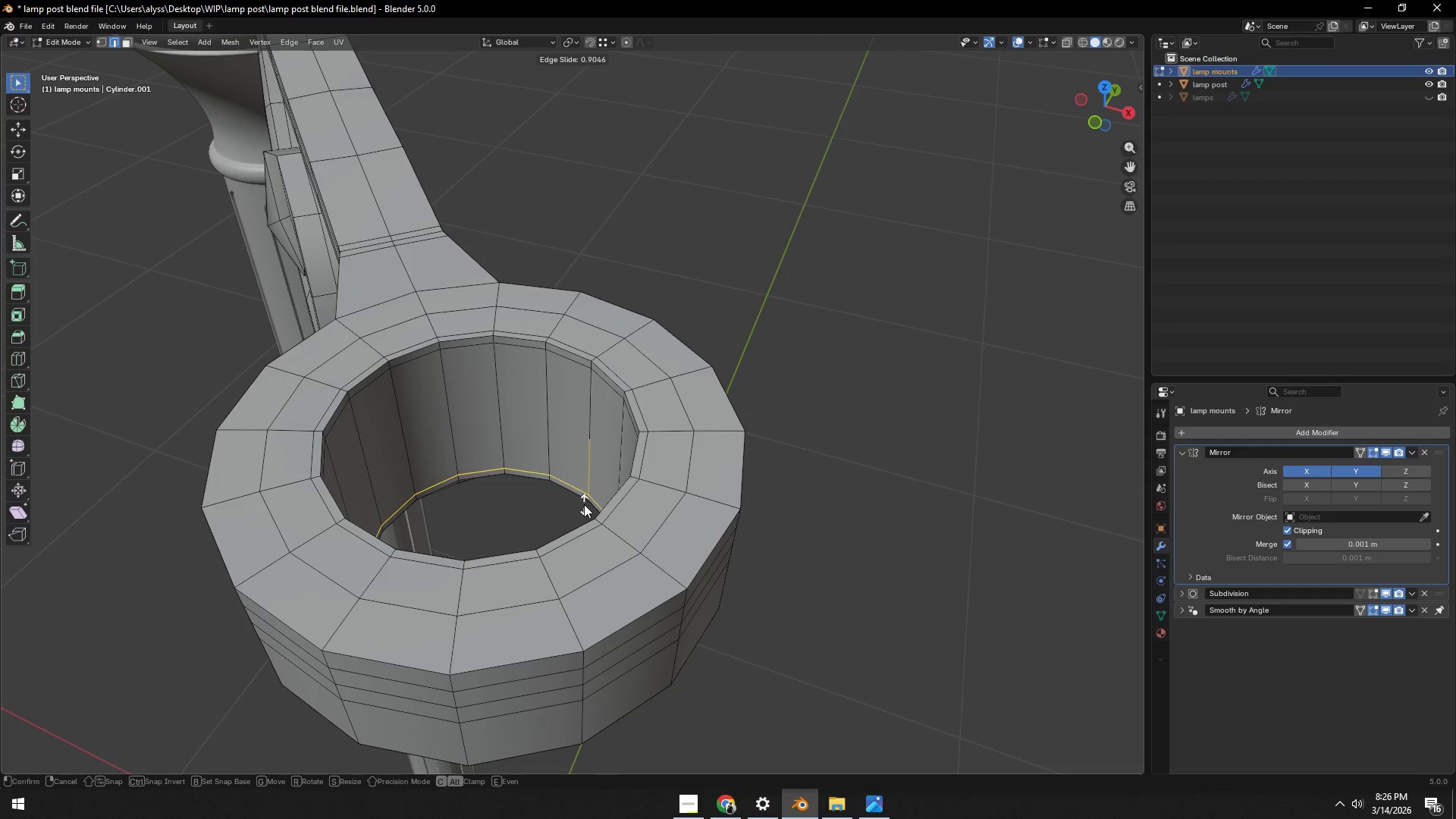 
left_click([585, 506])
 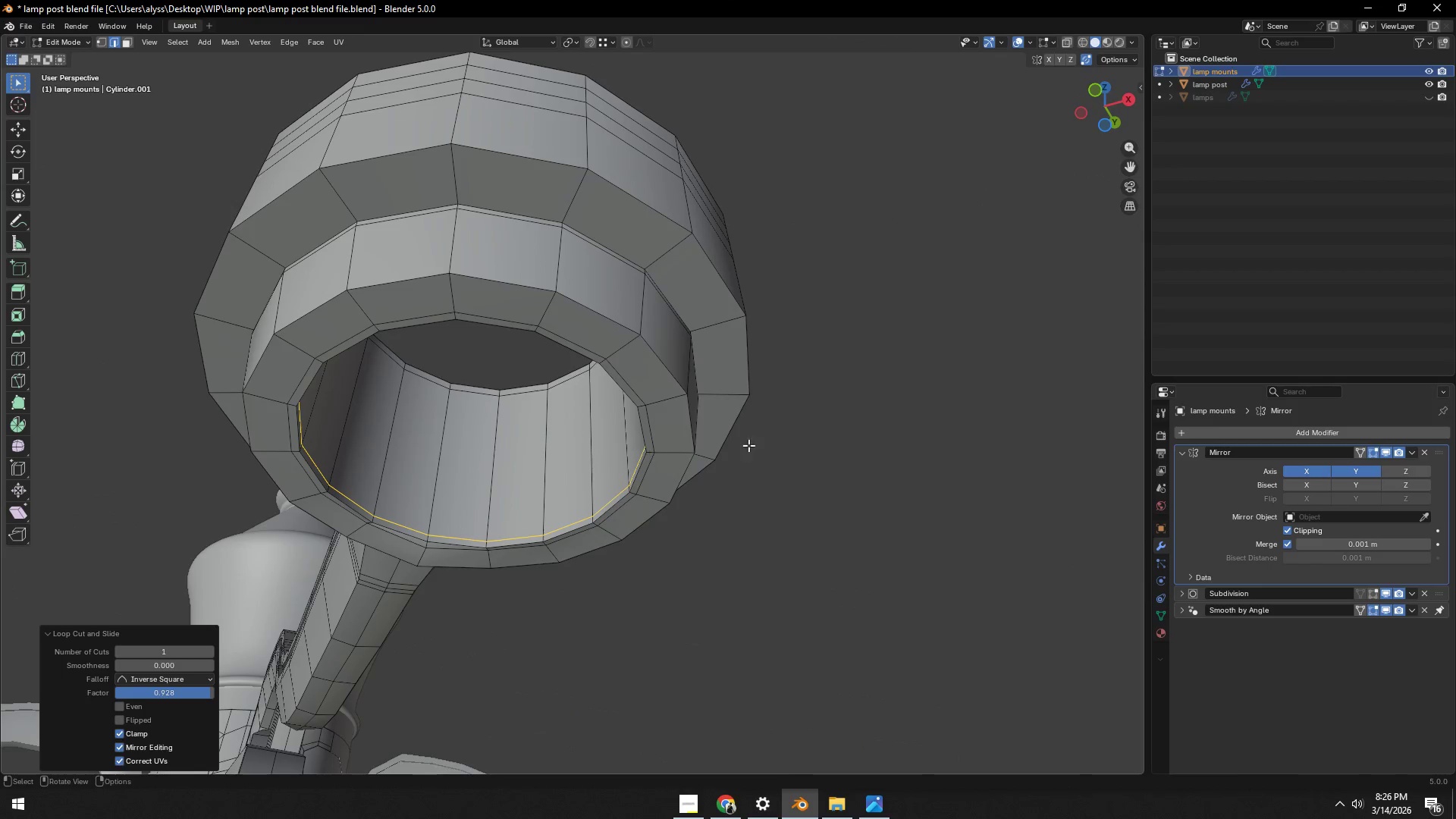 
key(Tab)
 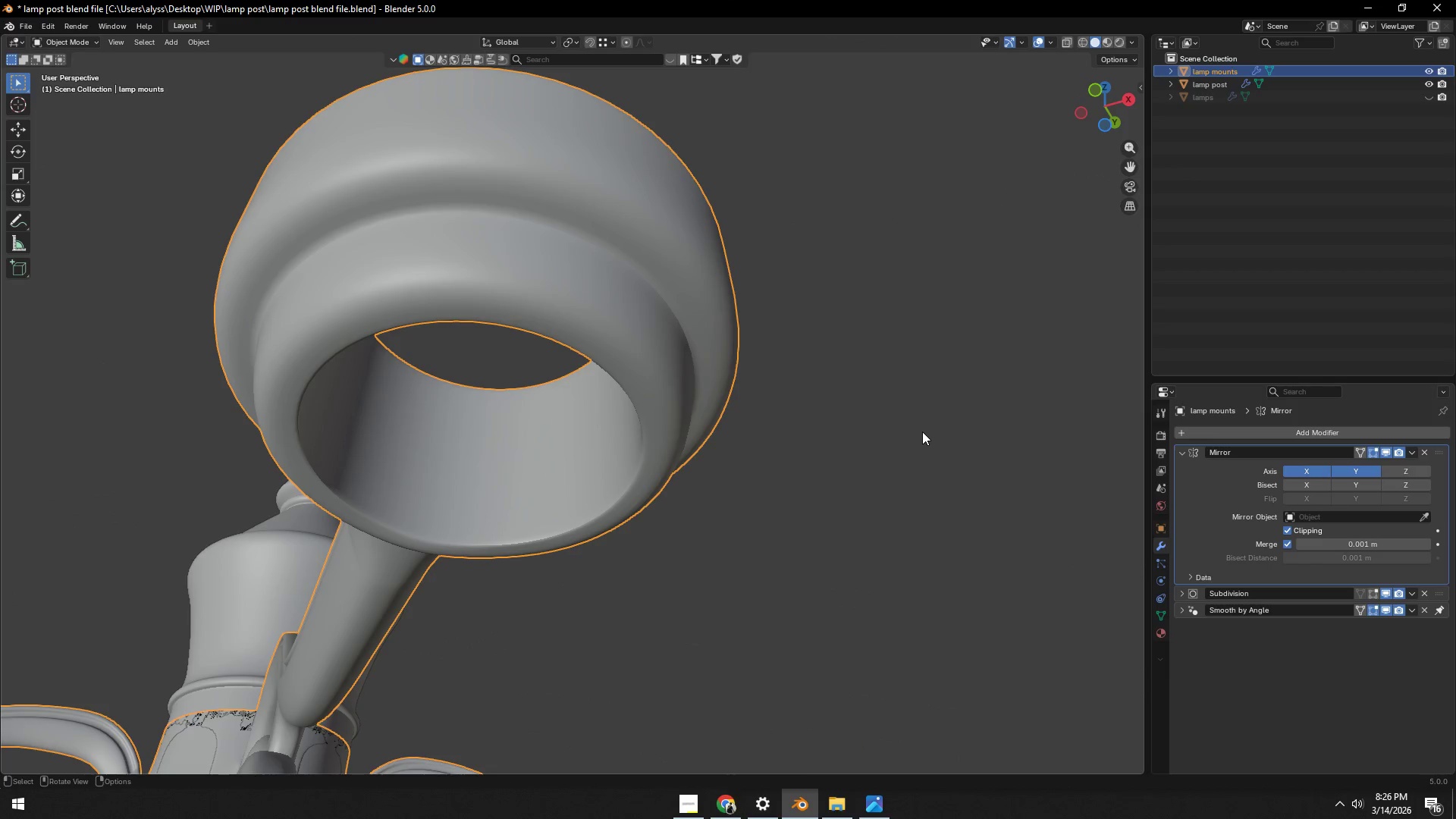 
left_click([922, 431])
 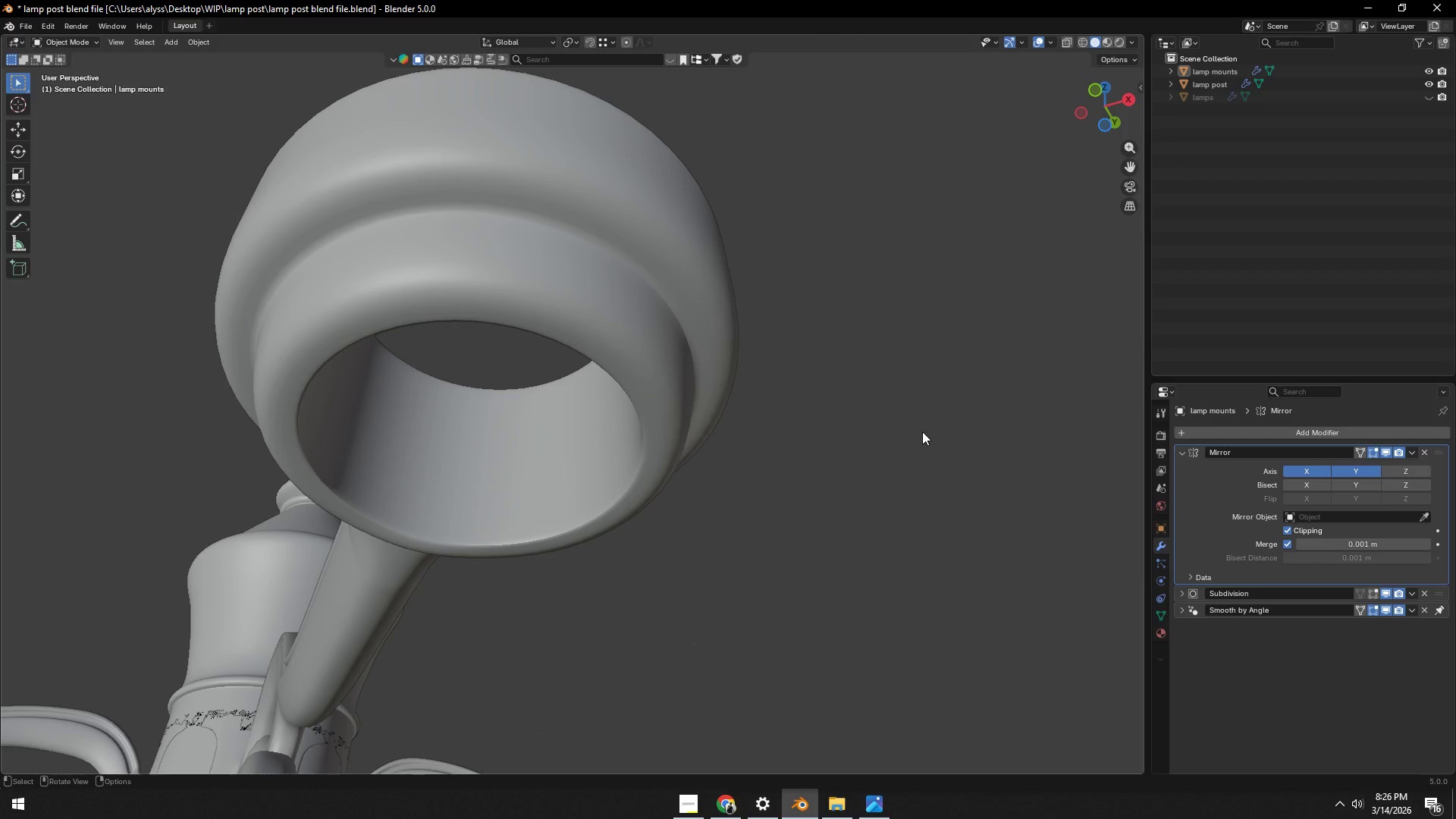 
key(Control+ControlLeft)
 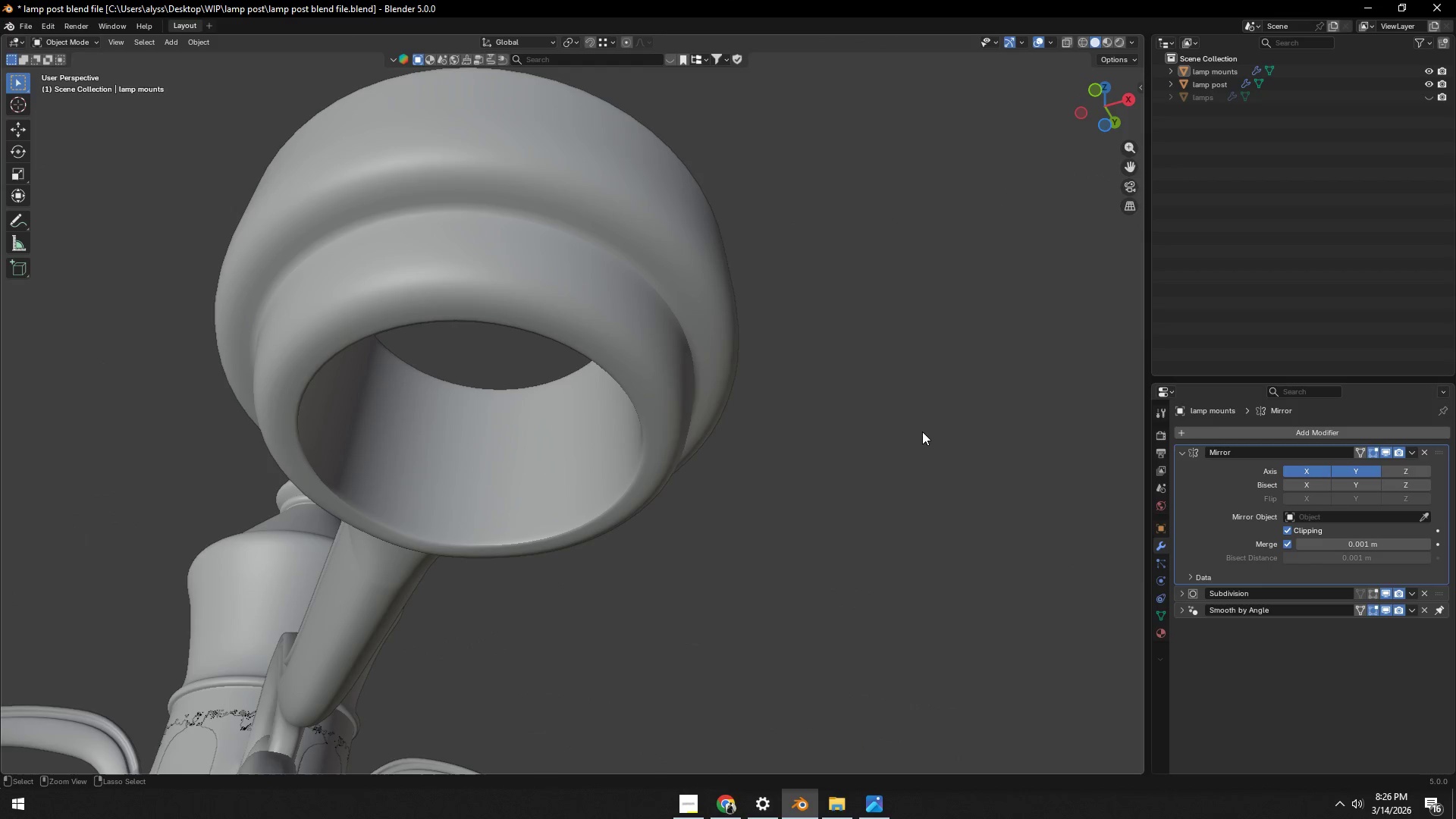 
key(Control+S)
 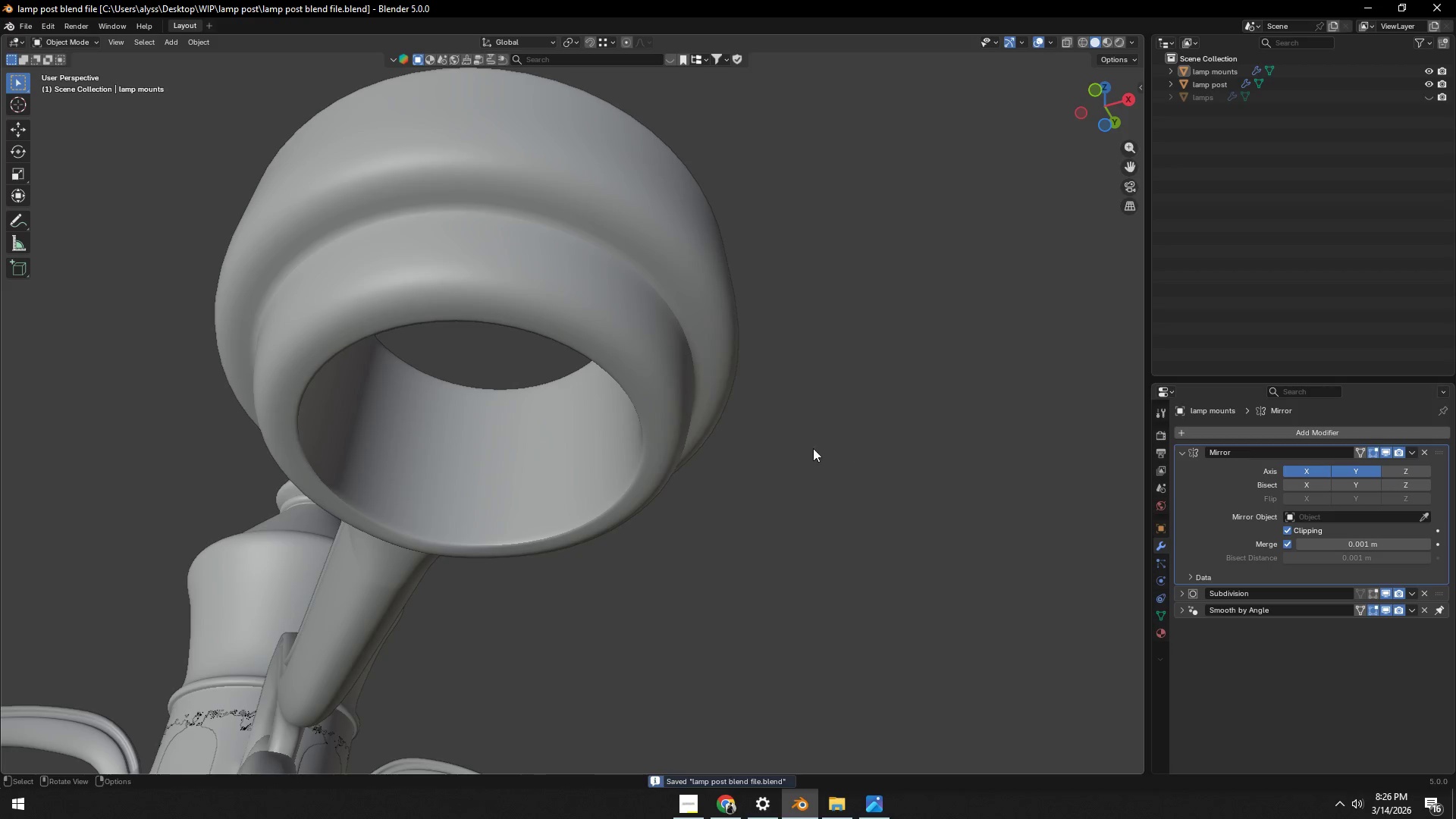 
scroll: coordinate [786, 450], scroll_direction: down, amount: 6.0
 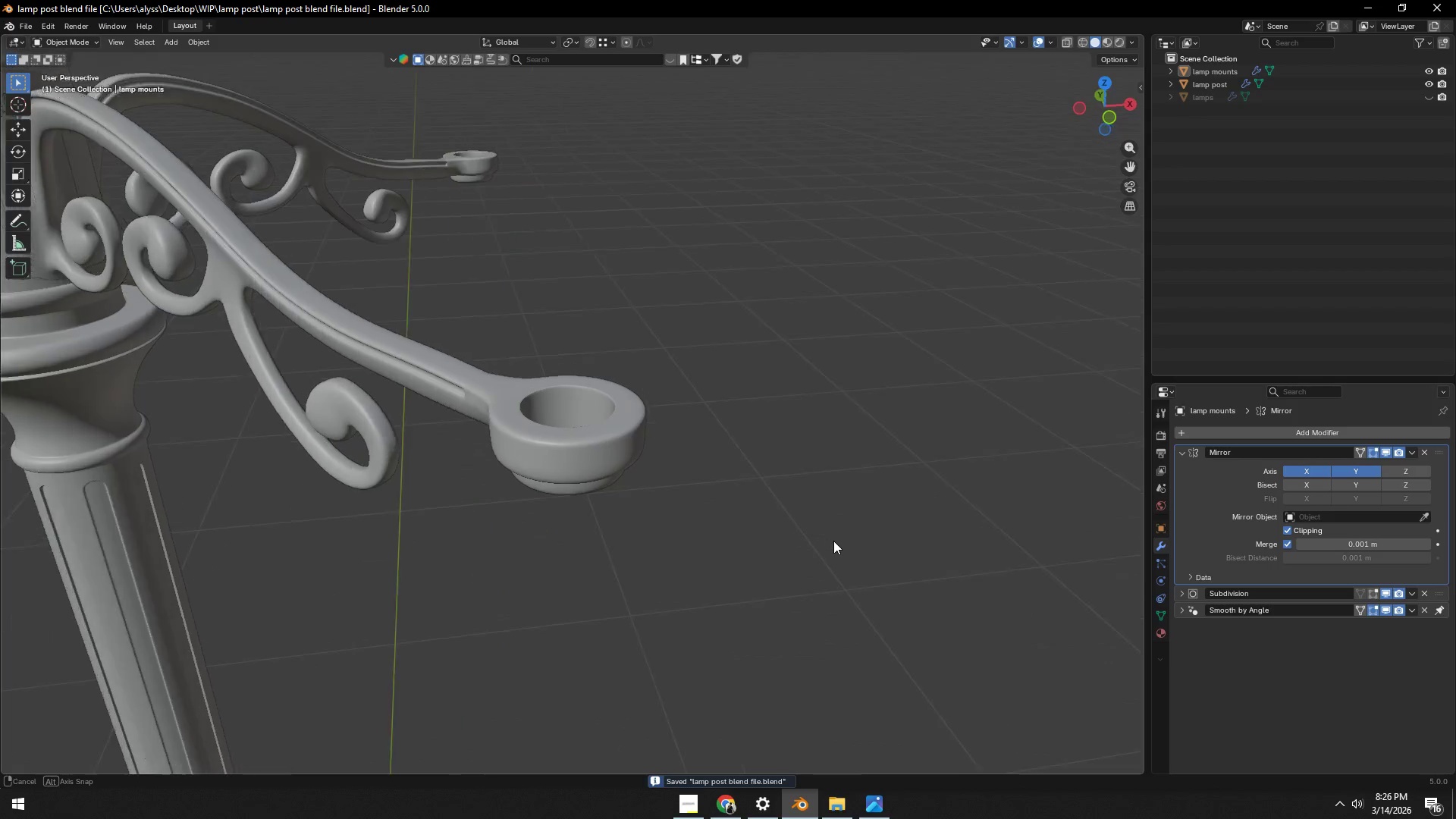 
key(Control+ControlLeft)
 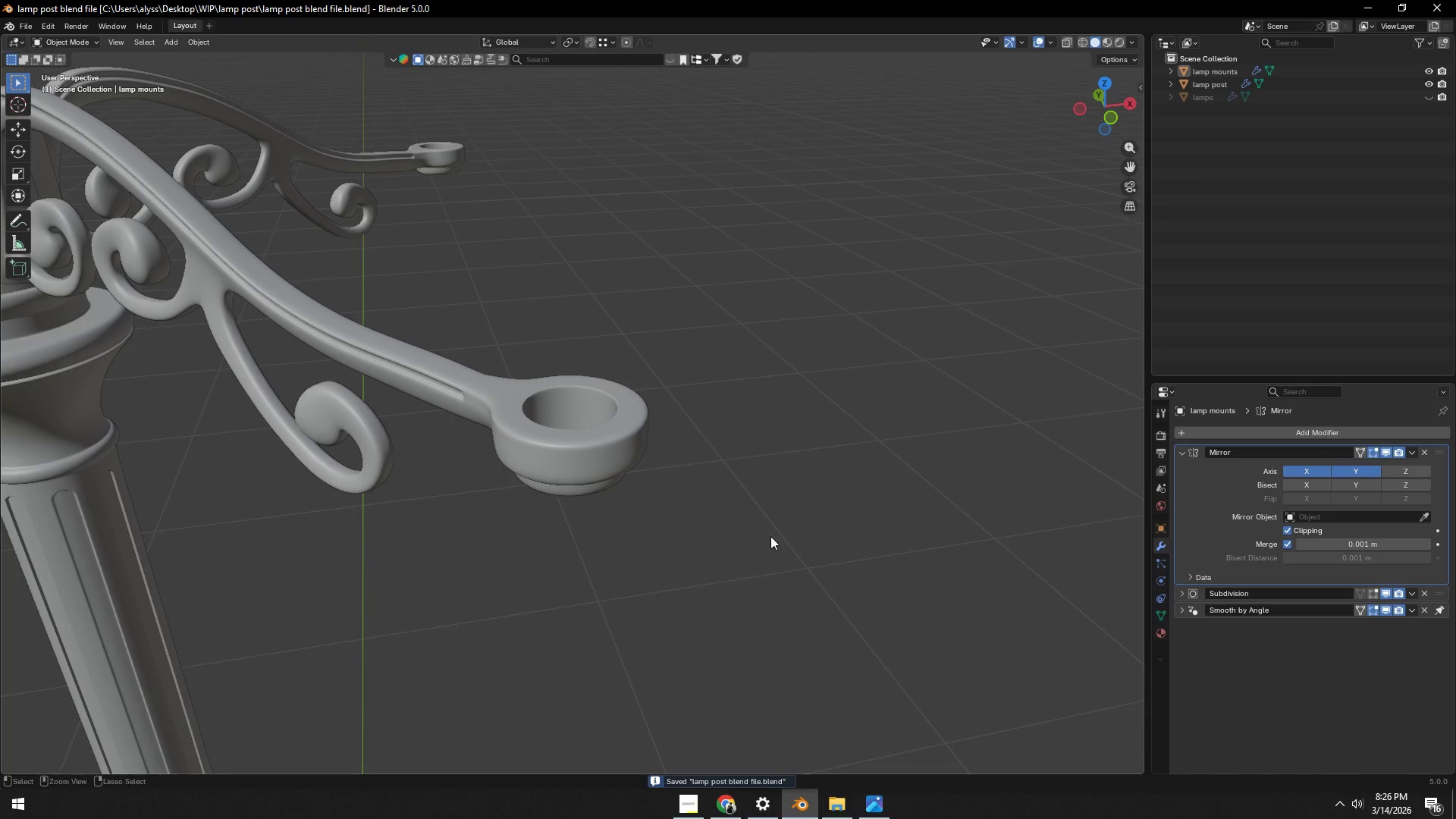 
key(Control+S)
 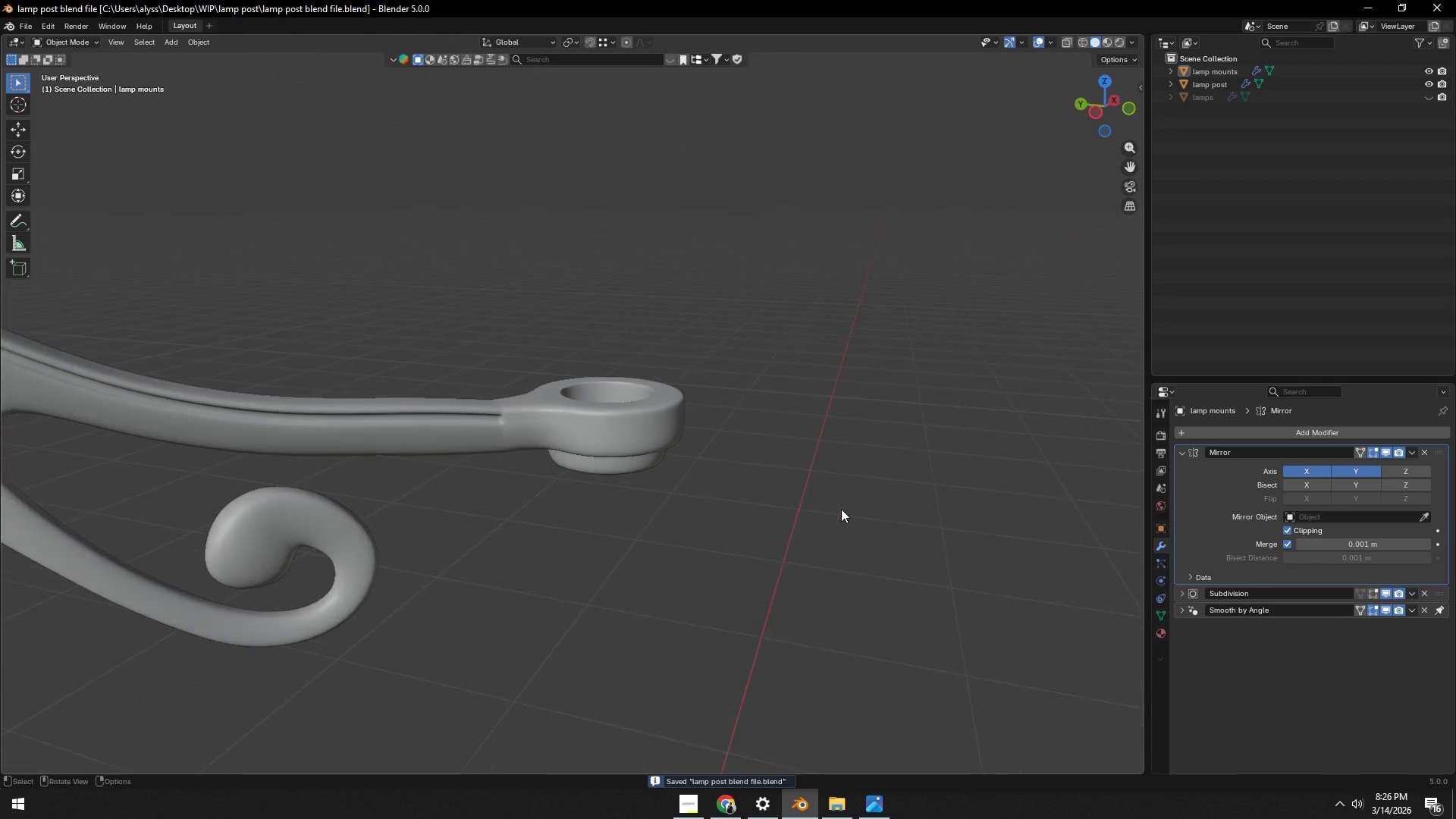 
scroll: coordinate [830, 513], scroll_direction: down, amount: 3.0
 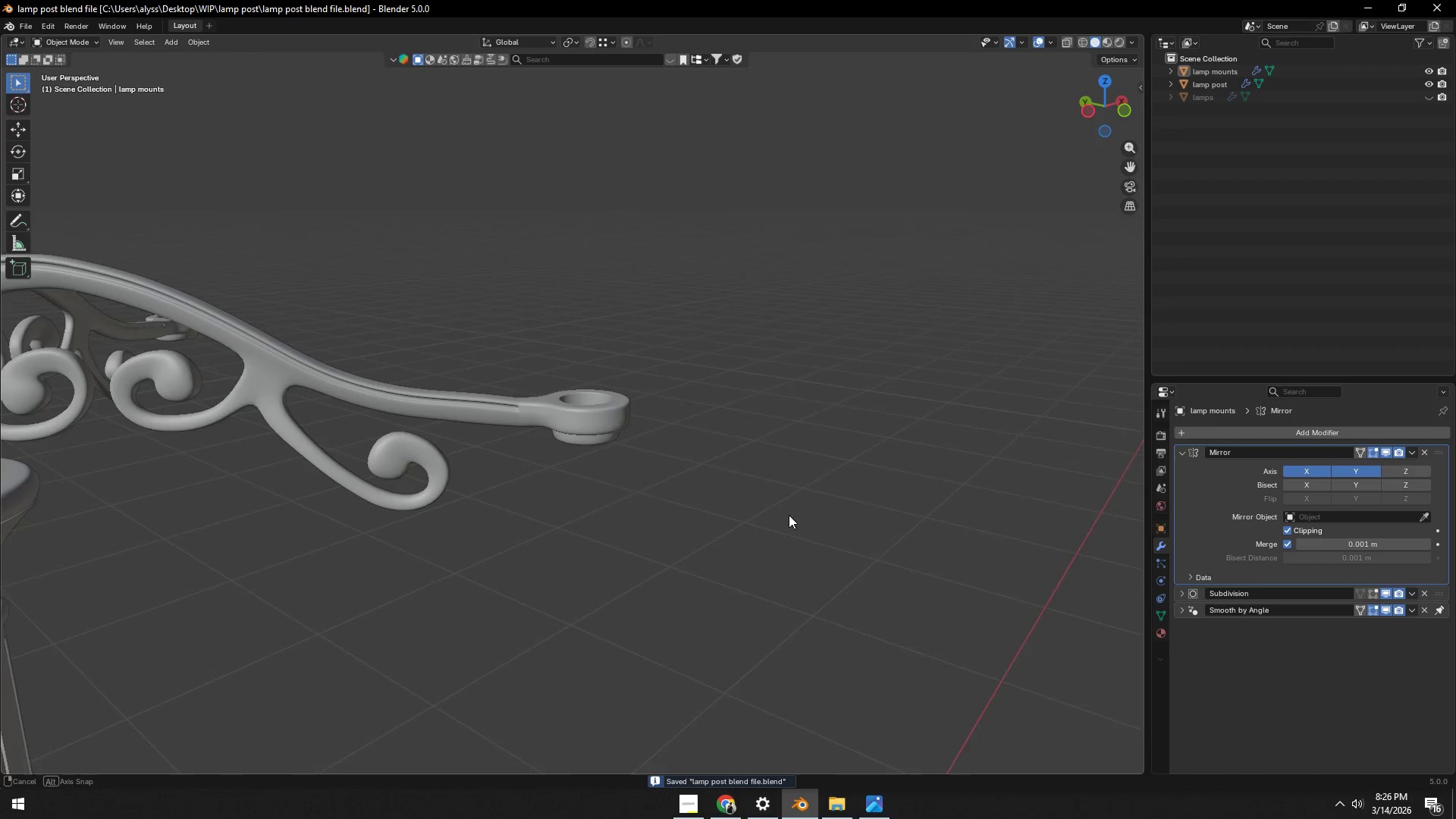 
key(Tab)
 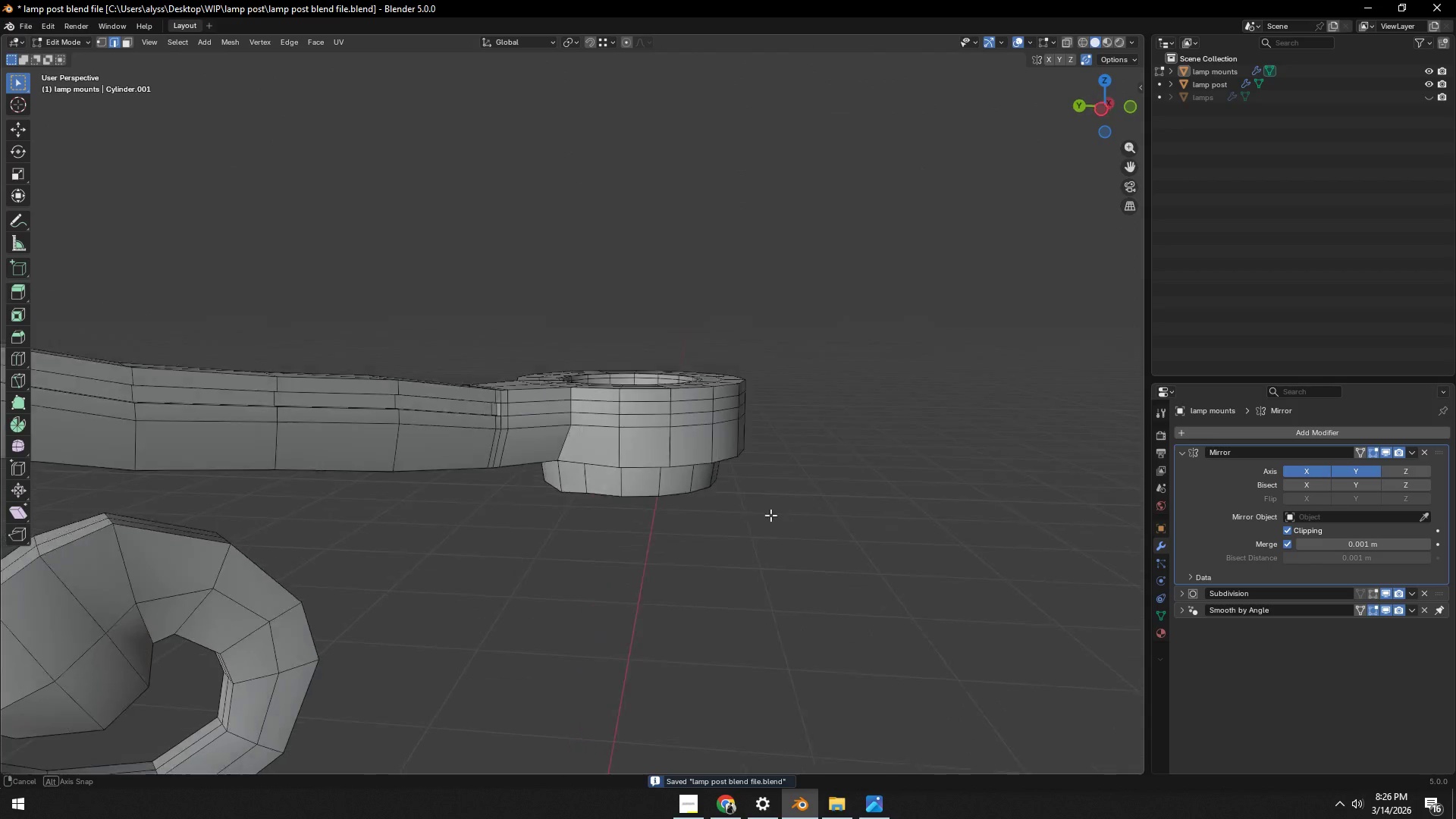 
scroll: coordinate [742, 522], scroll_direction: up, amount: 5.0
 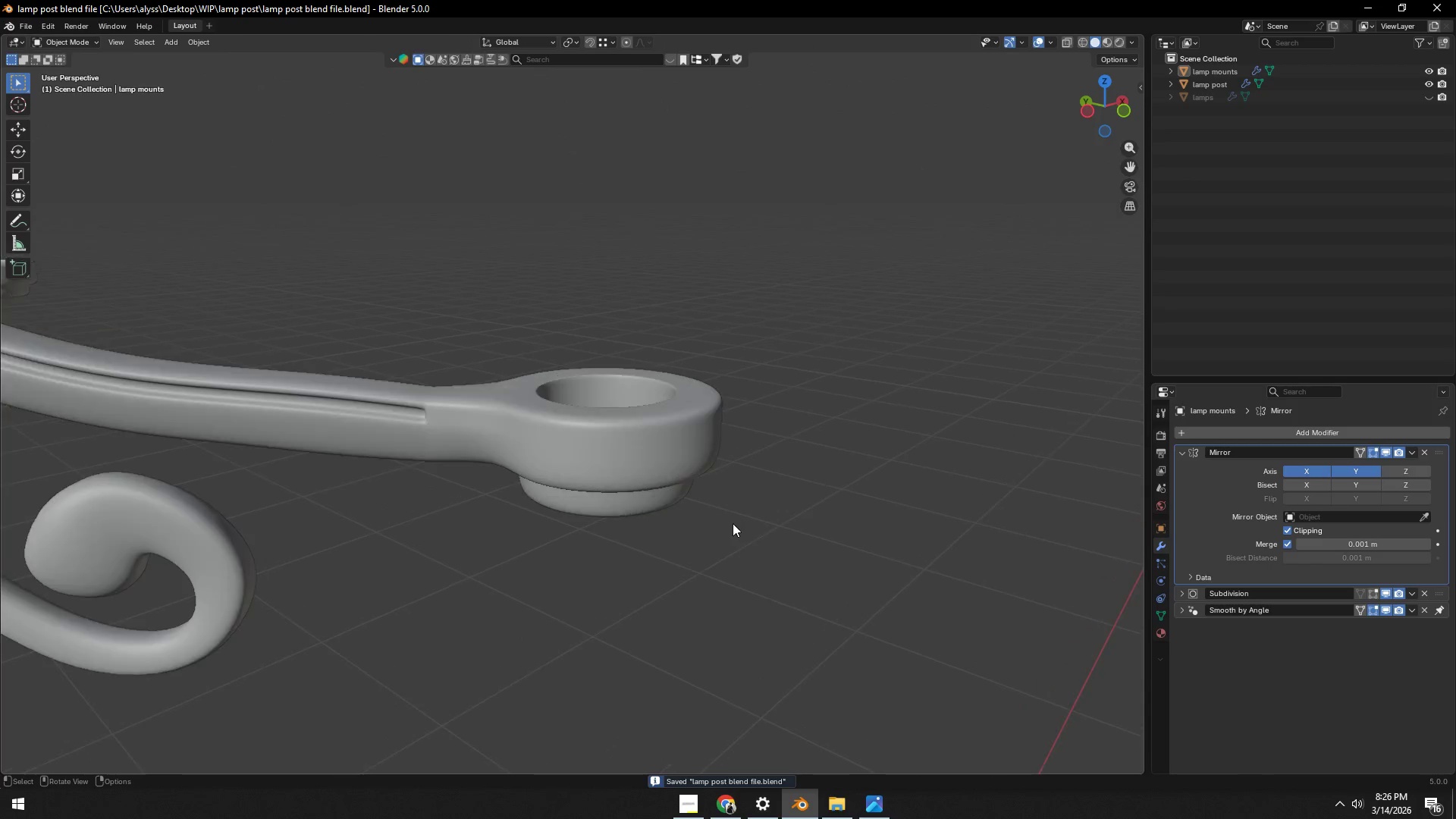 
key(Control+ControlLeft)
 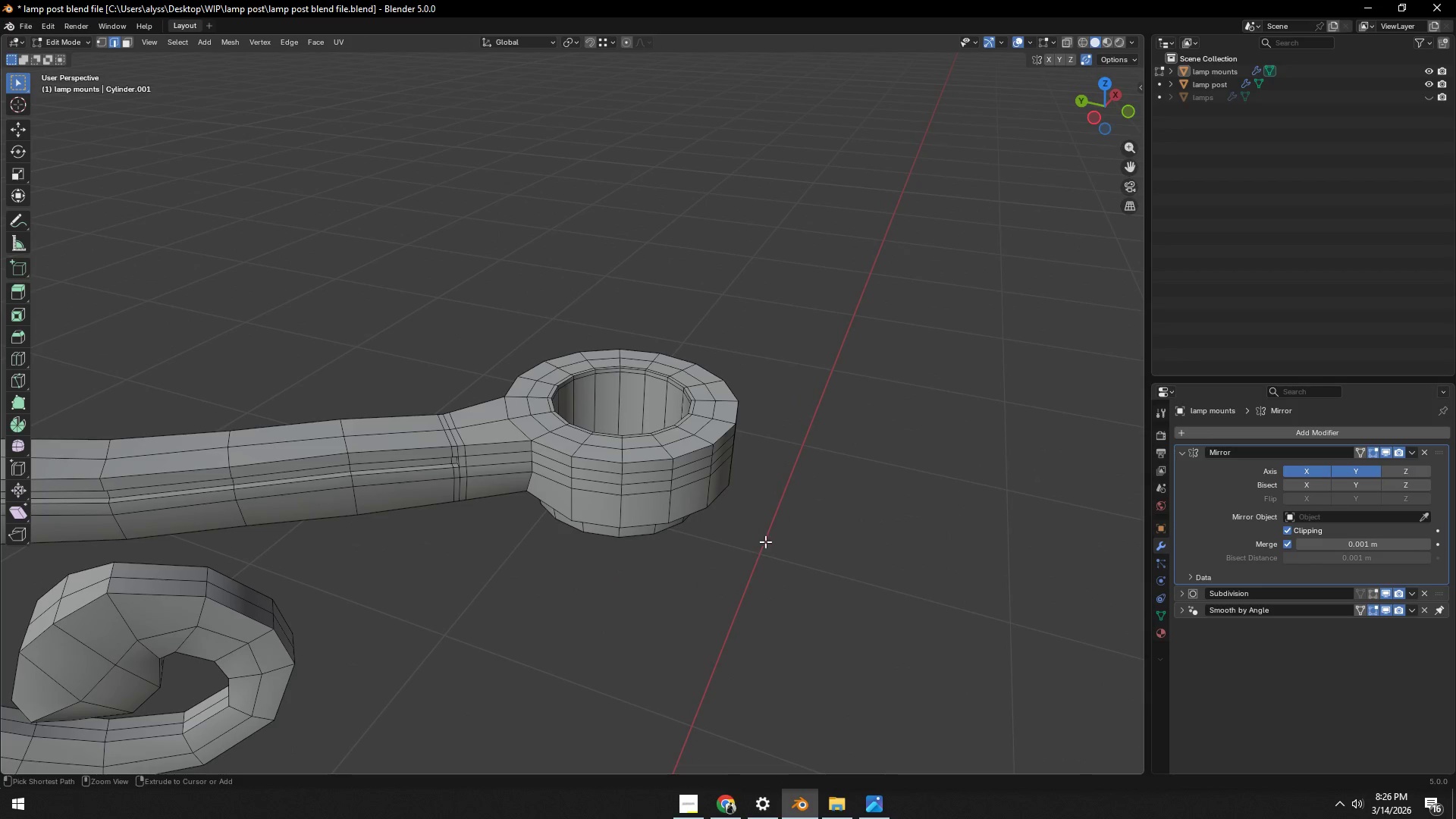 
key(Control+S)
 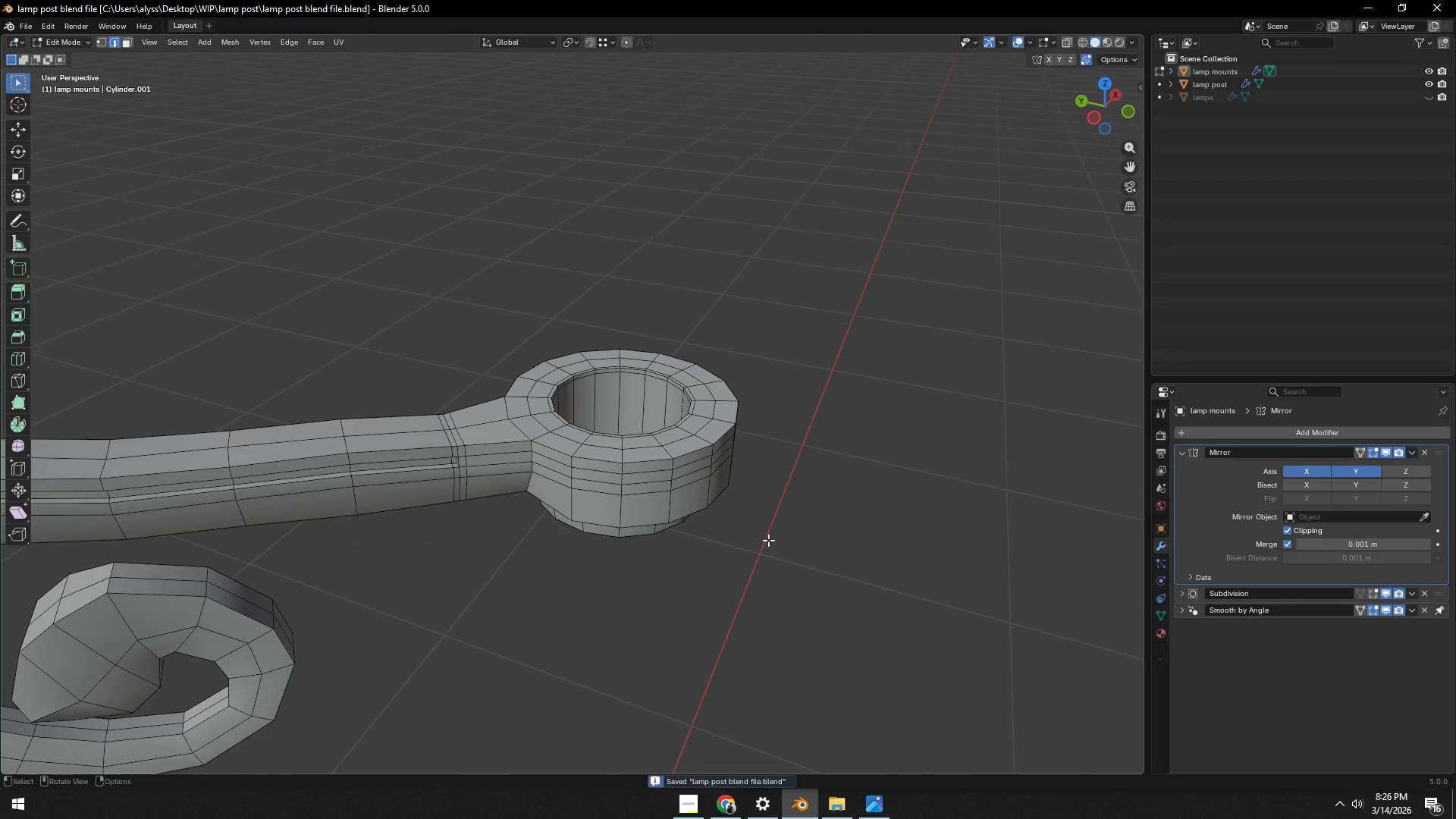 
key(Tab)
 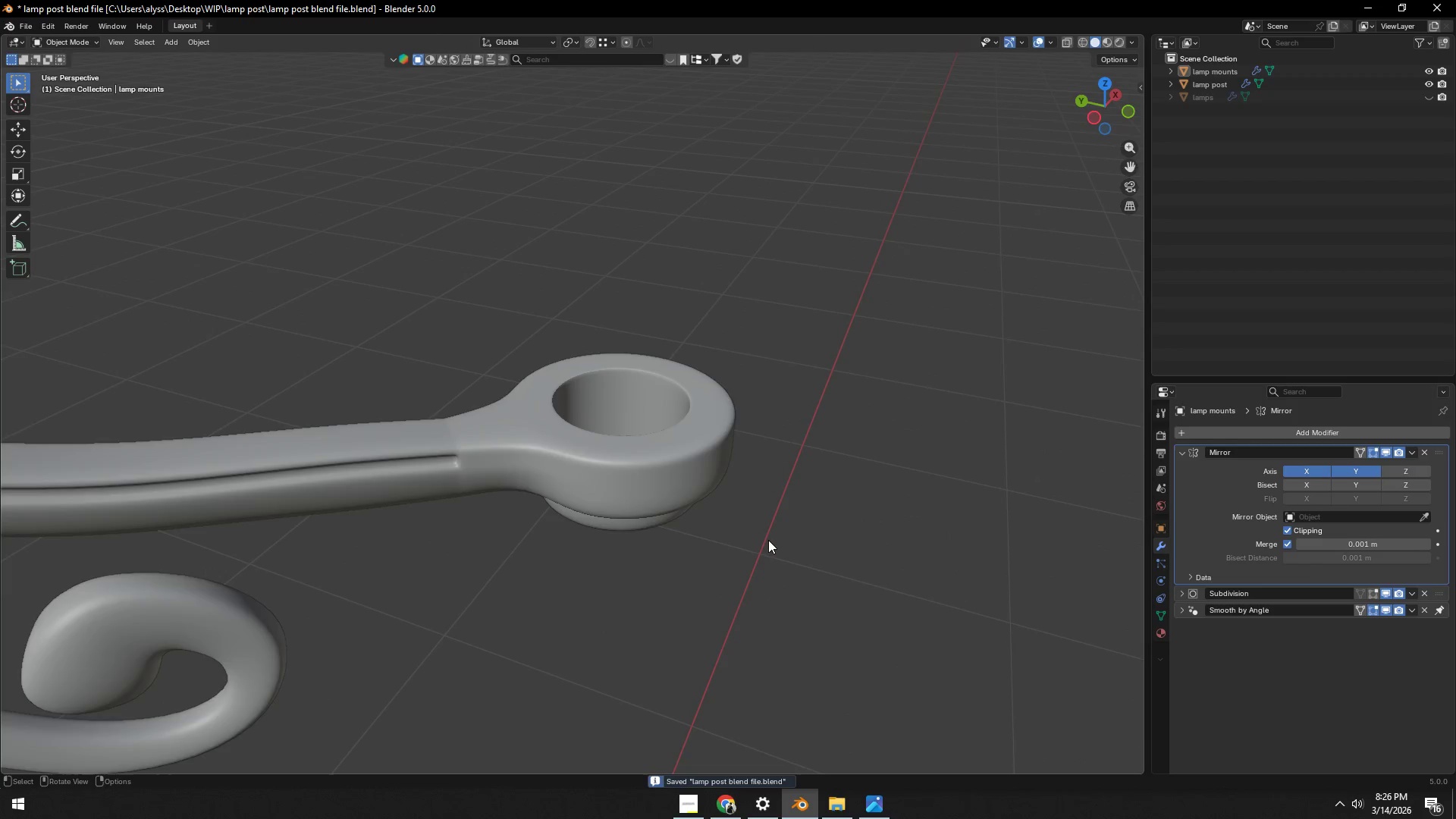 
scroll: coordinate [760, 479], scroll_direction: down, amount: 11.0
 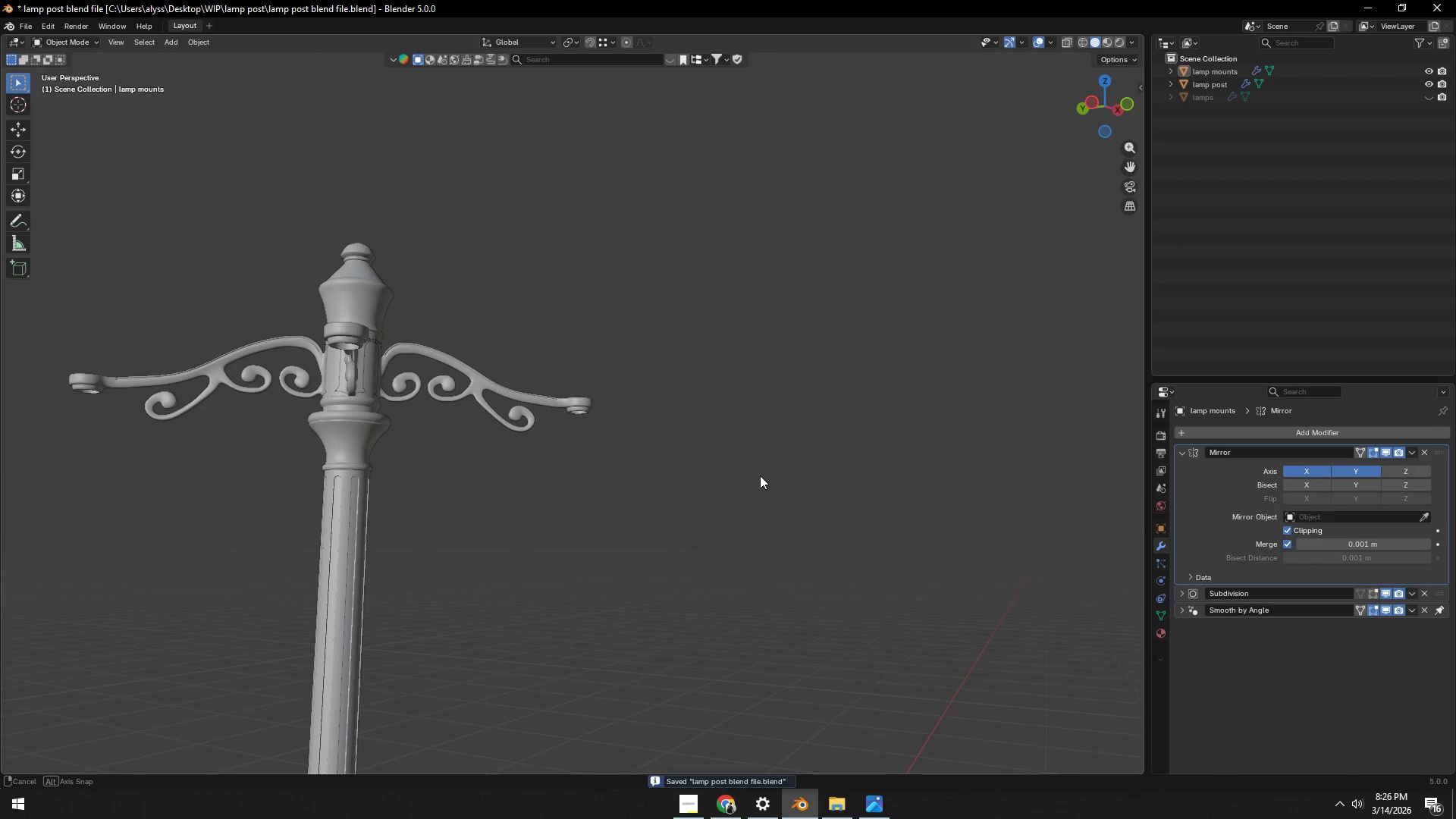 
key(Control+ControlLeft)
 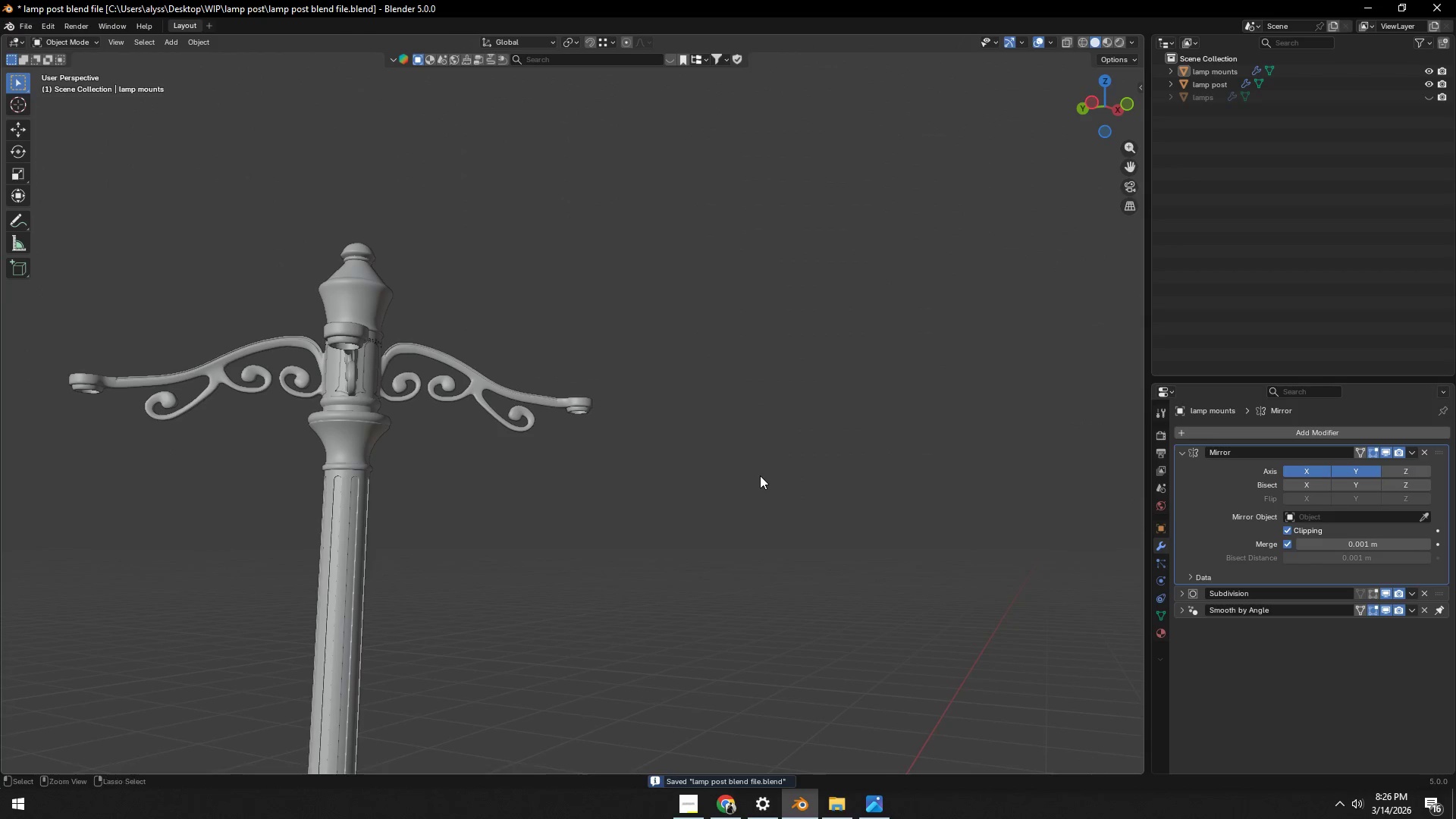 
key(Control+S)
 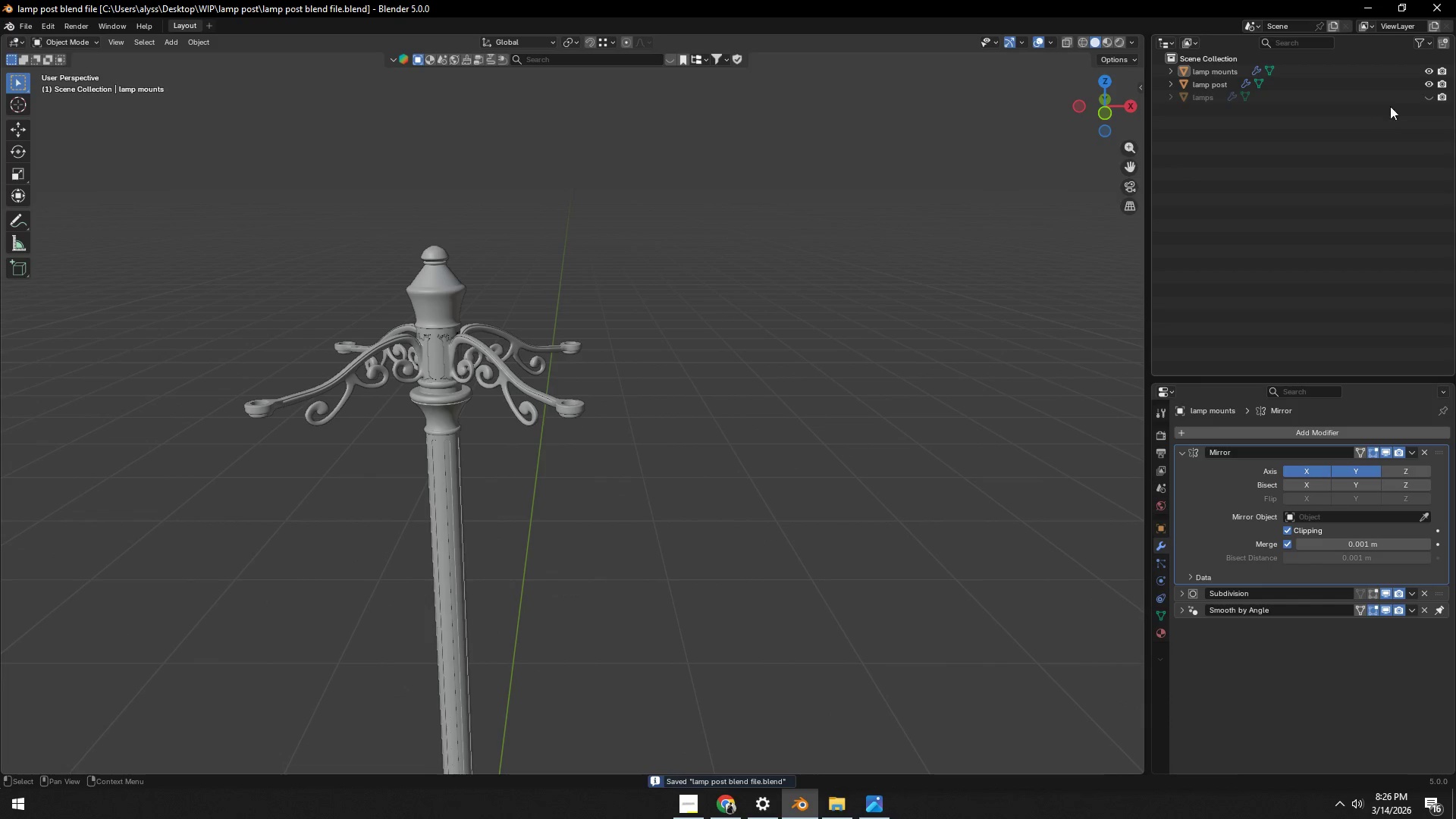 
wait(5.47)
 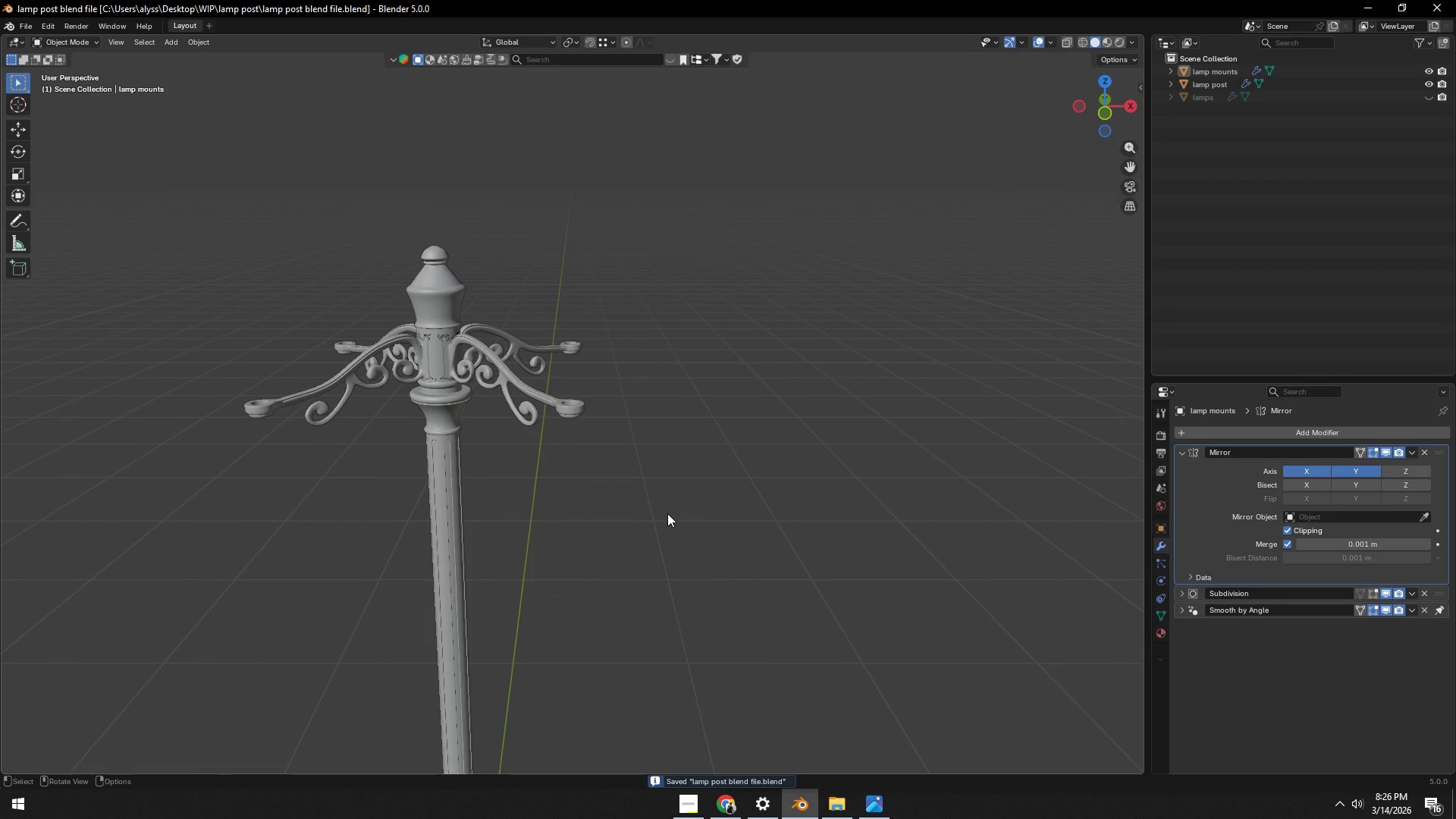 
left_click([1429, 71])
 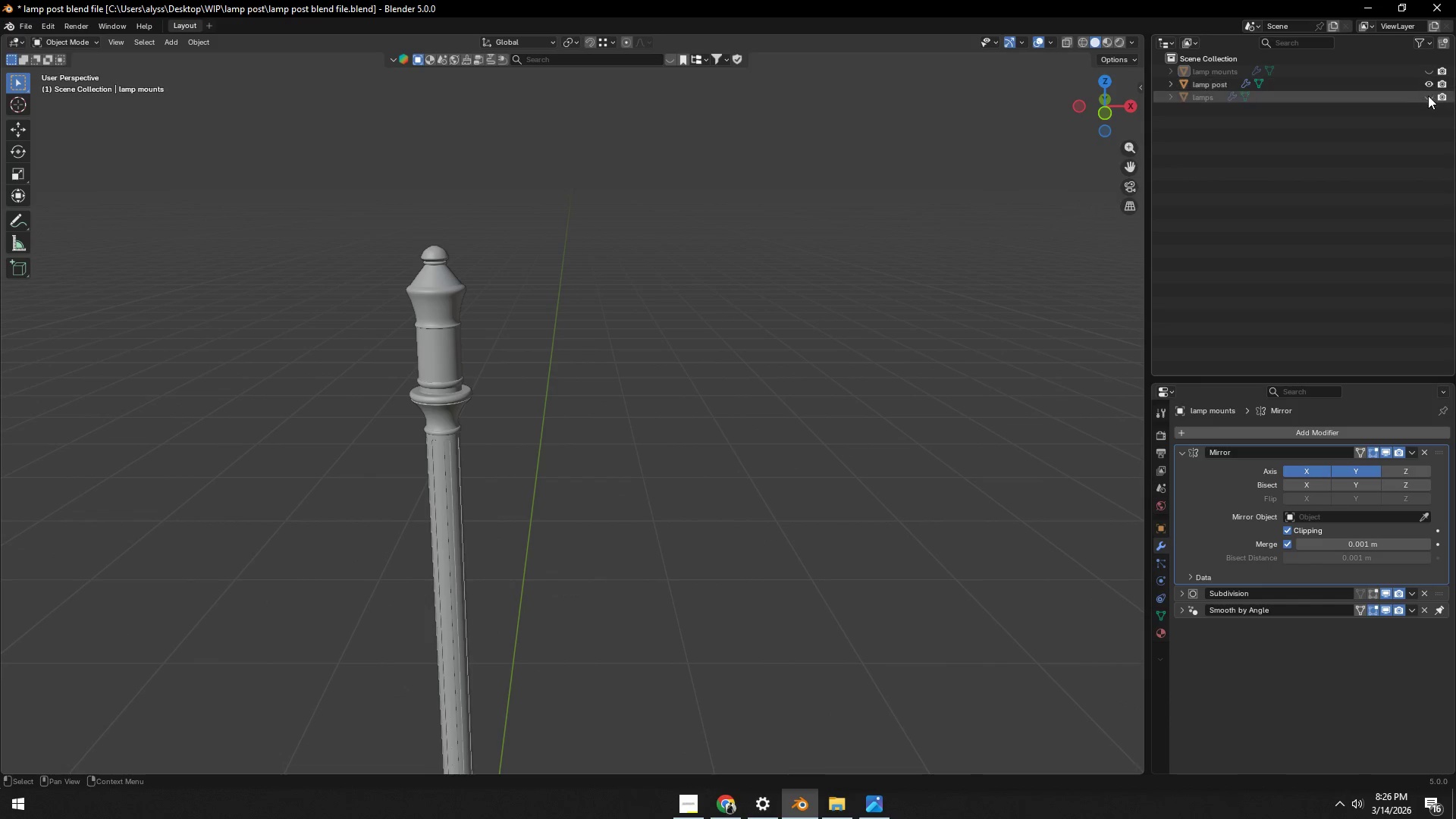 
left_click([1428, 96])
 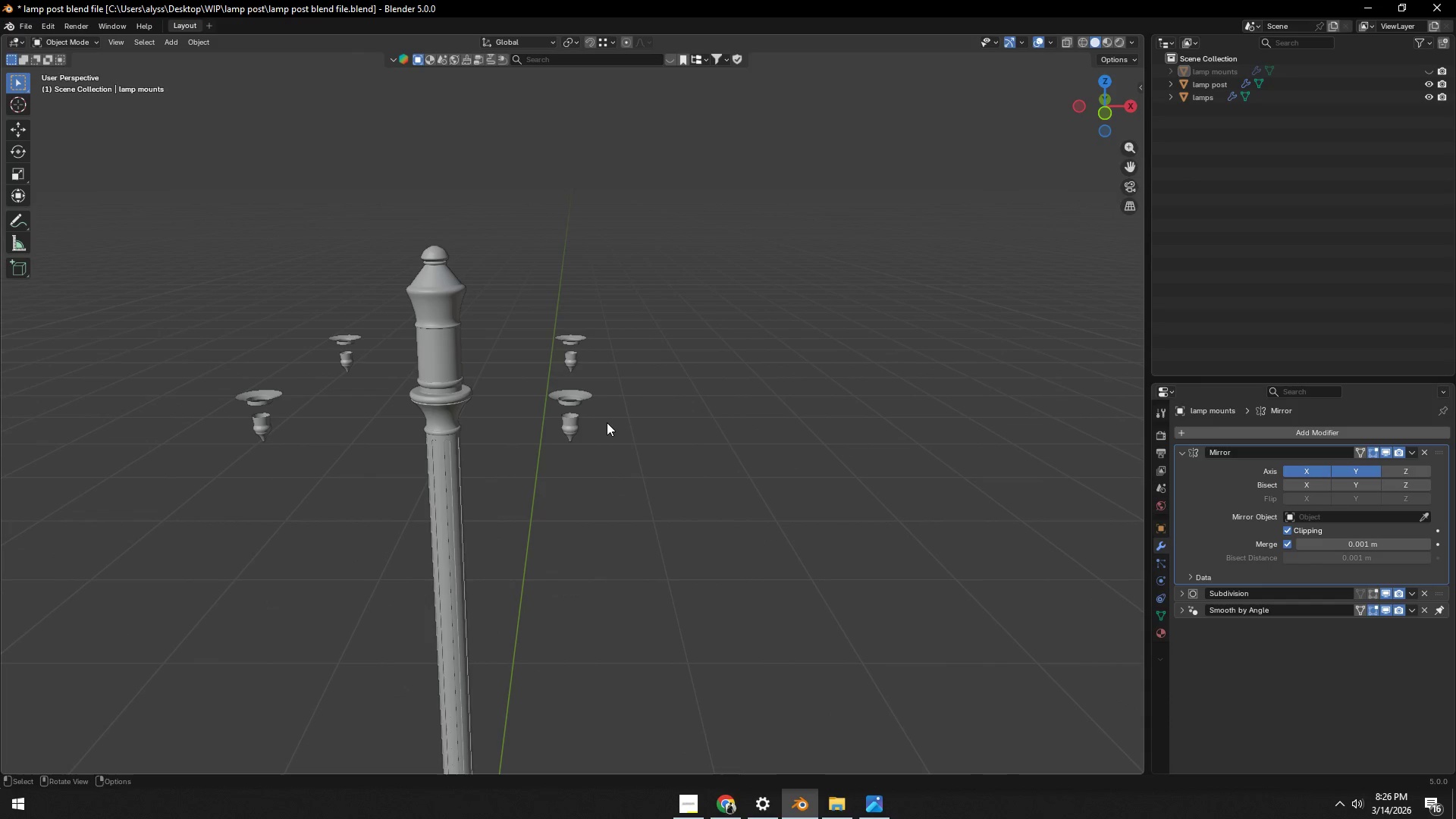 
key(Tab)
 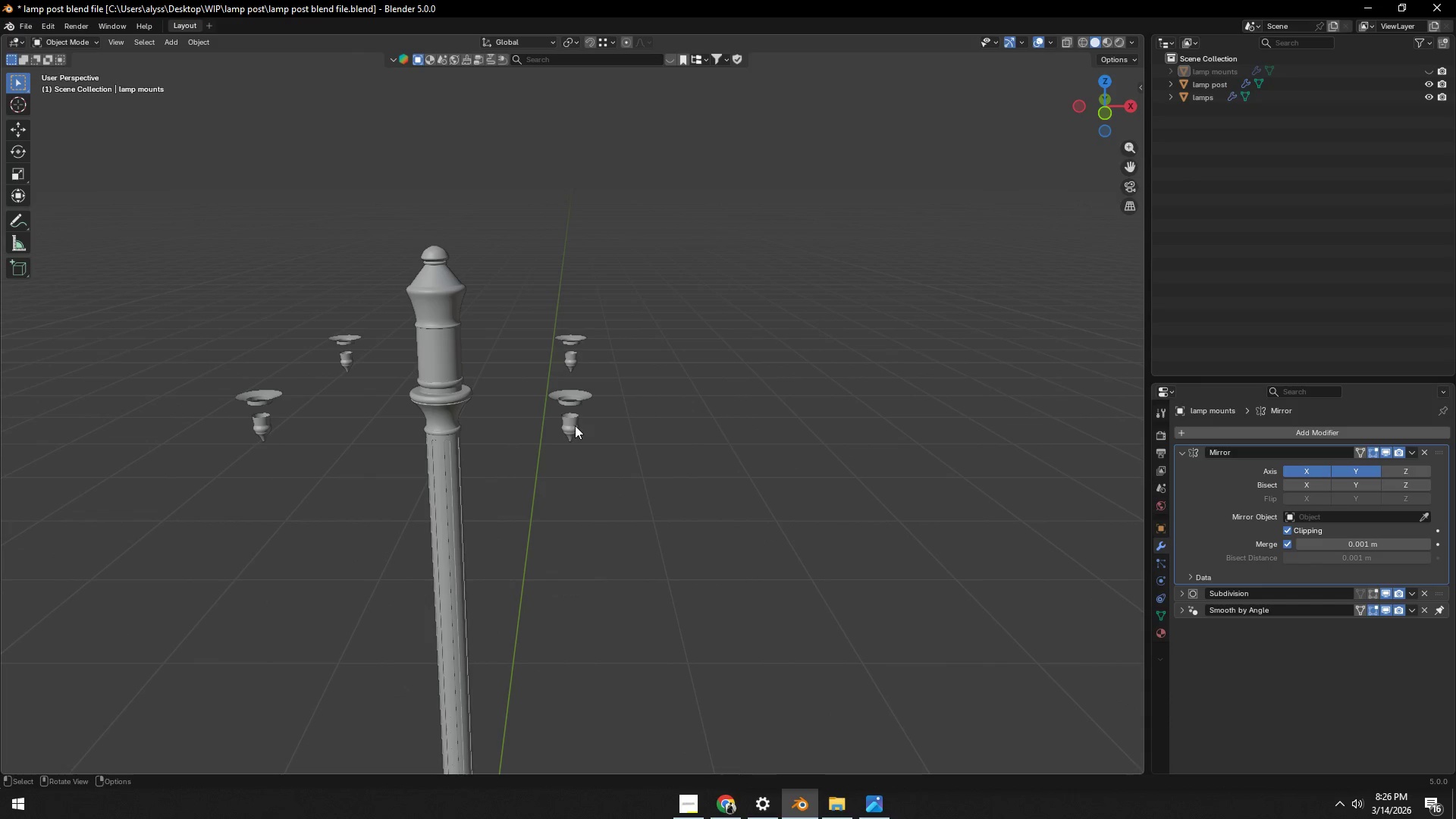 
left_click([574, 425])
 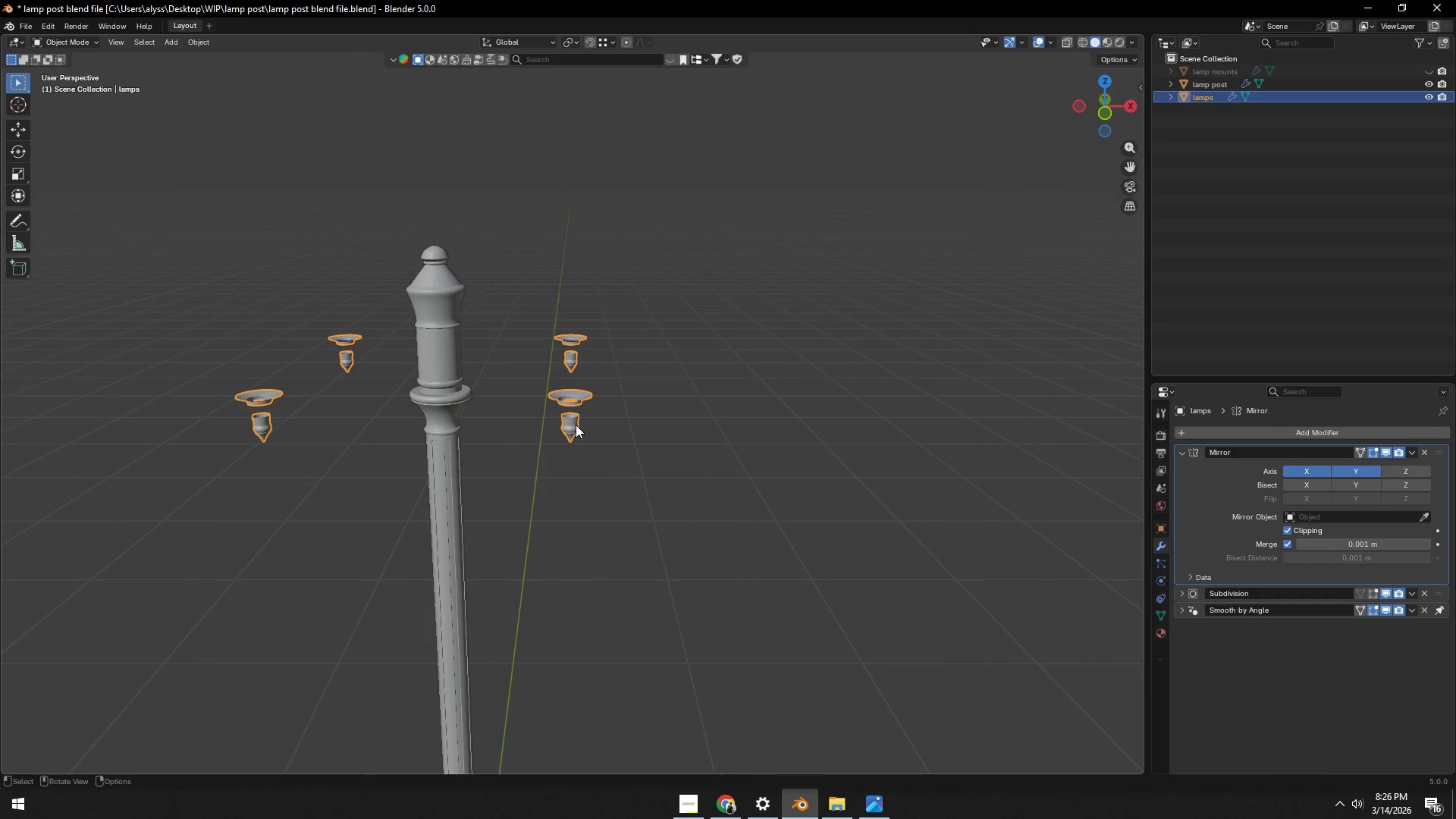 
key(Tab)
 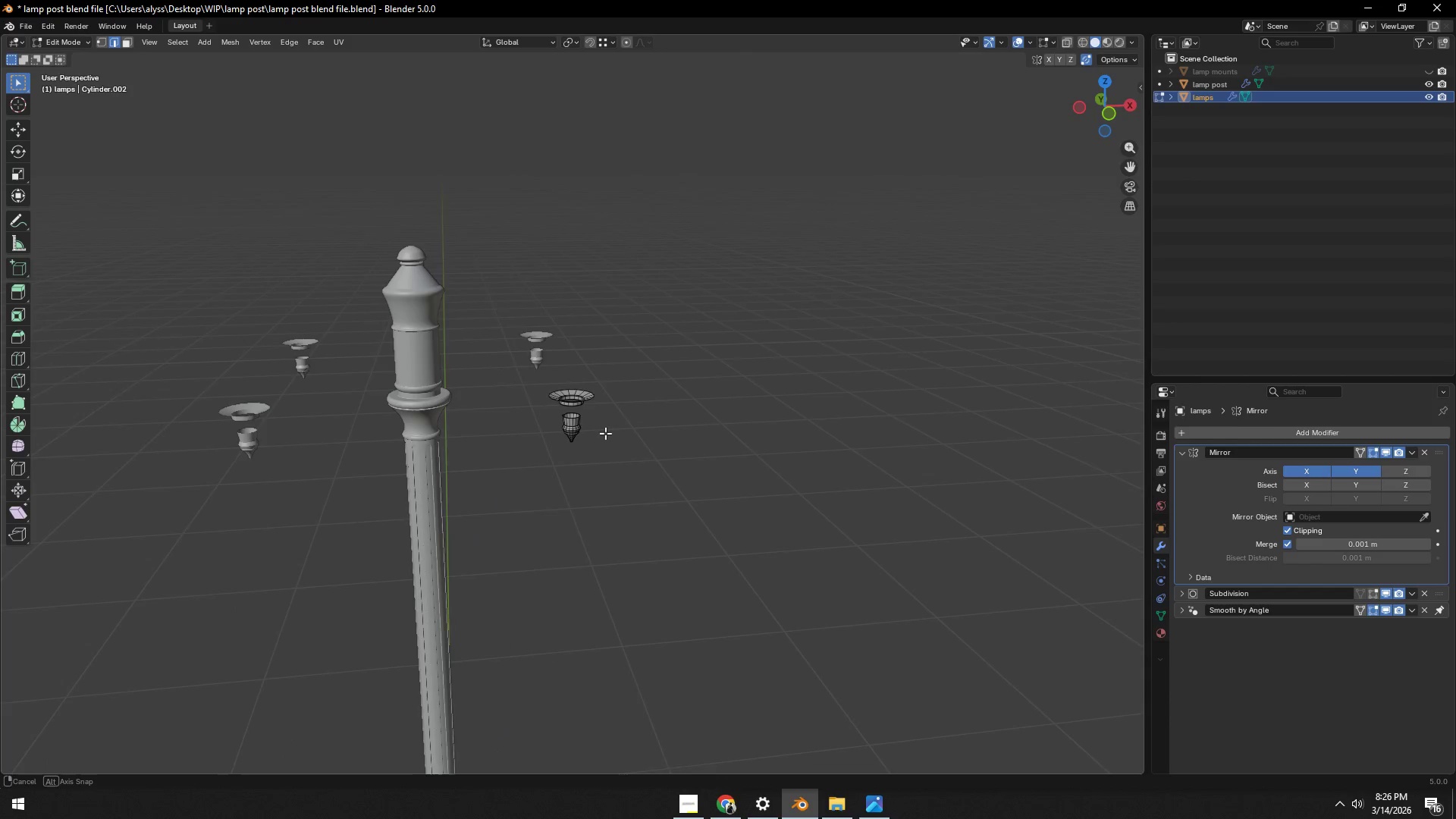 
scroll: coordinate [607, 433], scroll_direction: up, amount: 14.0
 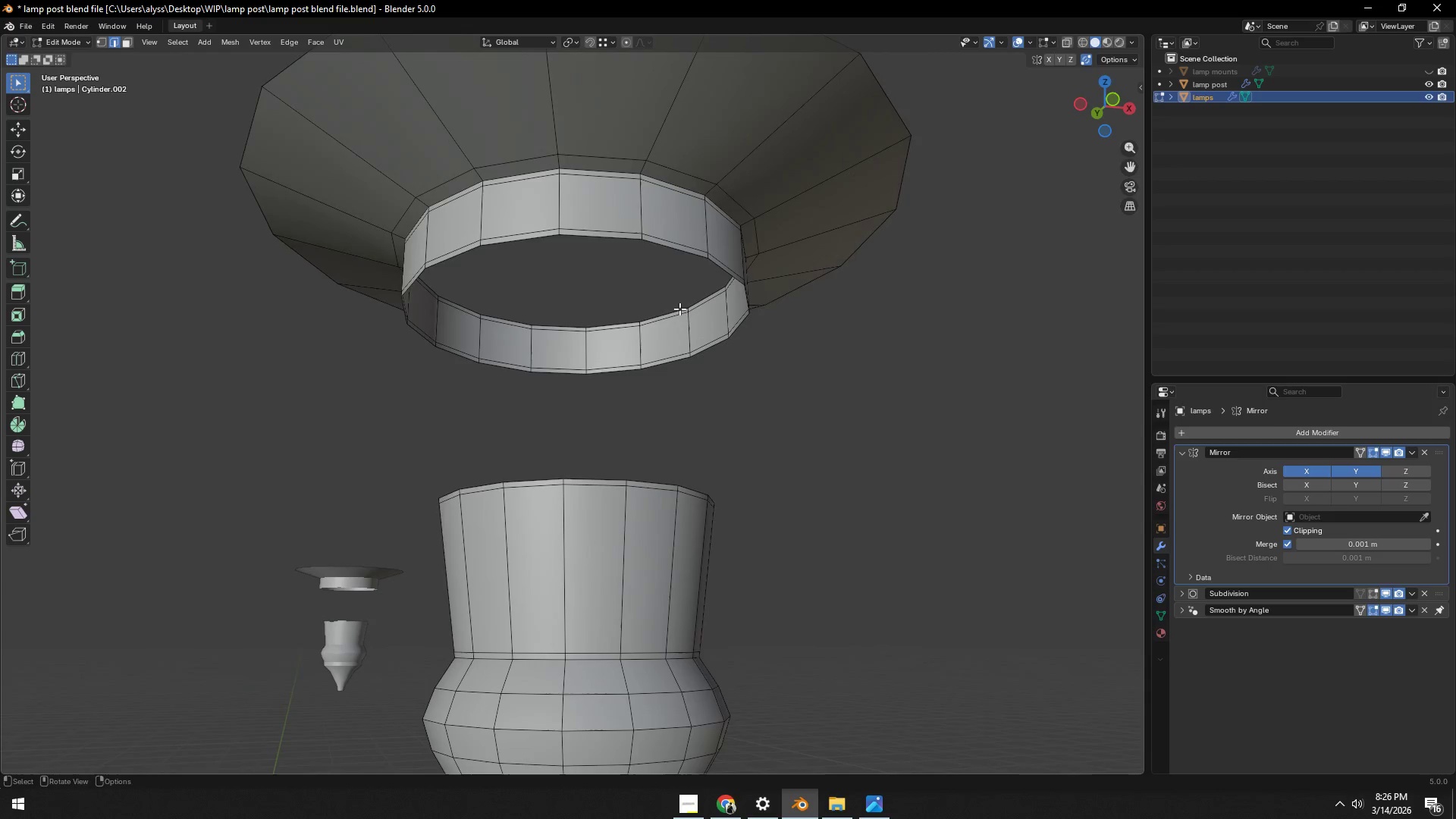 
left_click([686, 251])
 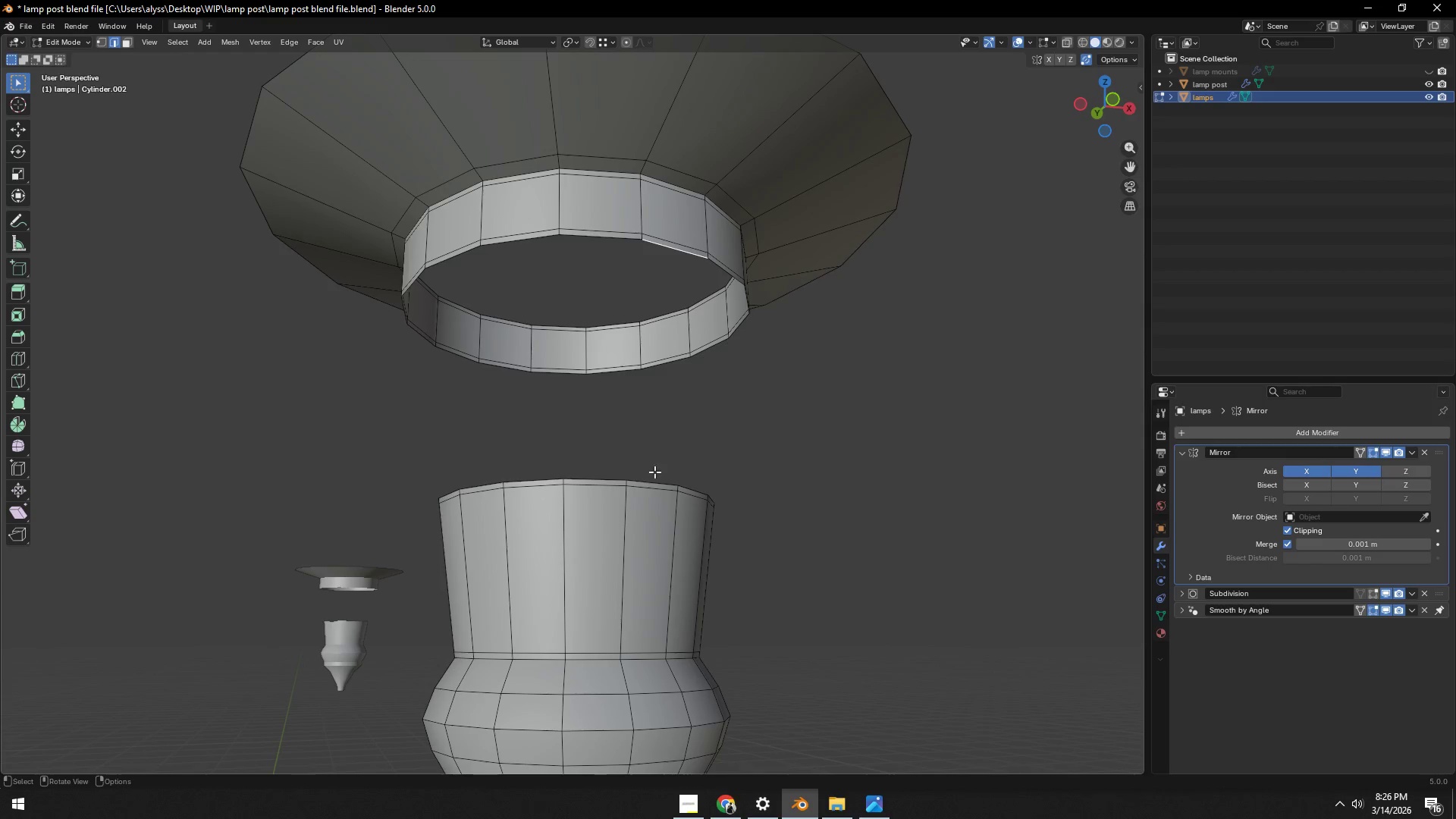 
hold_key(key=ShiftLeft, duration=0.62)
left_click([650, 484])
 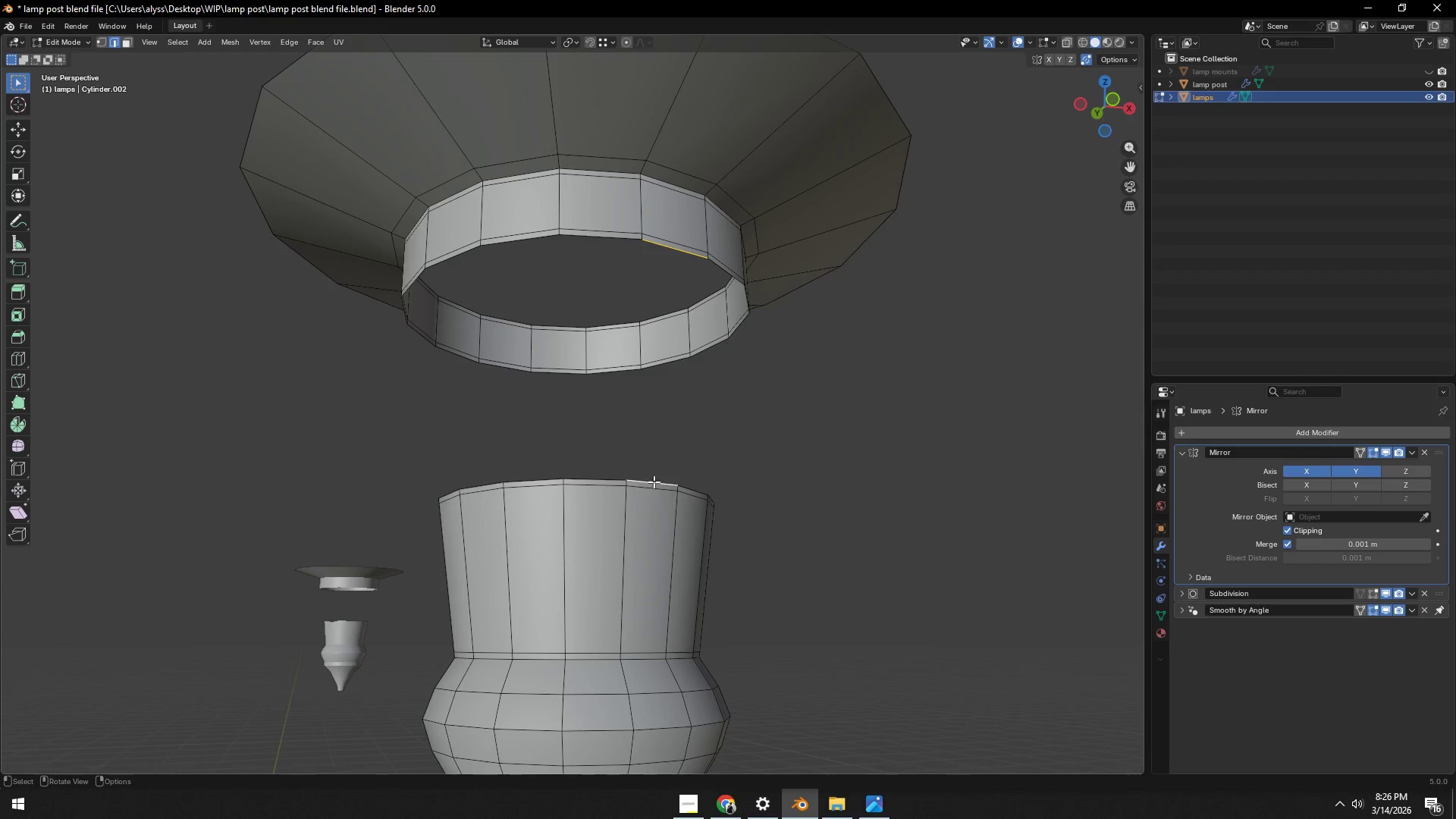 
key(F)
 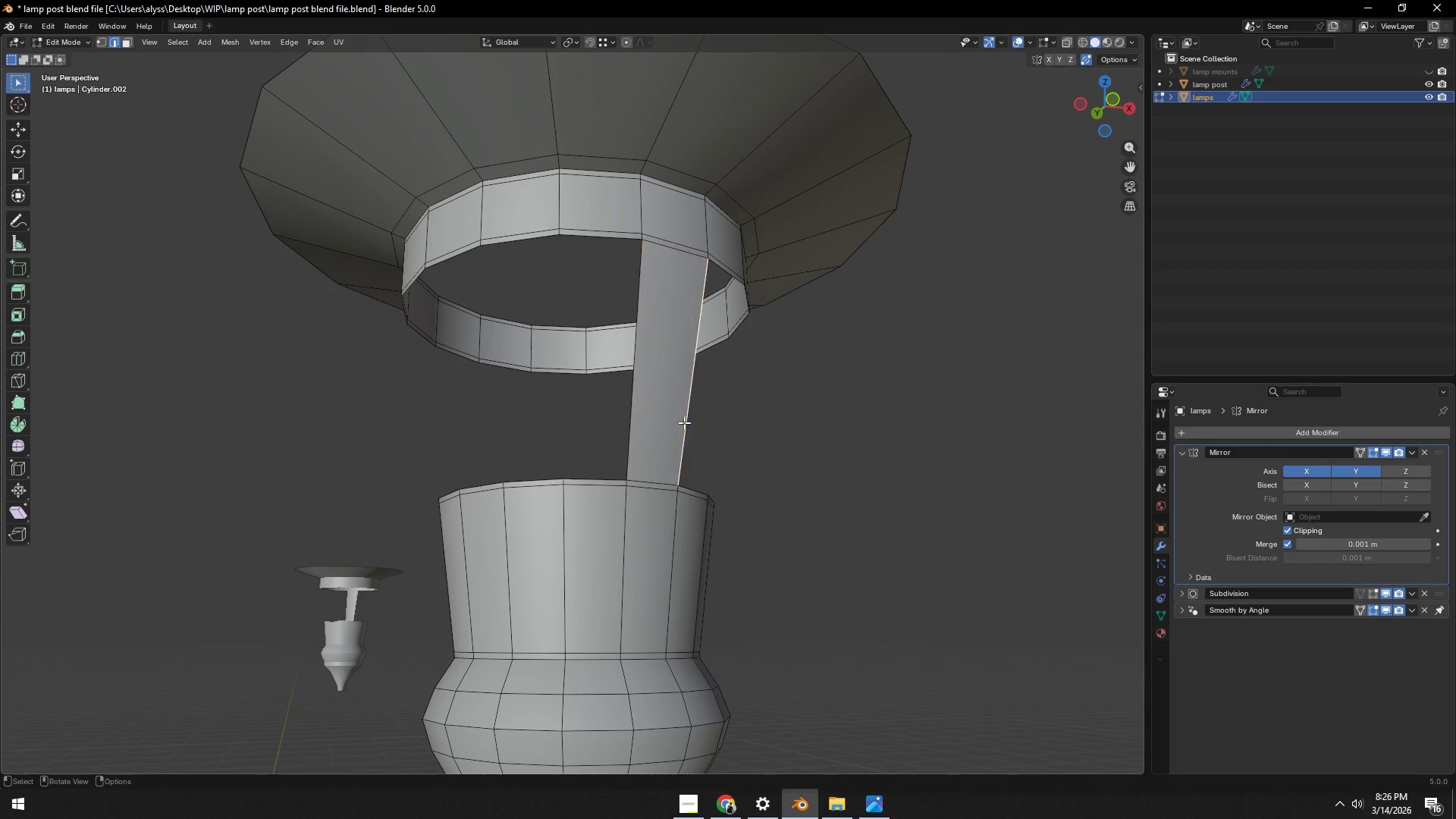 
hold_key(key=F, duration=1.22)
 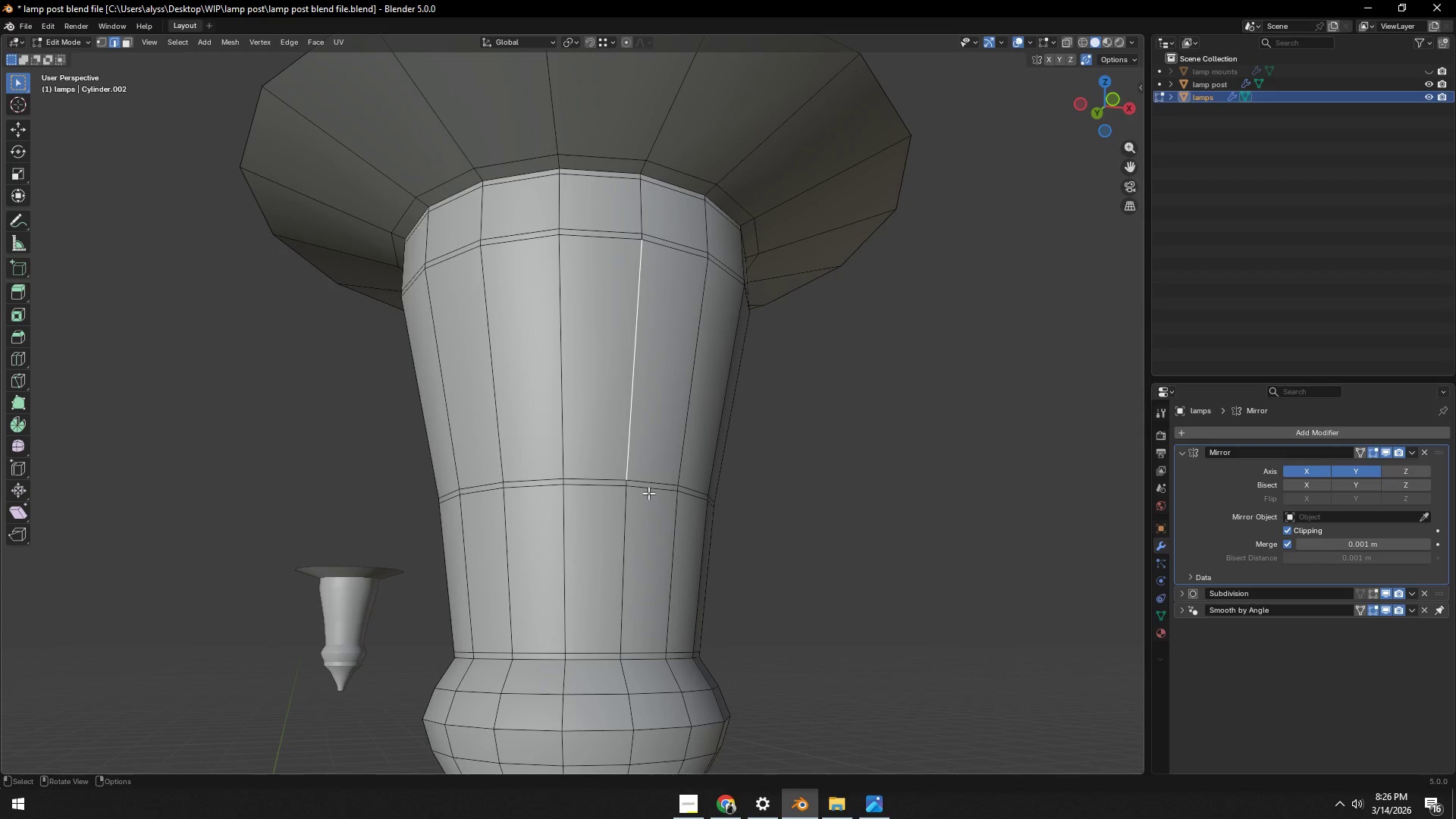 
key(Alt+AltLeft)
 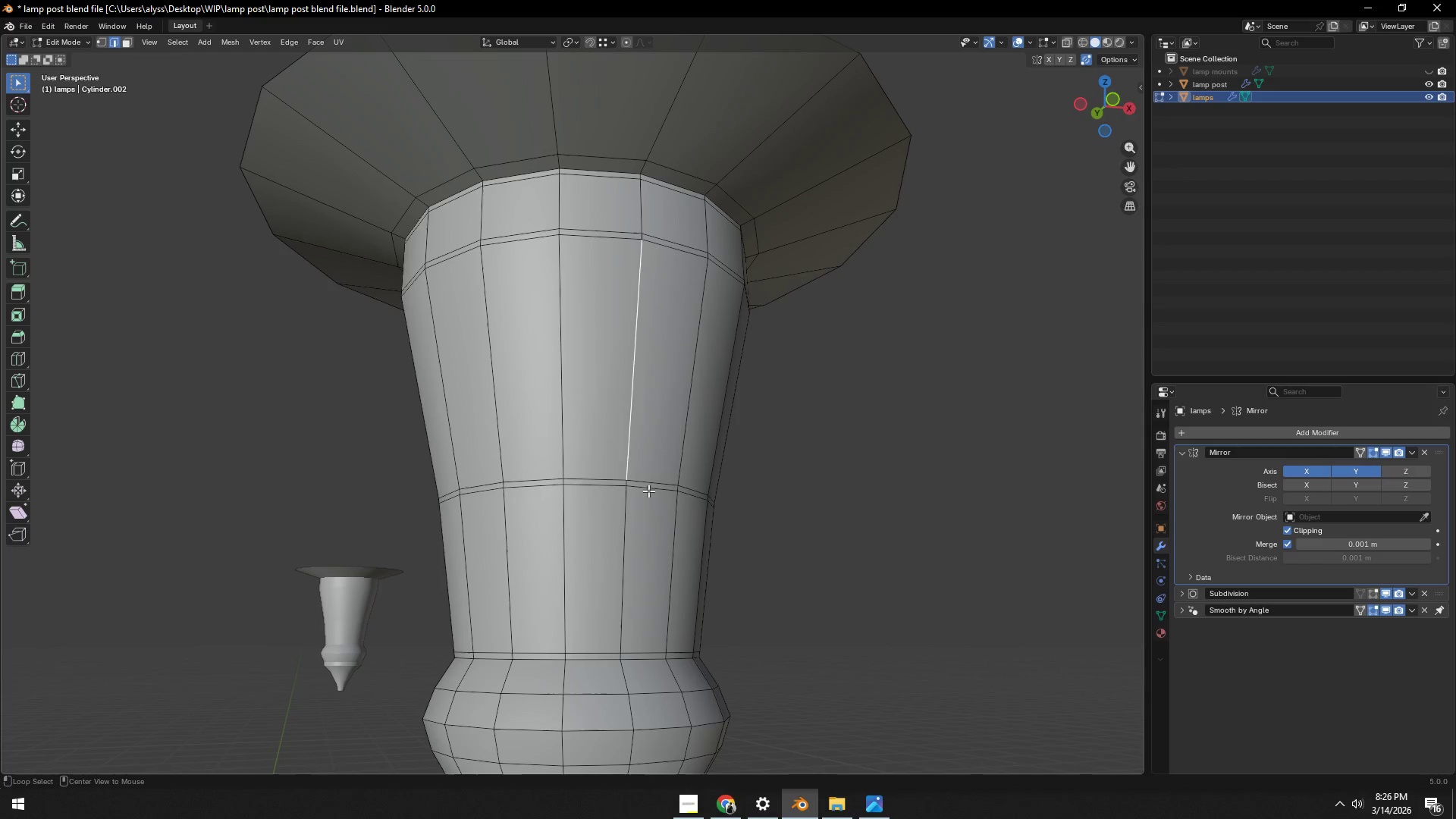 
left_click([648, 491])
 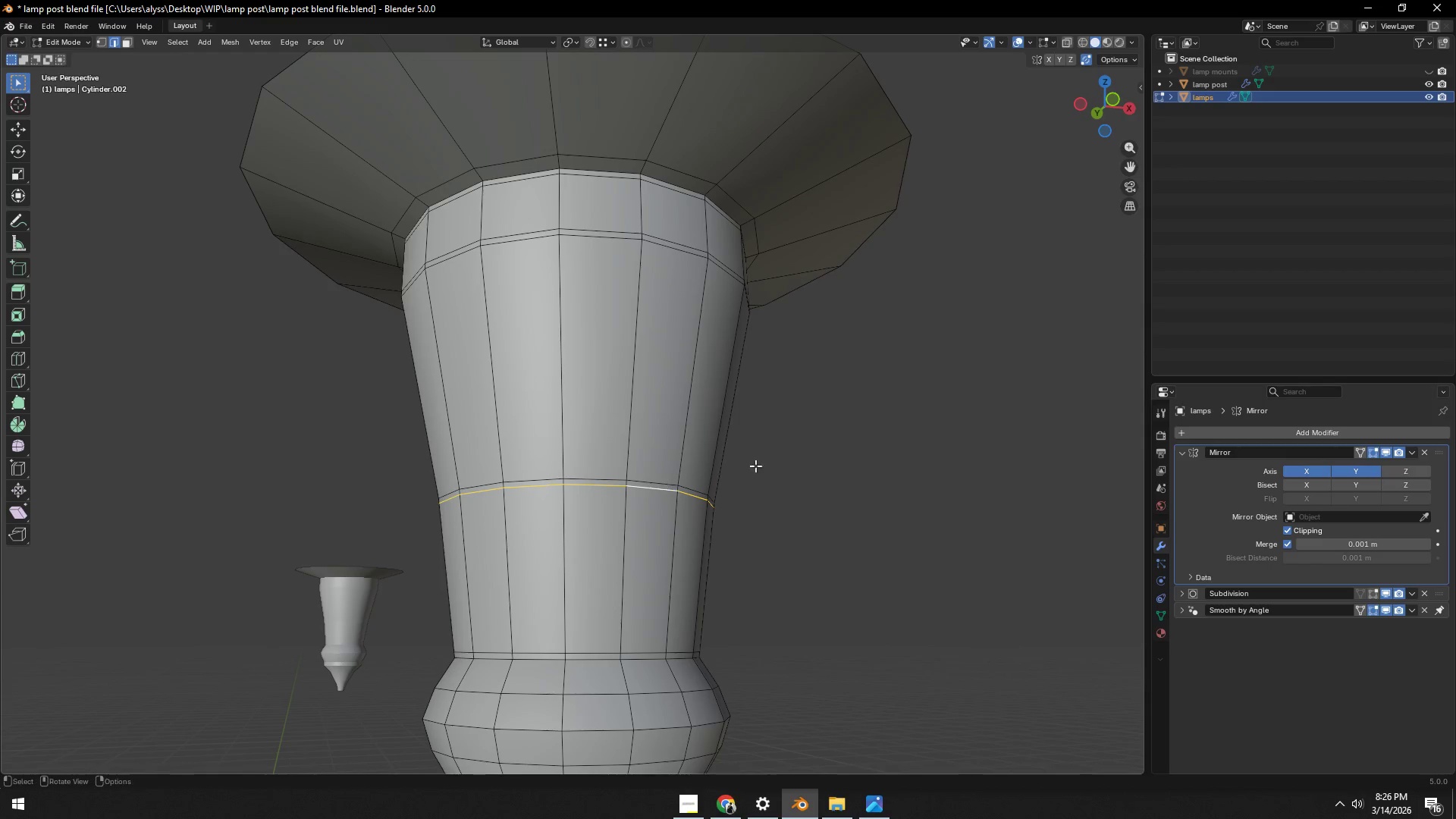 
type(gg)
 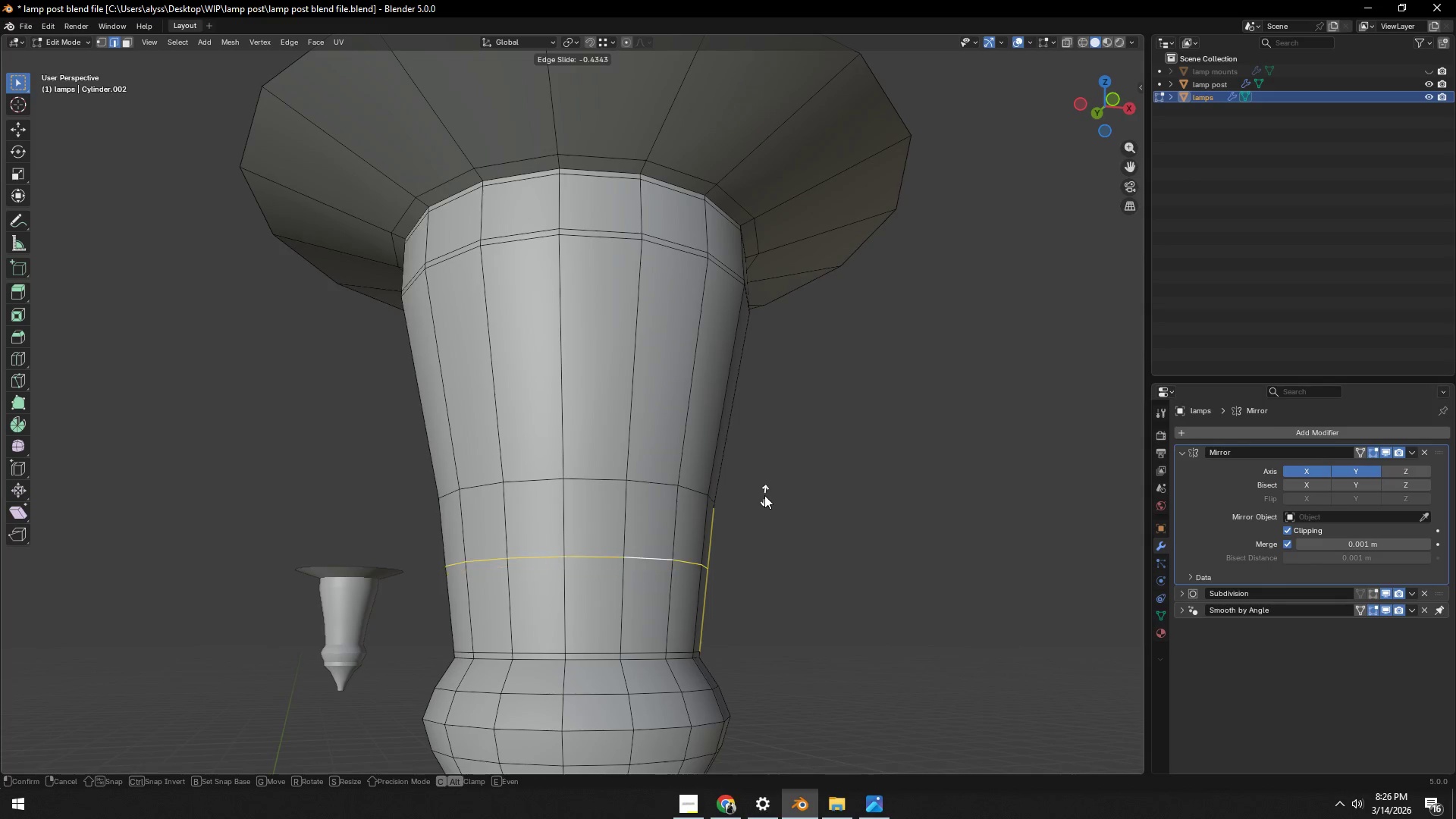 
left_click([764, 494])
 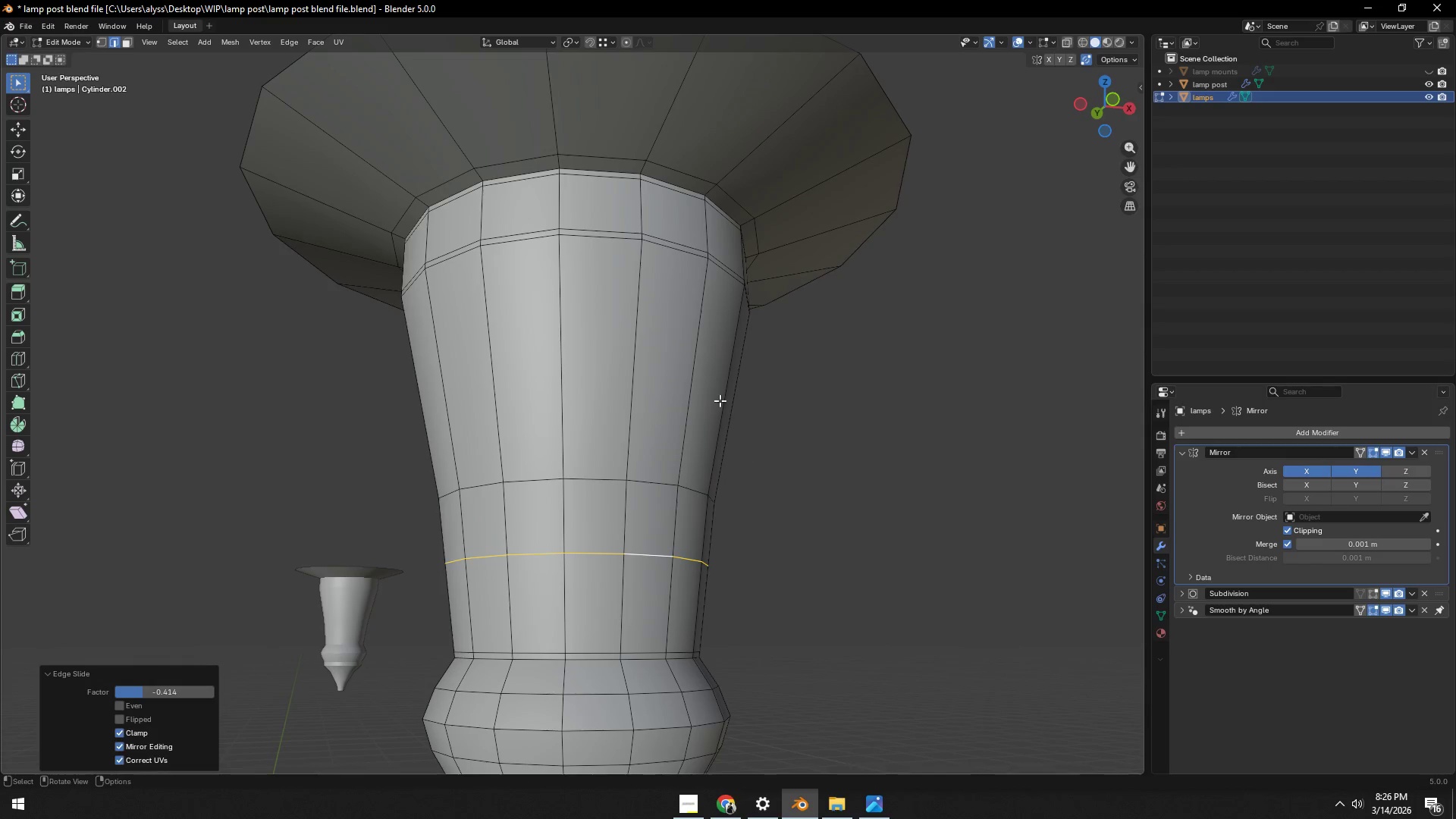 
hold_key(key=AltLeft, duration=0.64)
left_click([681, 261])
 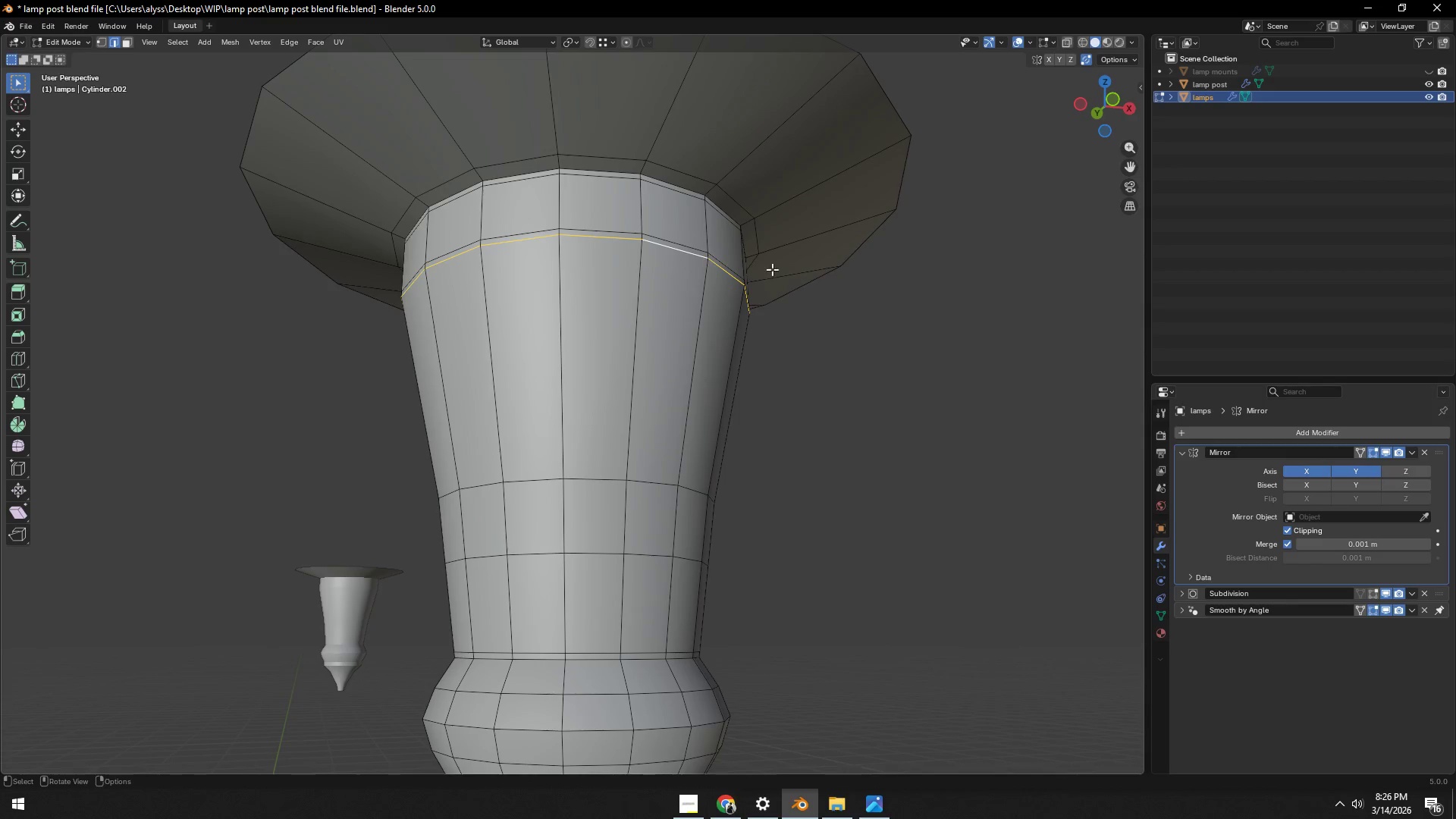 
type(gg)
 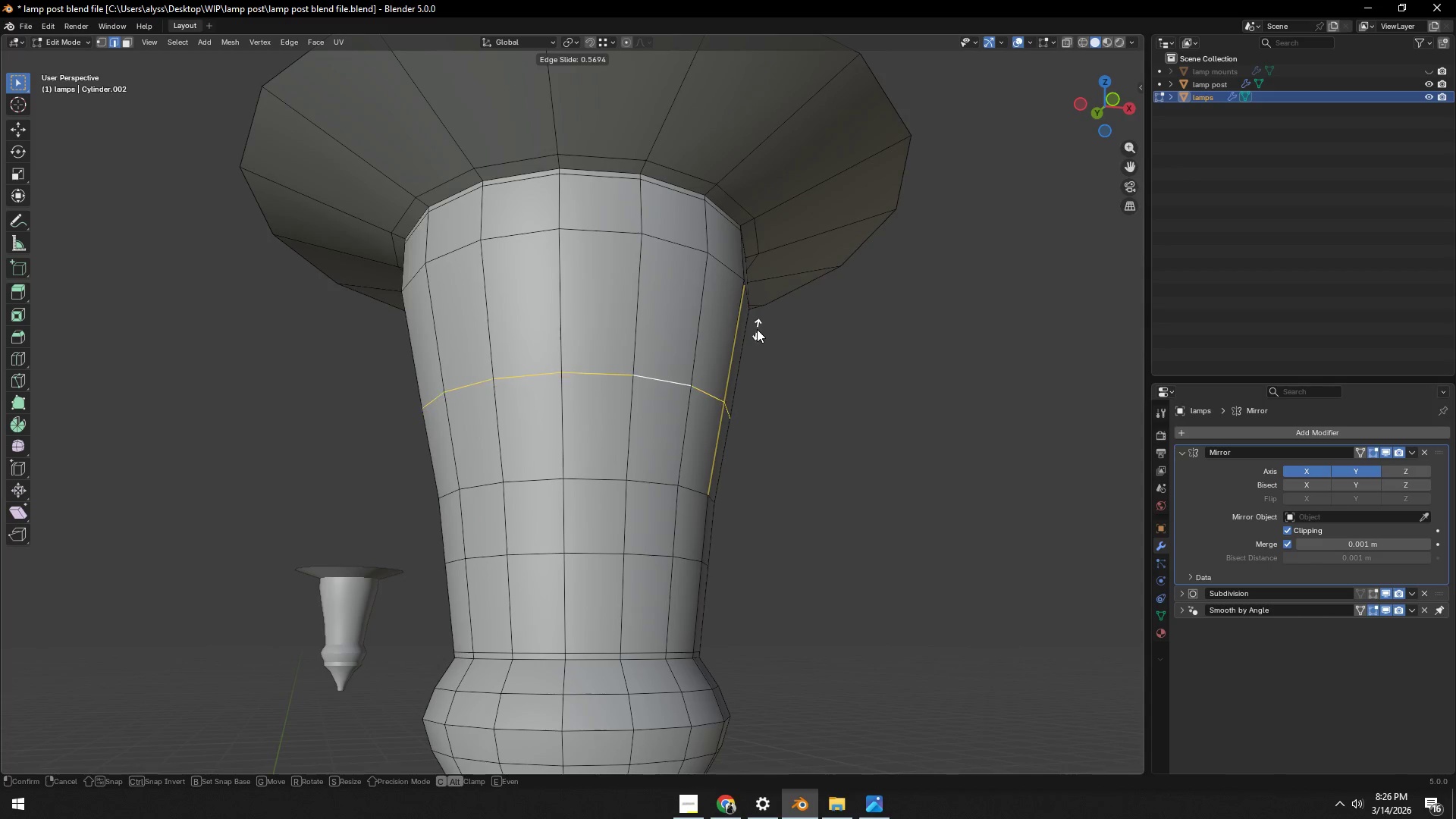 
left_click([758, 326])
 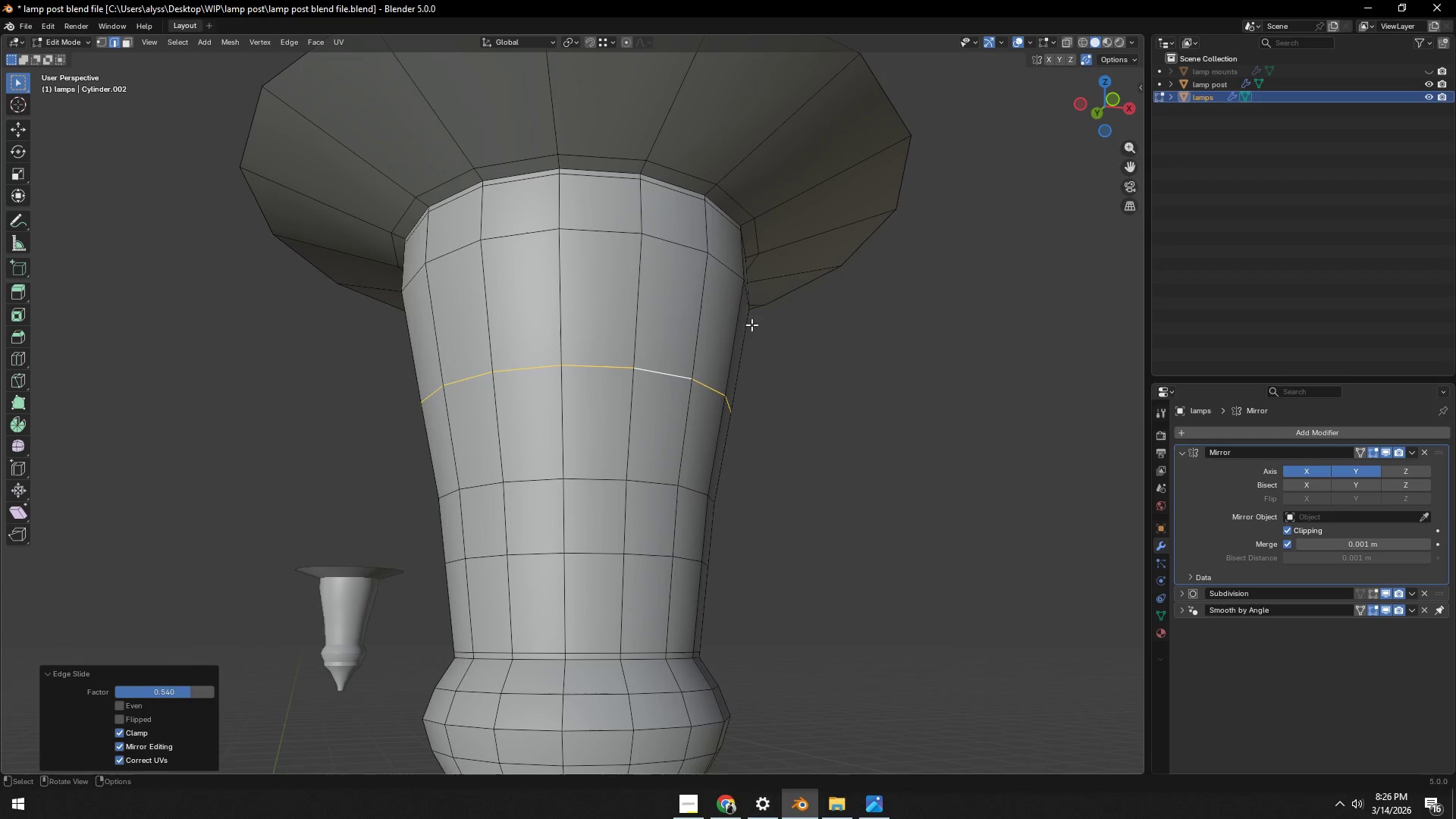 
hold_key(key=AltLeft, duration=0.41)
double_click([686, 253])
 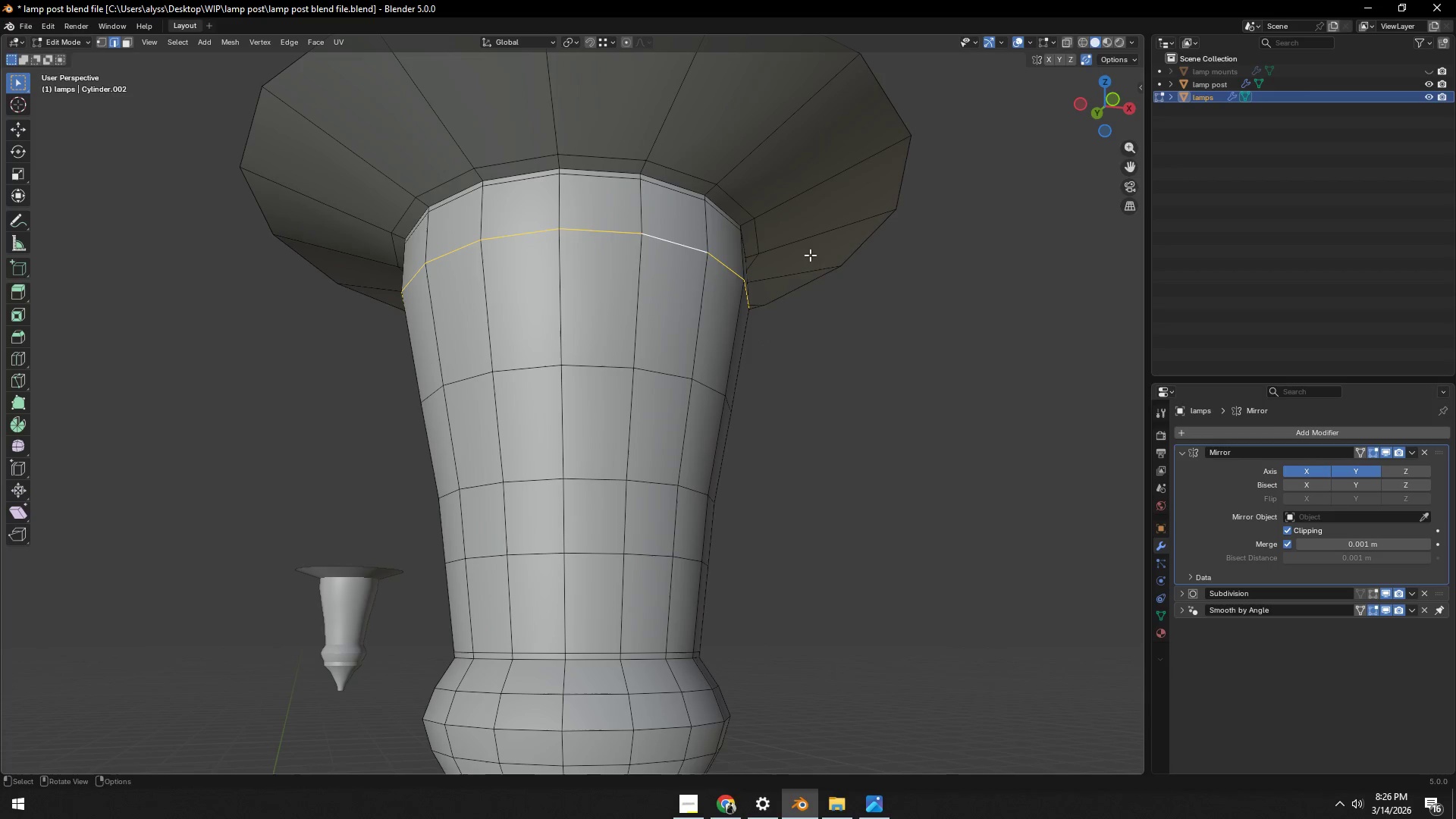 
type(gggg)
 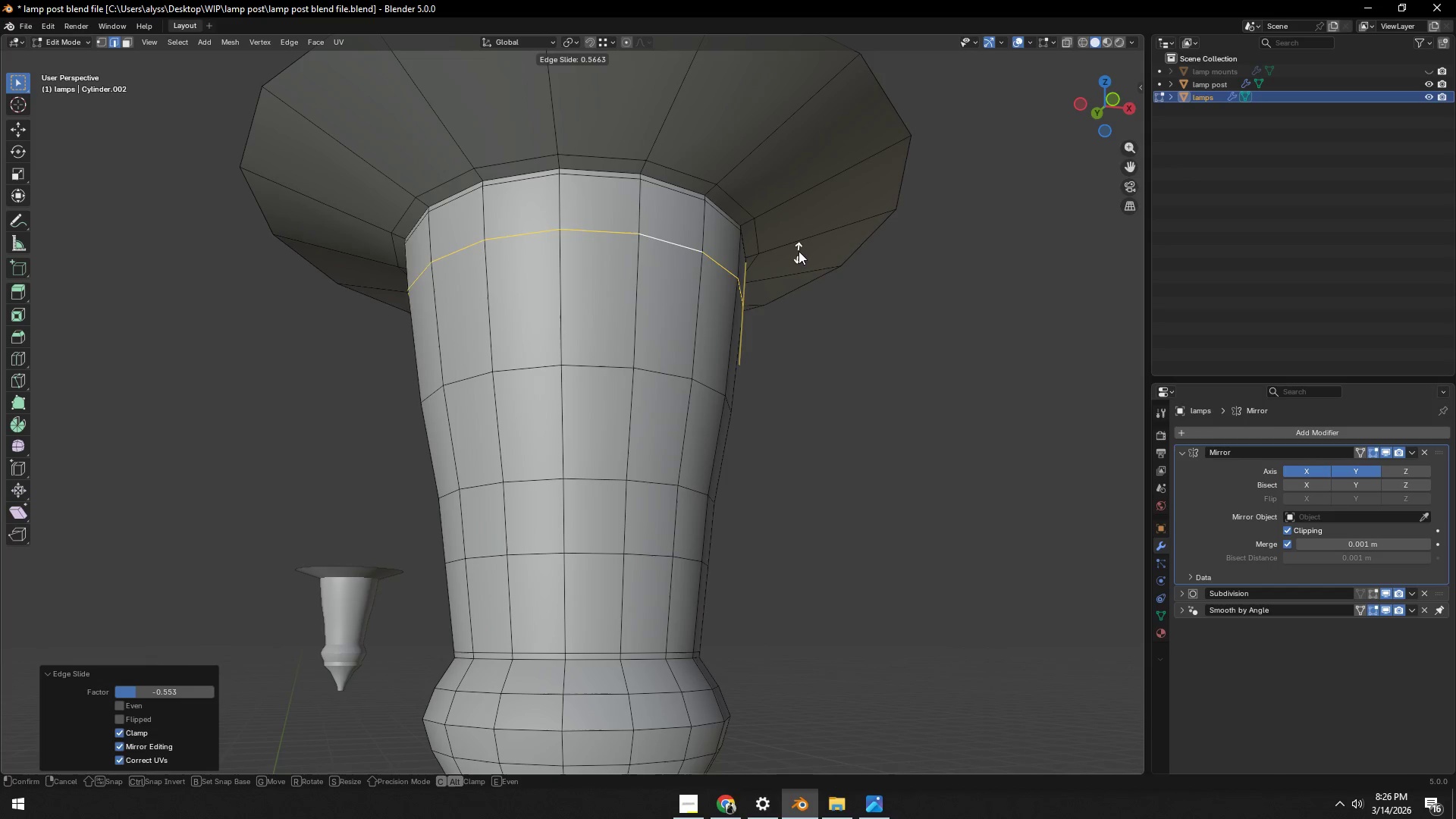 
left_click([801, 243])
 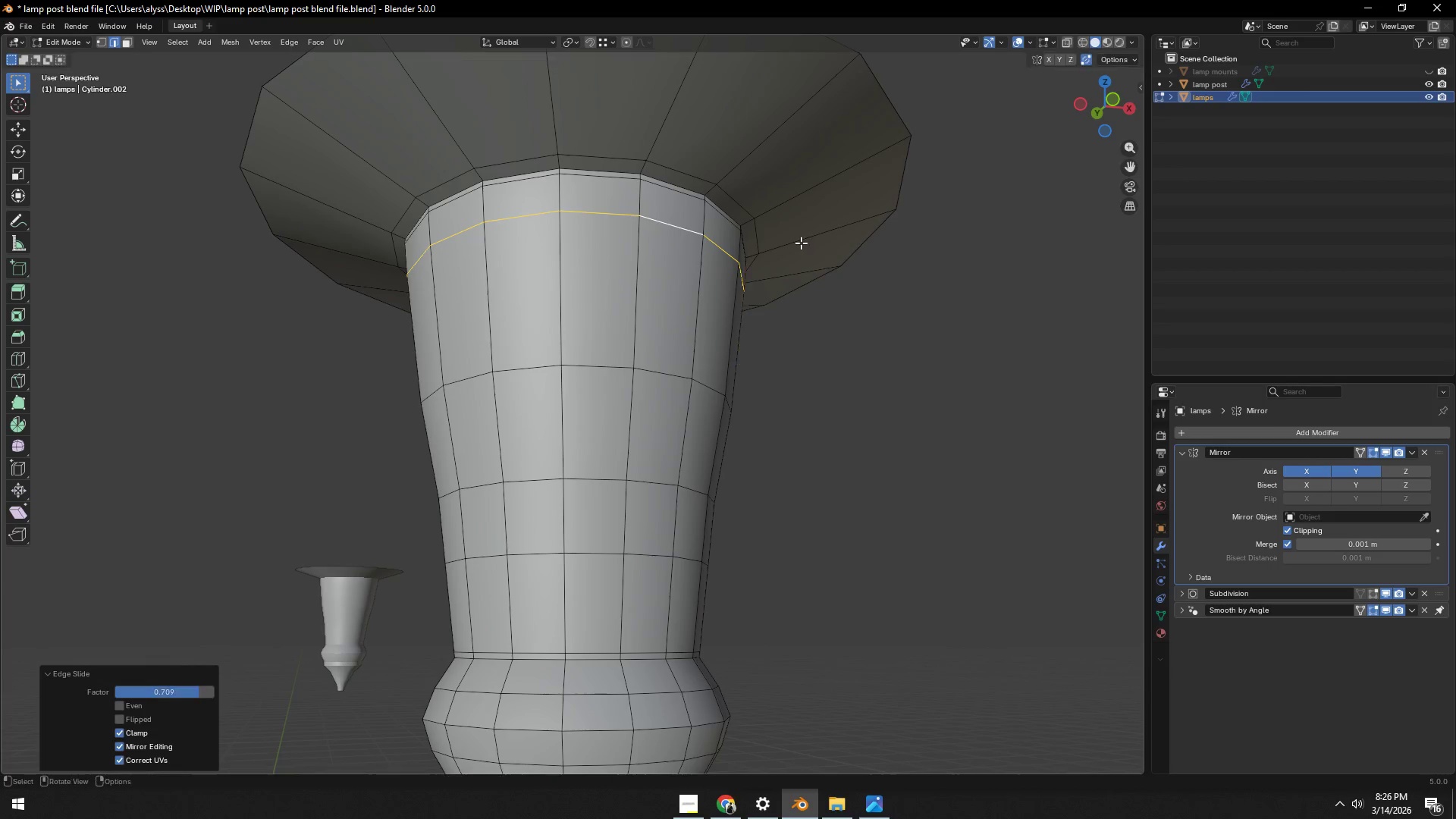 
type(gg)
 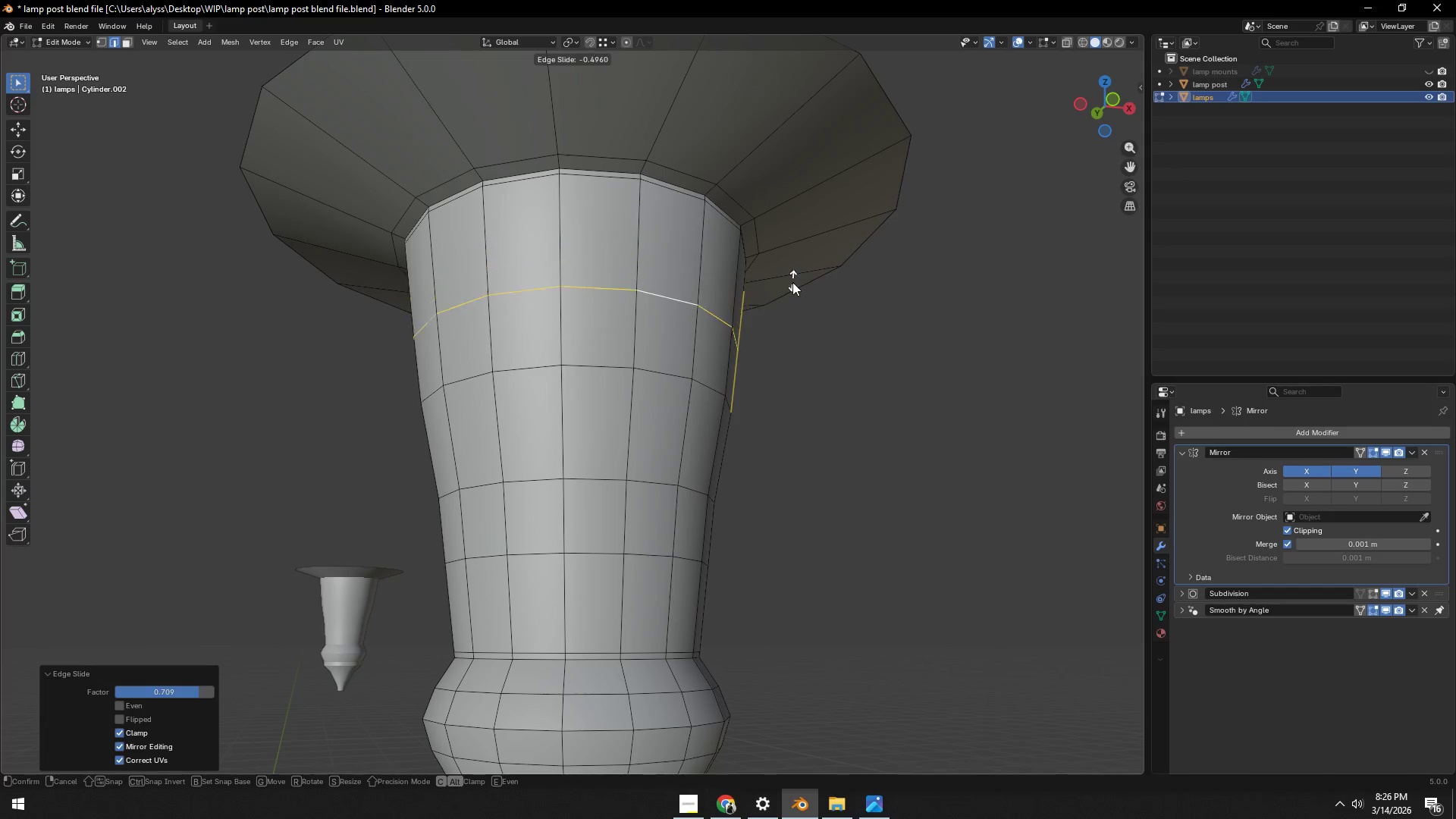 
left_click([791, 289])
 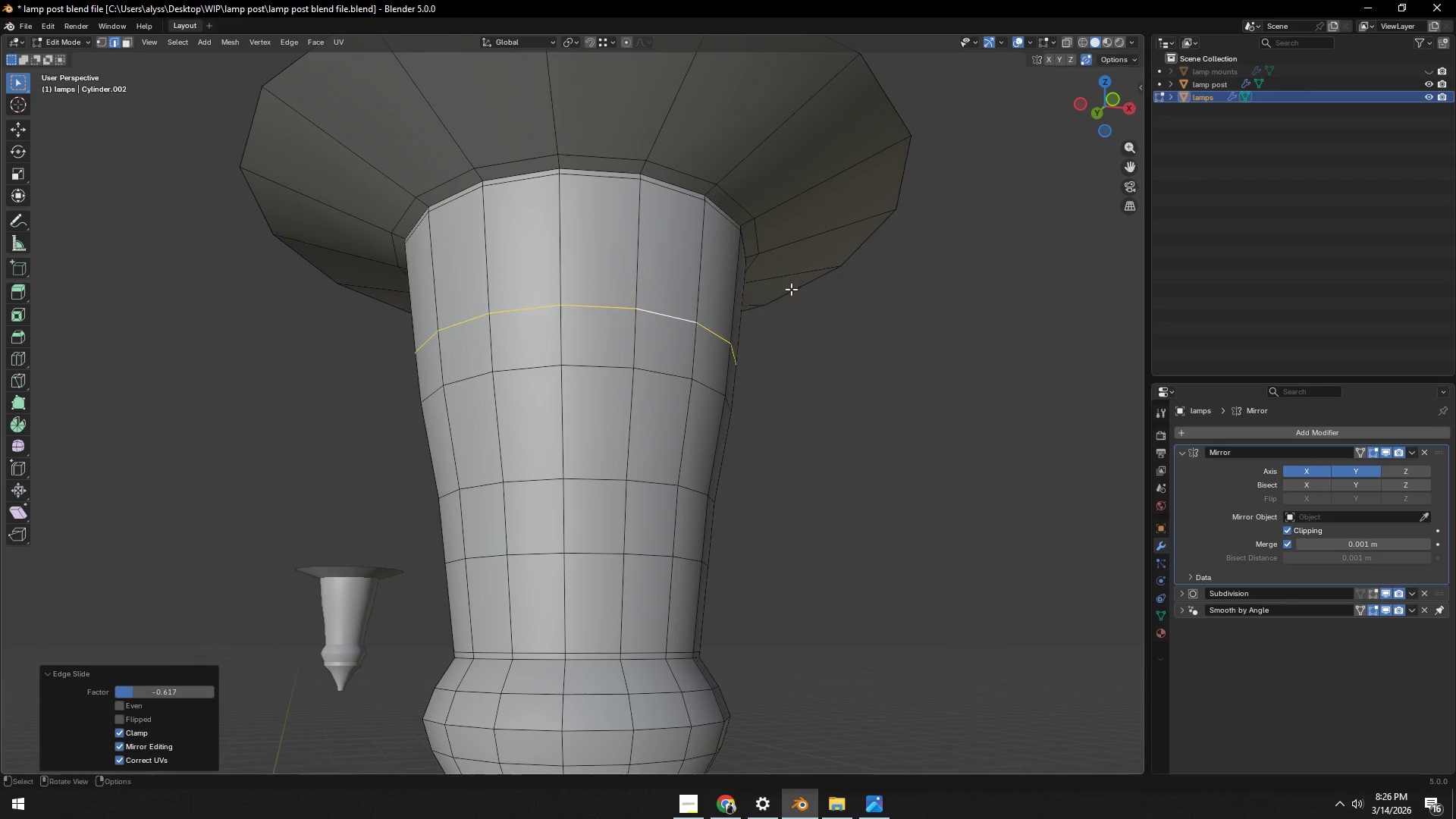 
type(gg)
 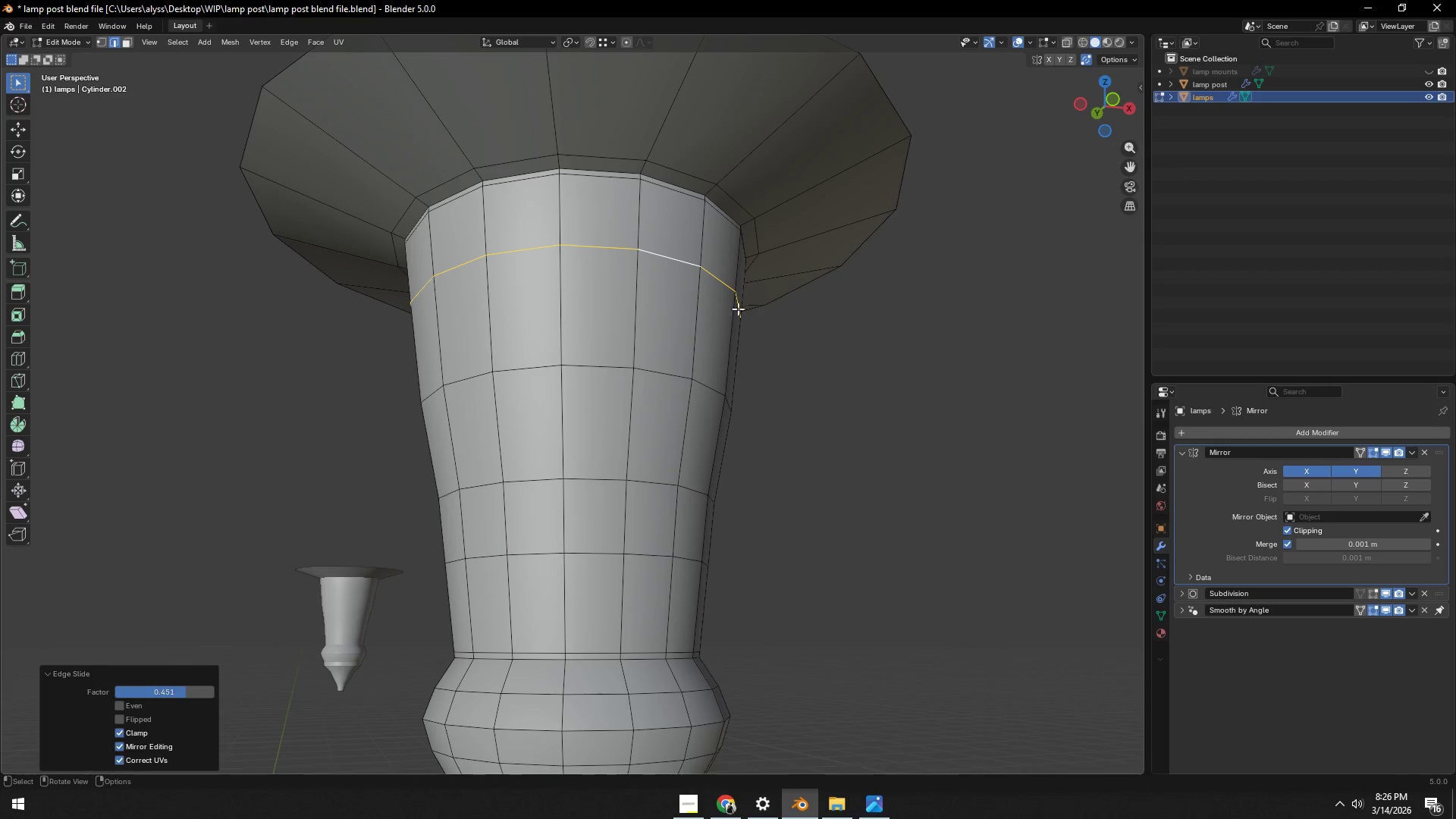 
left_click([665, 366])
 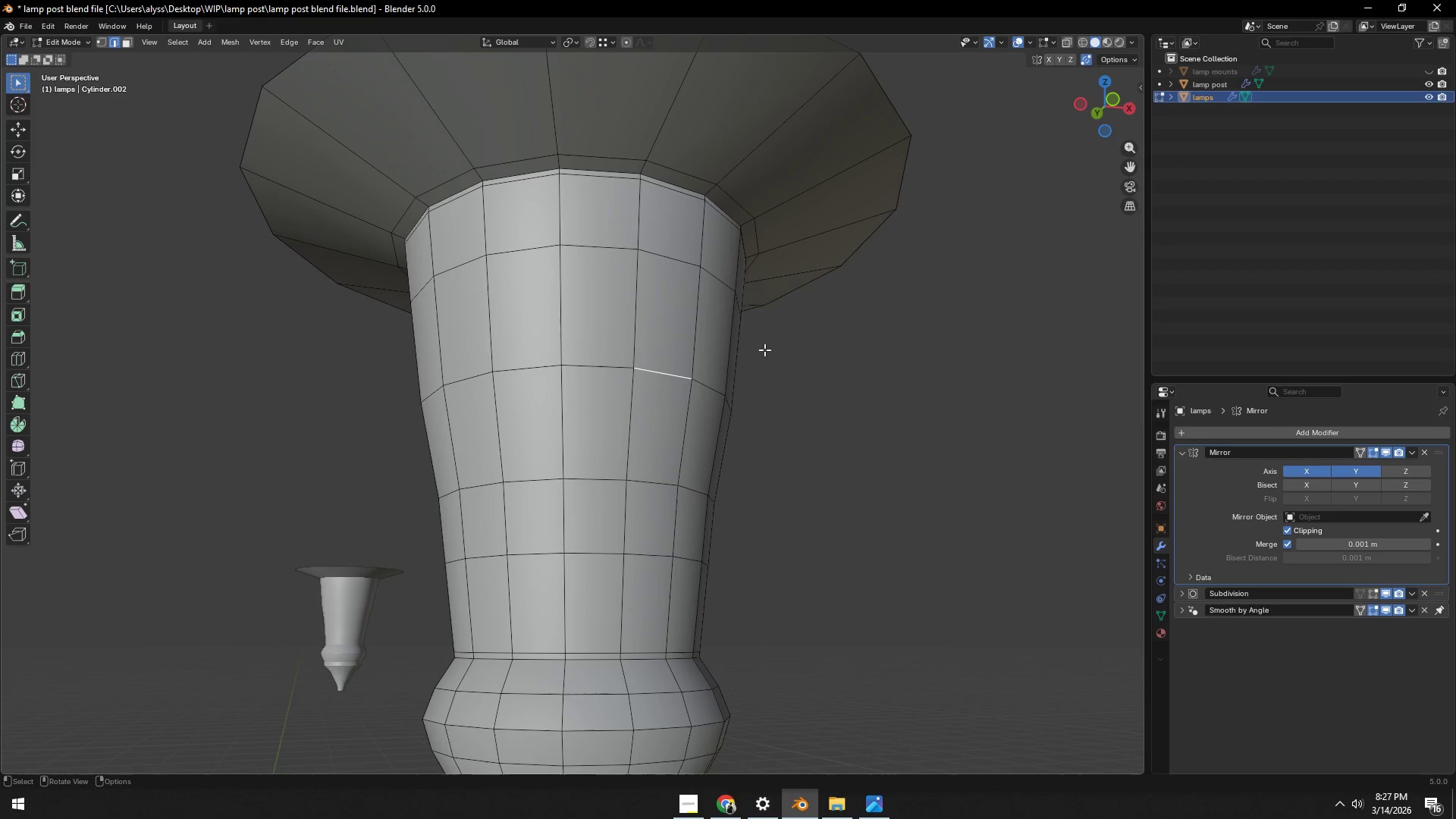 
hold_key(key=AltLeft, duration=0.33)
left_click([661, 381])
 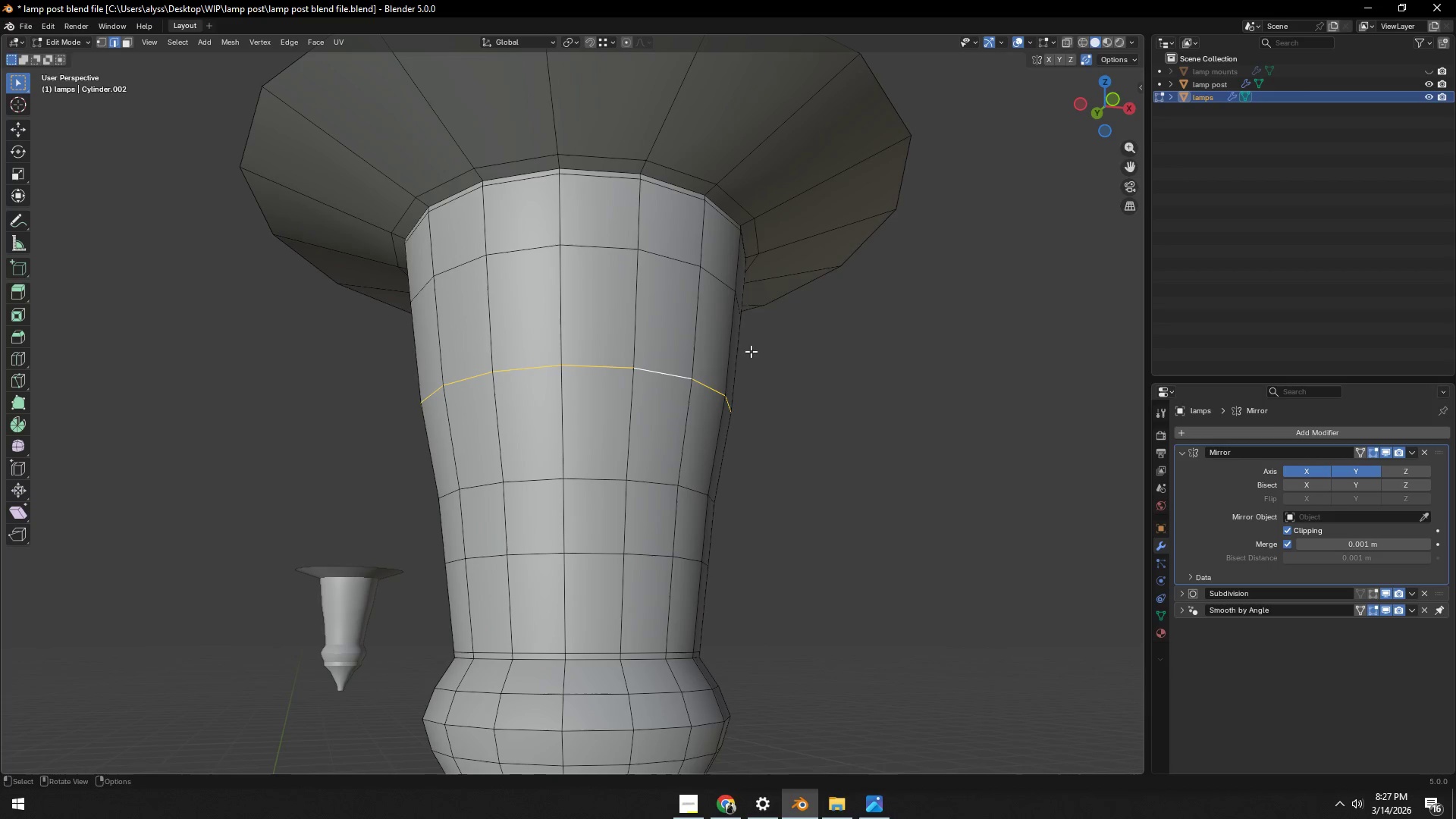 
type(gg)
 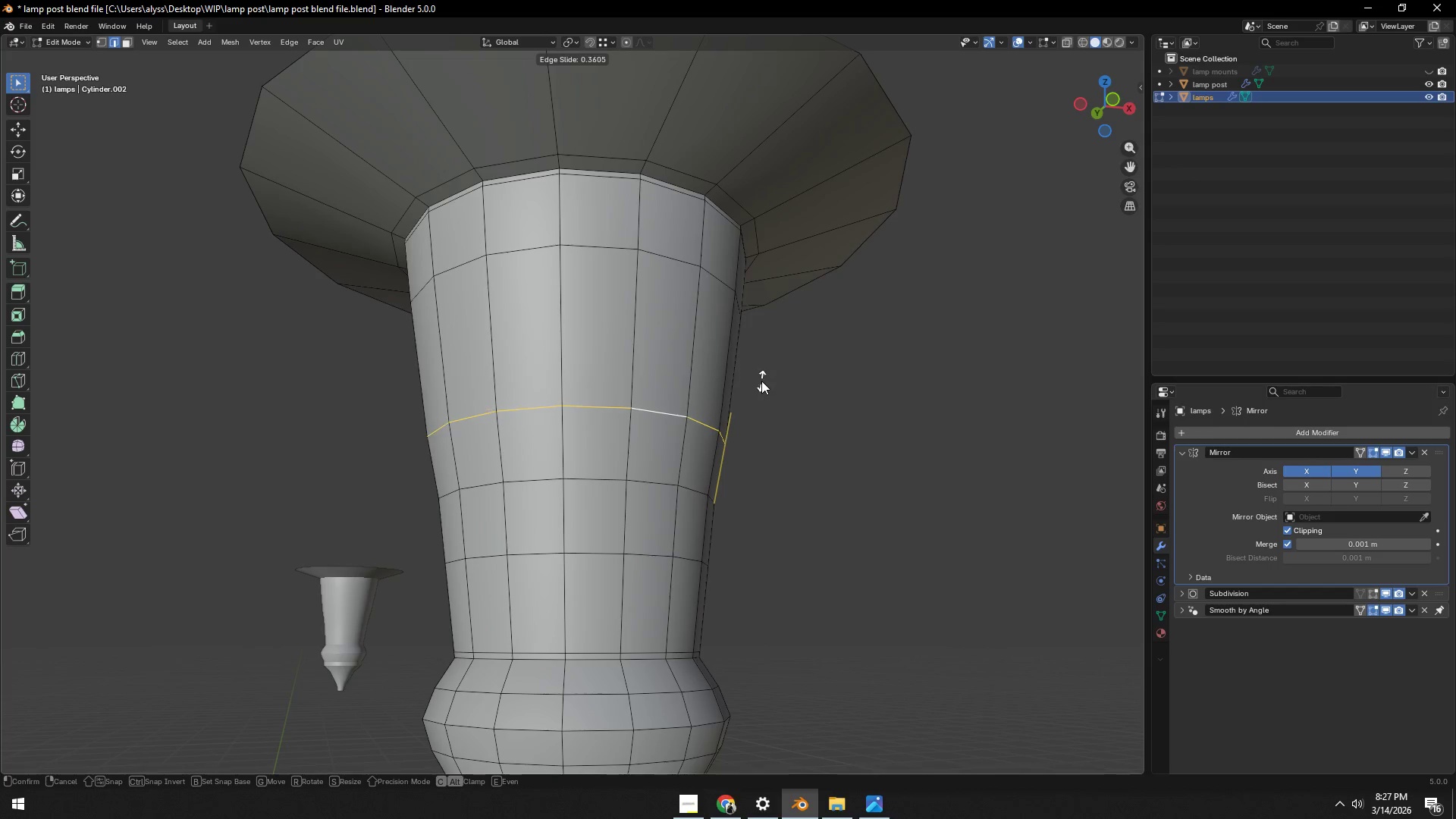 
left_click([760, 386])
 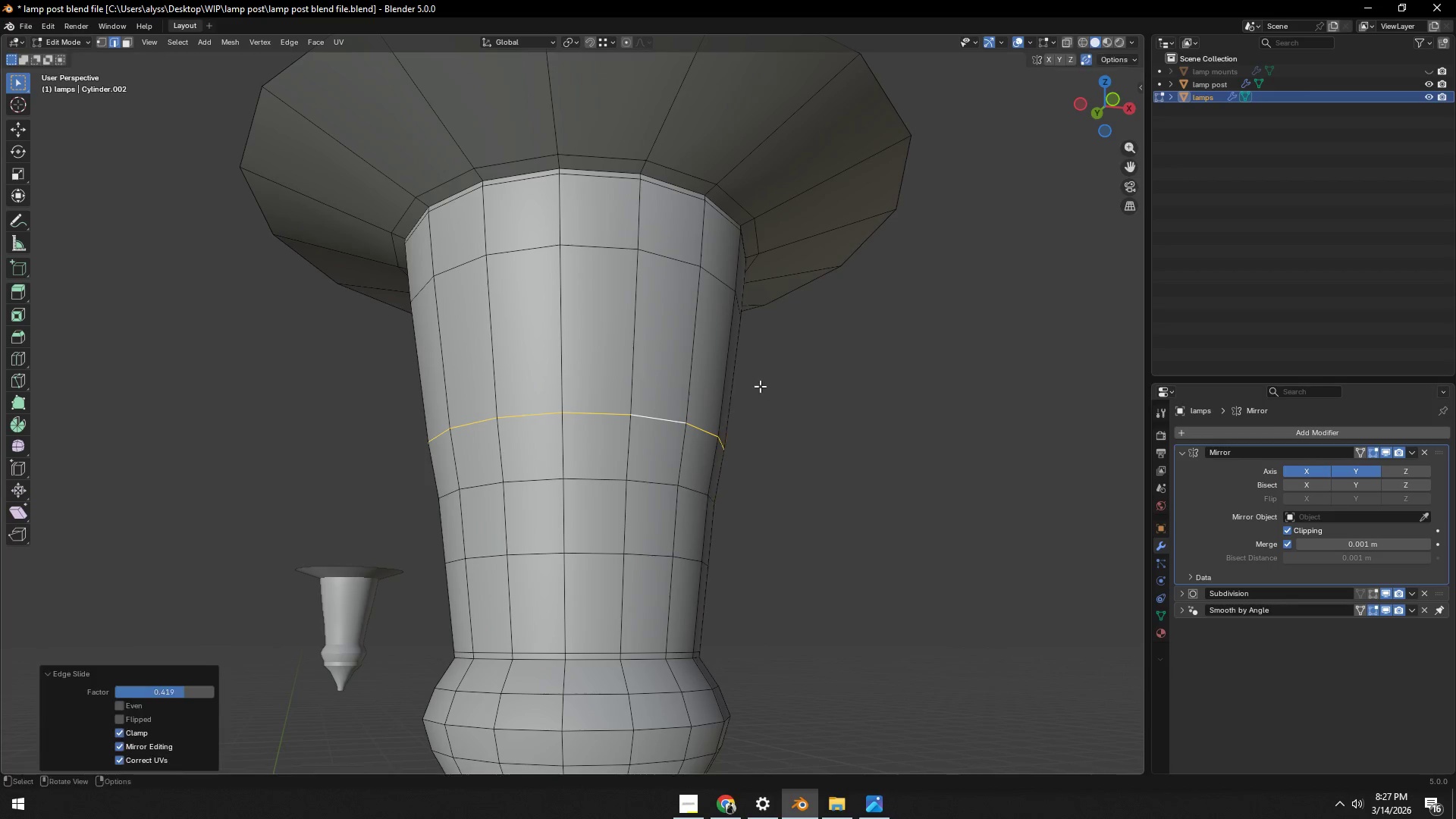 
type(gg)
 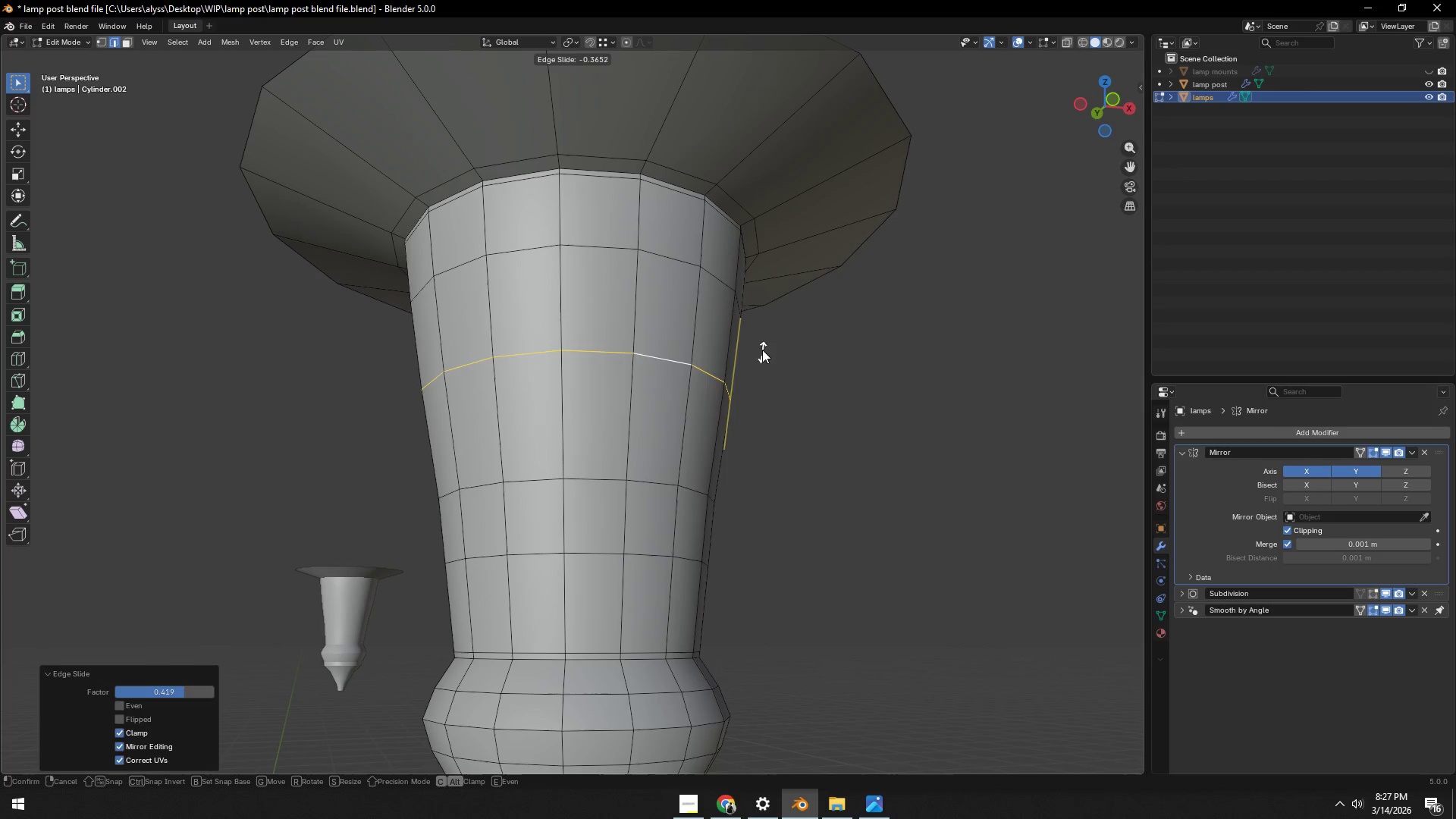 
left_click([764, 341])
 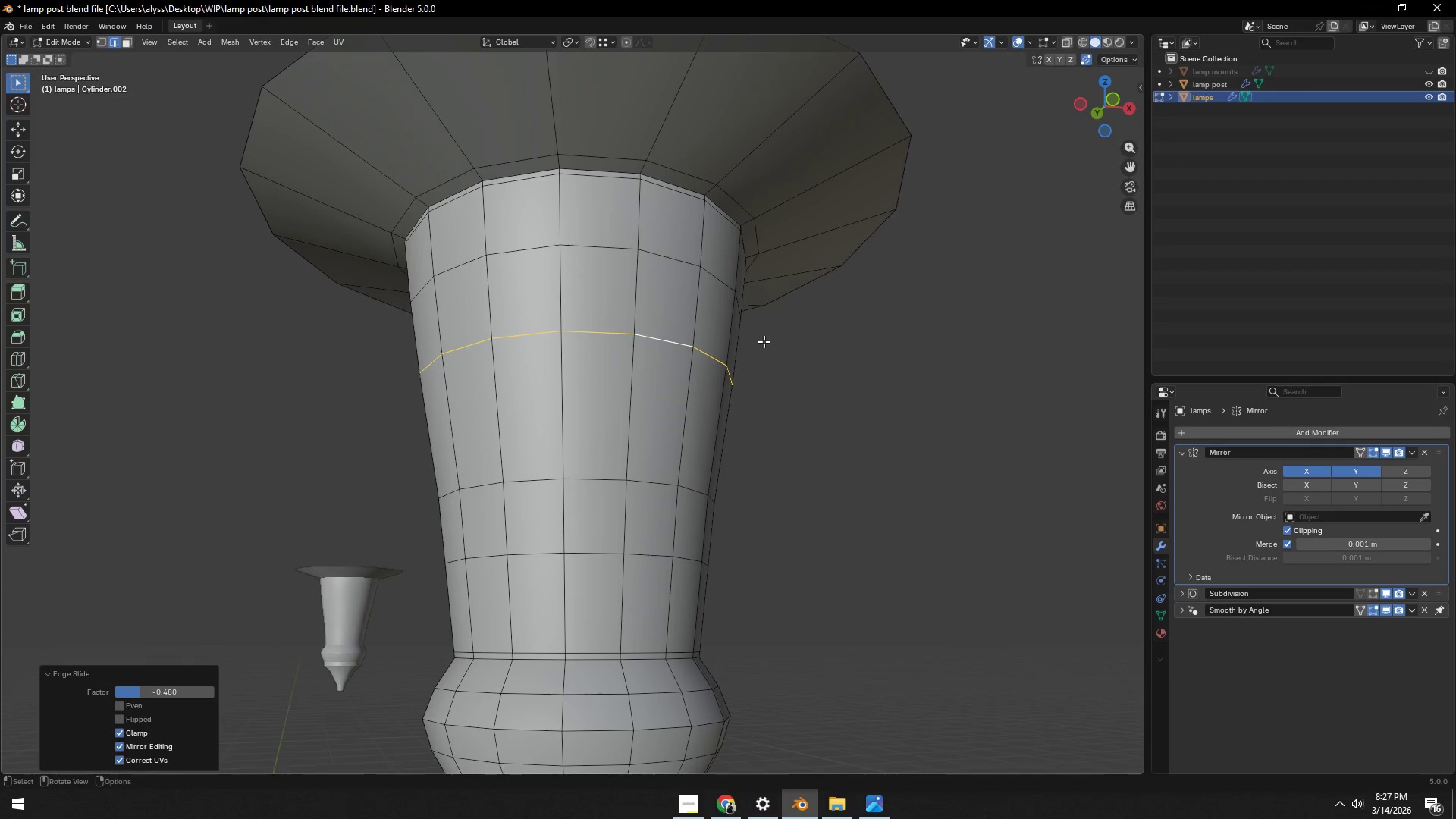 
type(gg)
 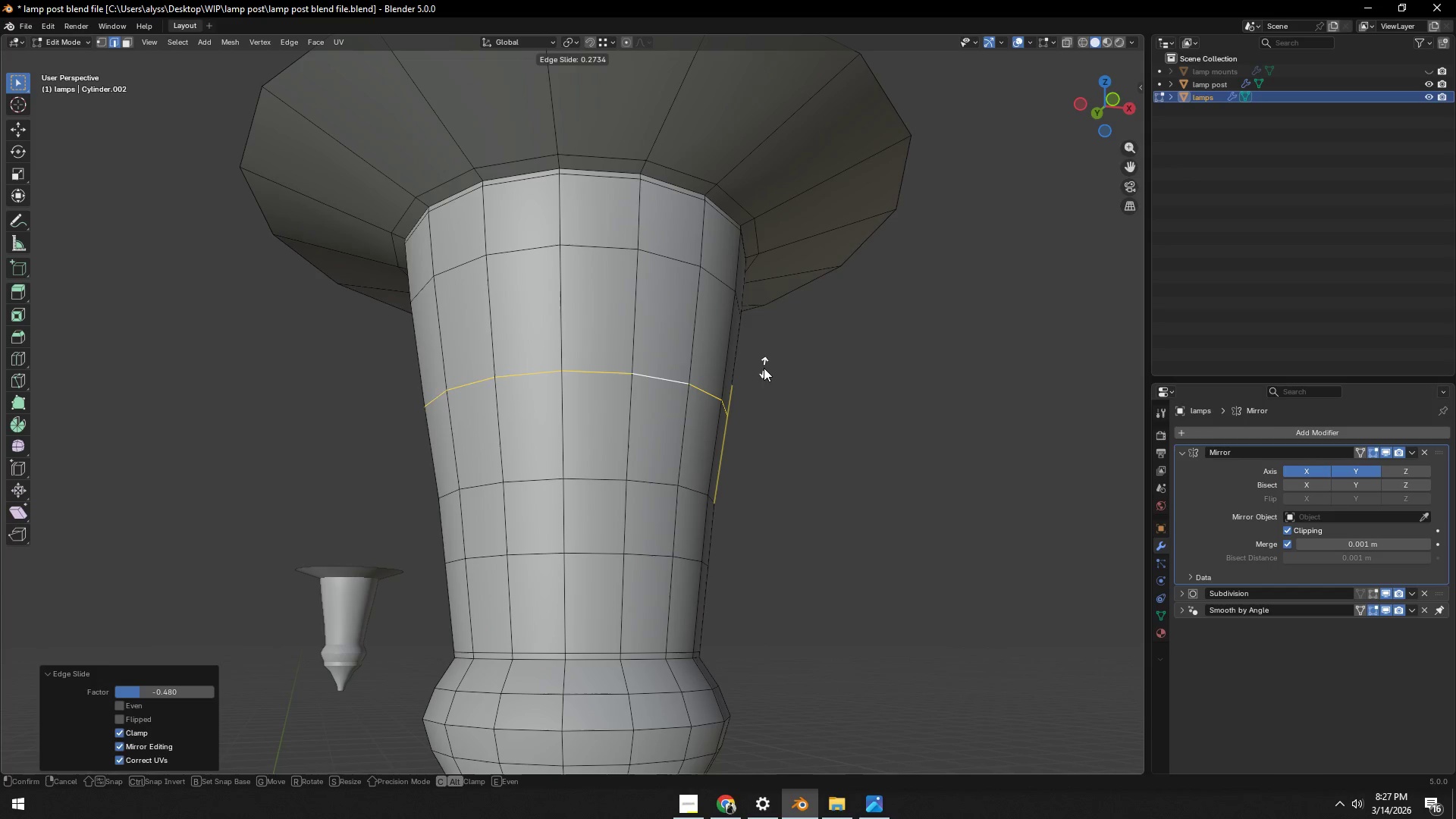 
left_click([764, 369])
 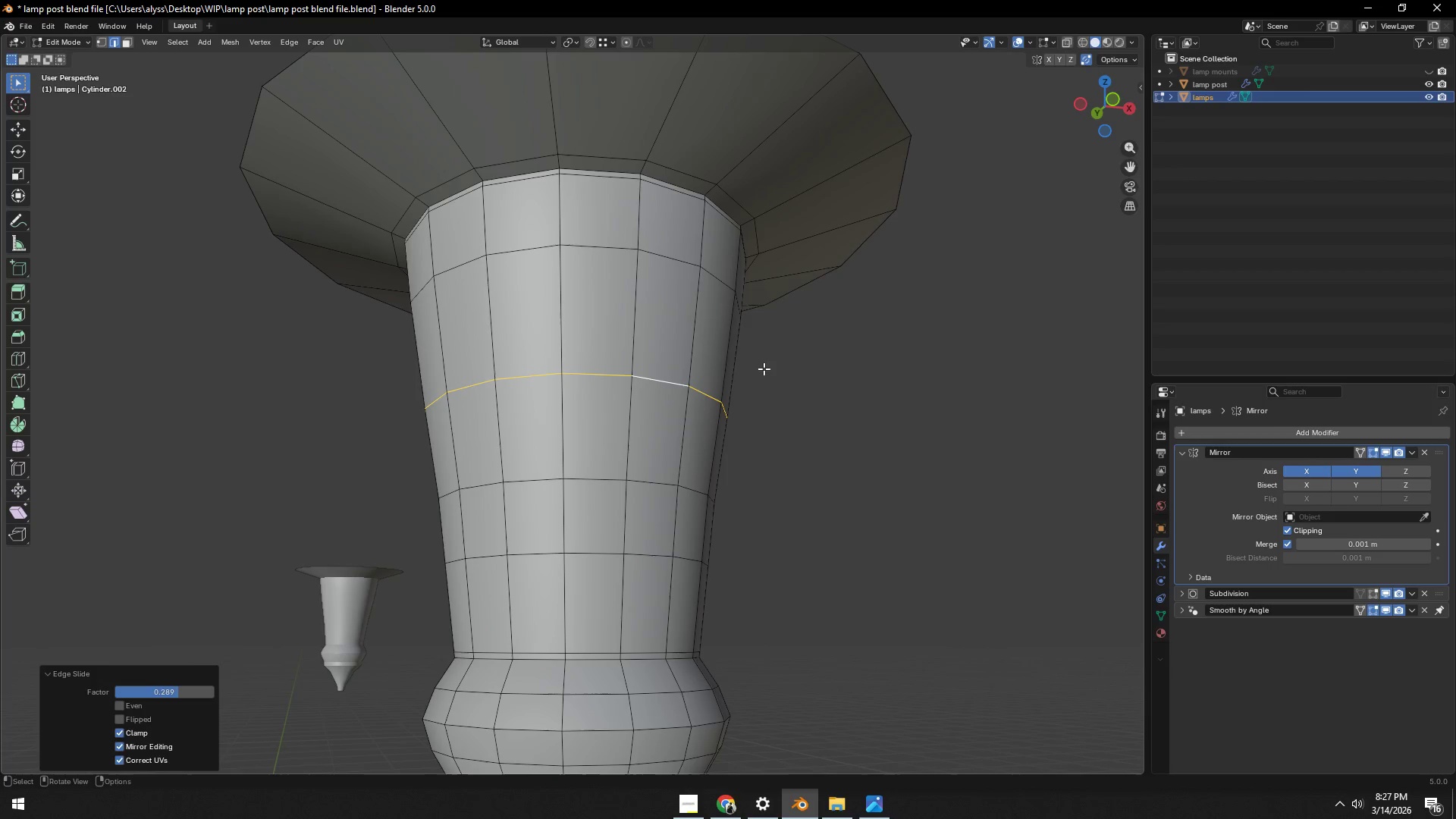 
key(G)
 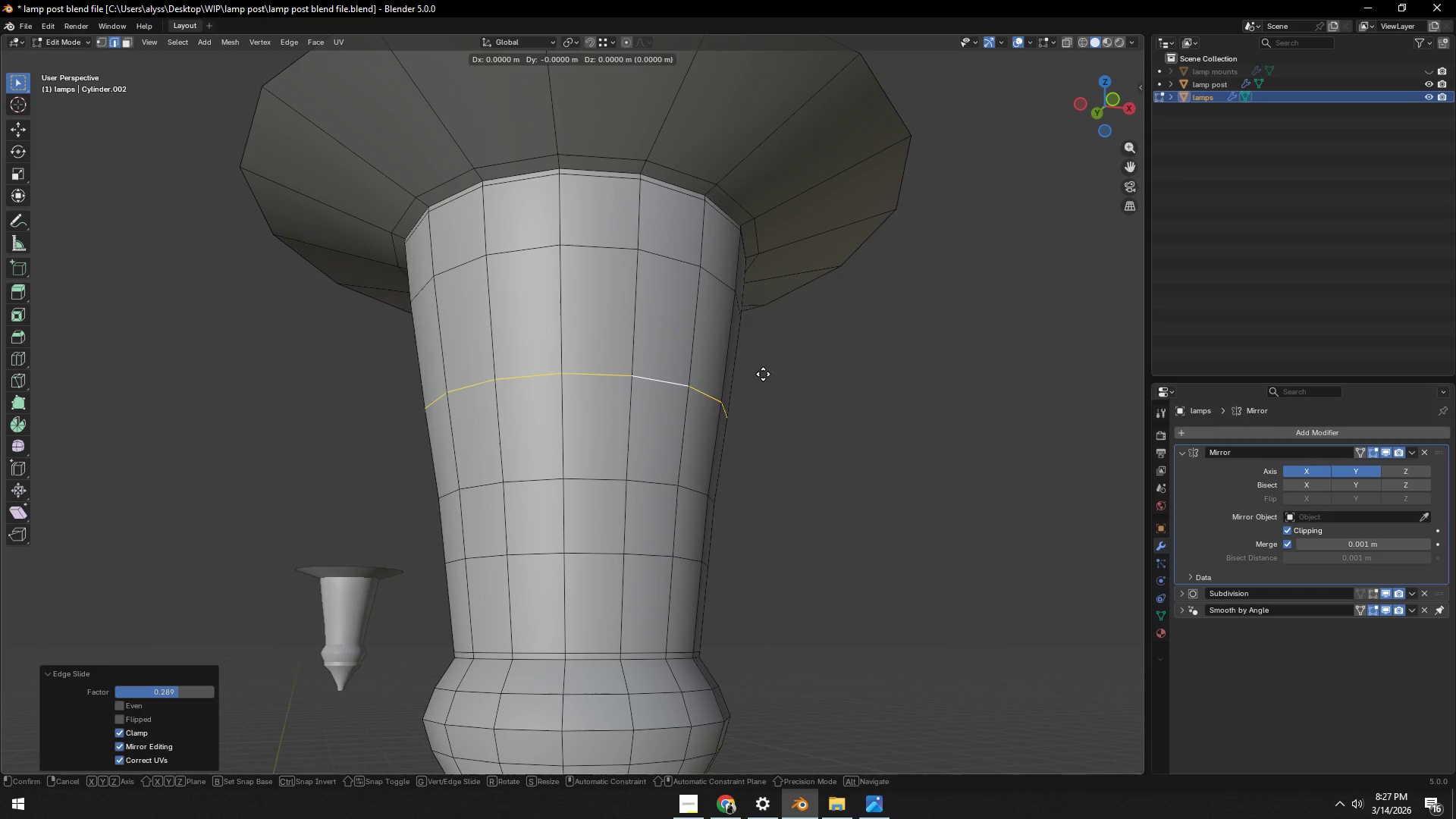 
type(ggg)
 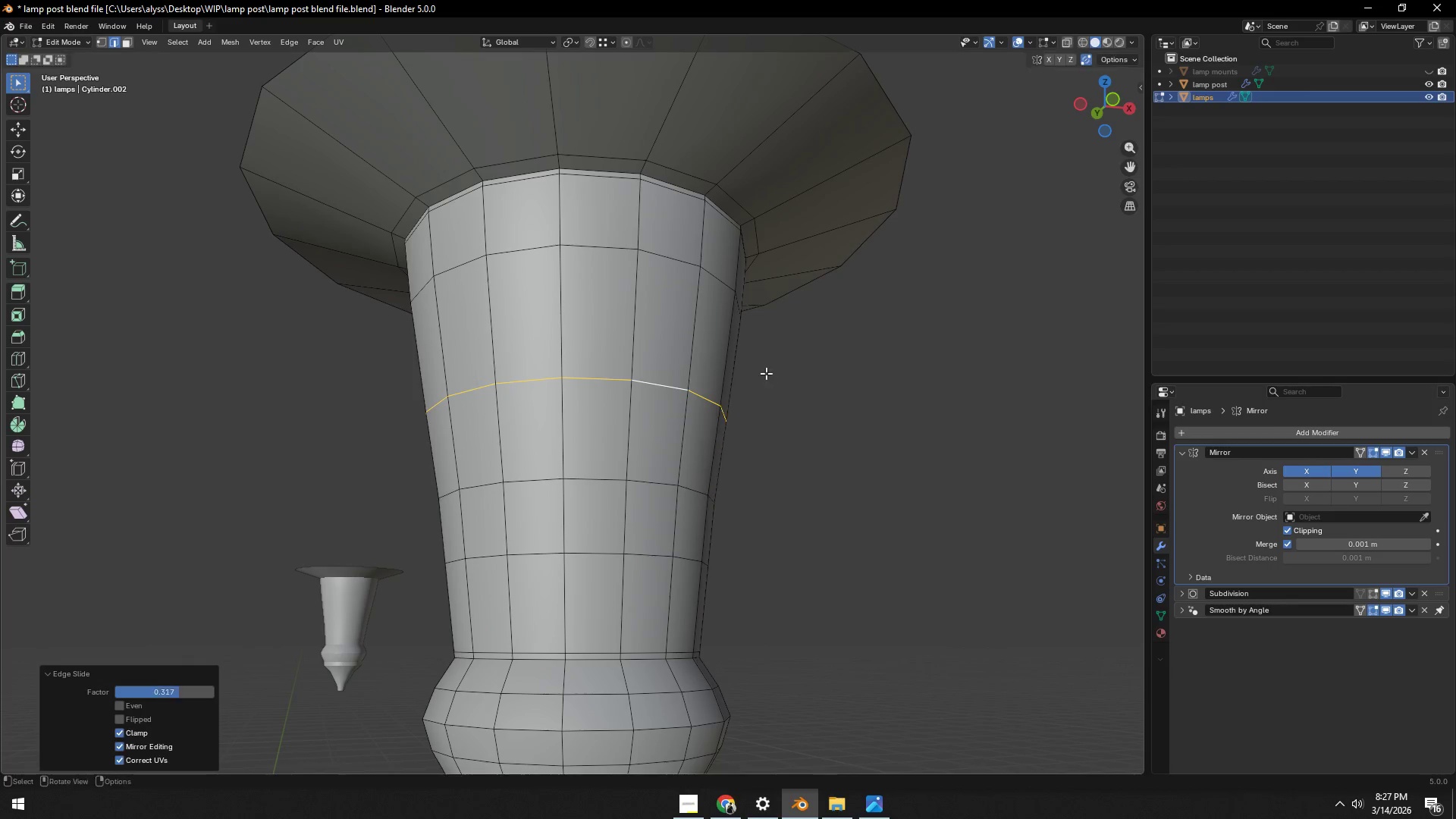 
double_click([849, 420])
 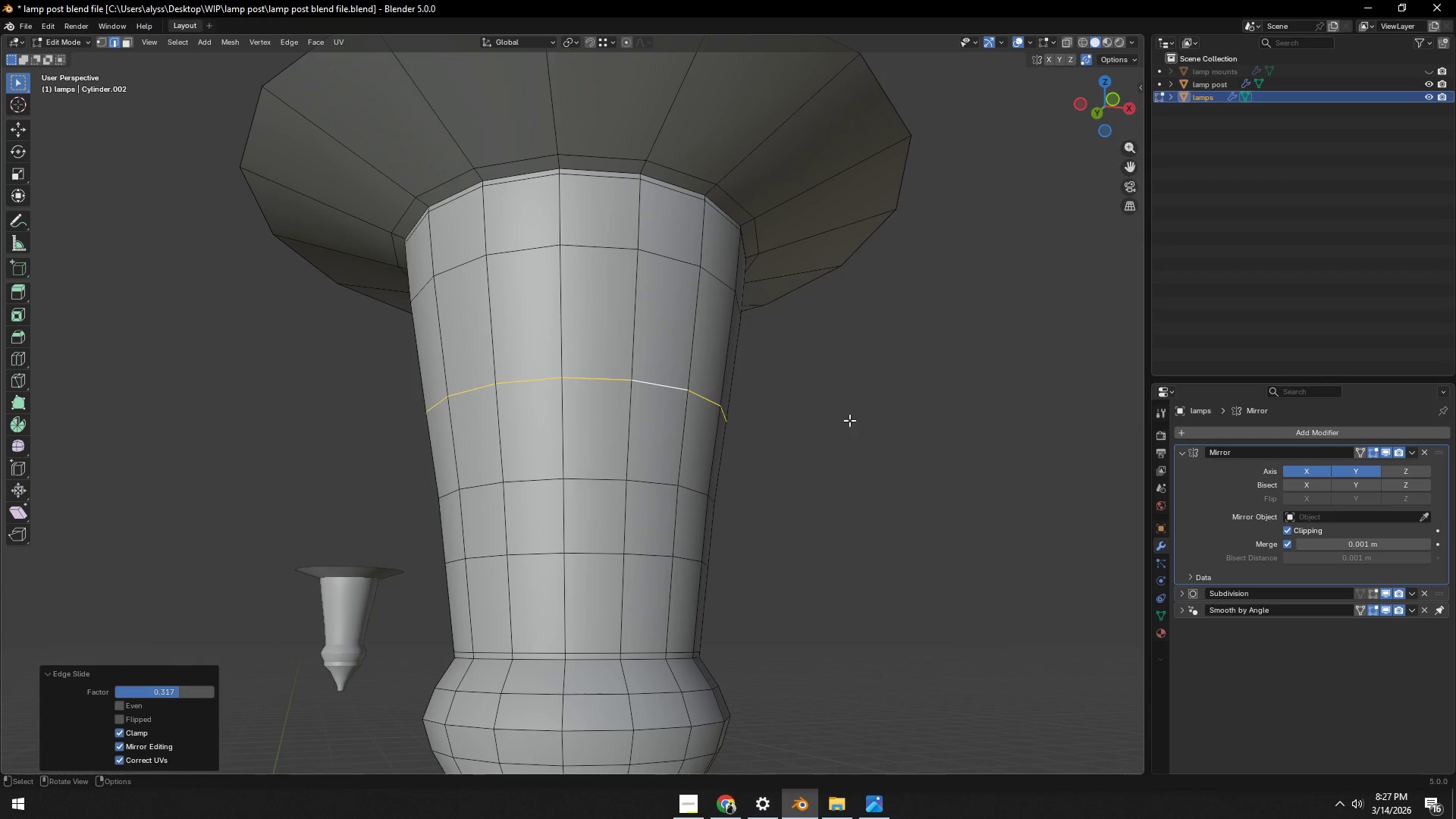 
key(Control+ControlLeft)
 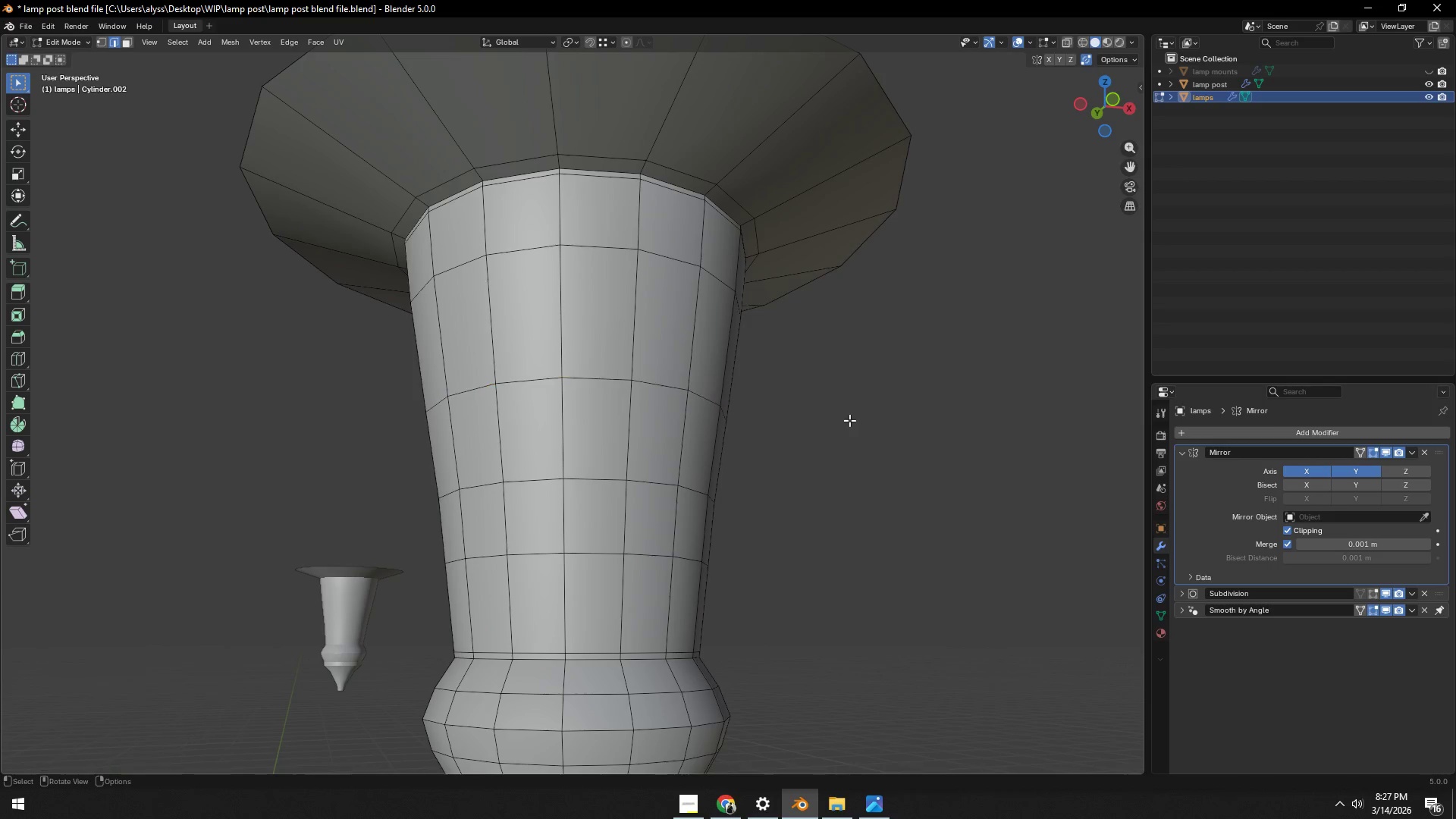 
key(Control+S)
 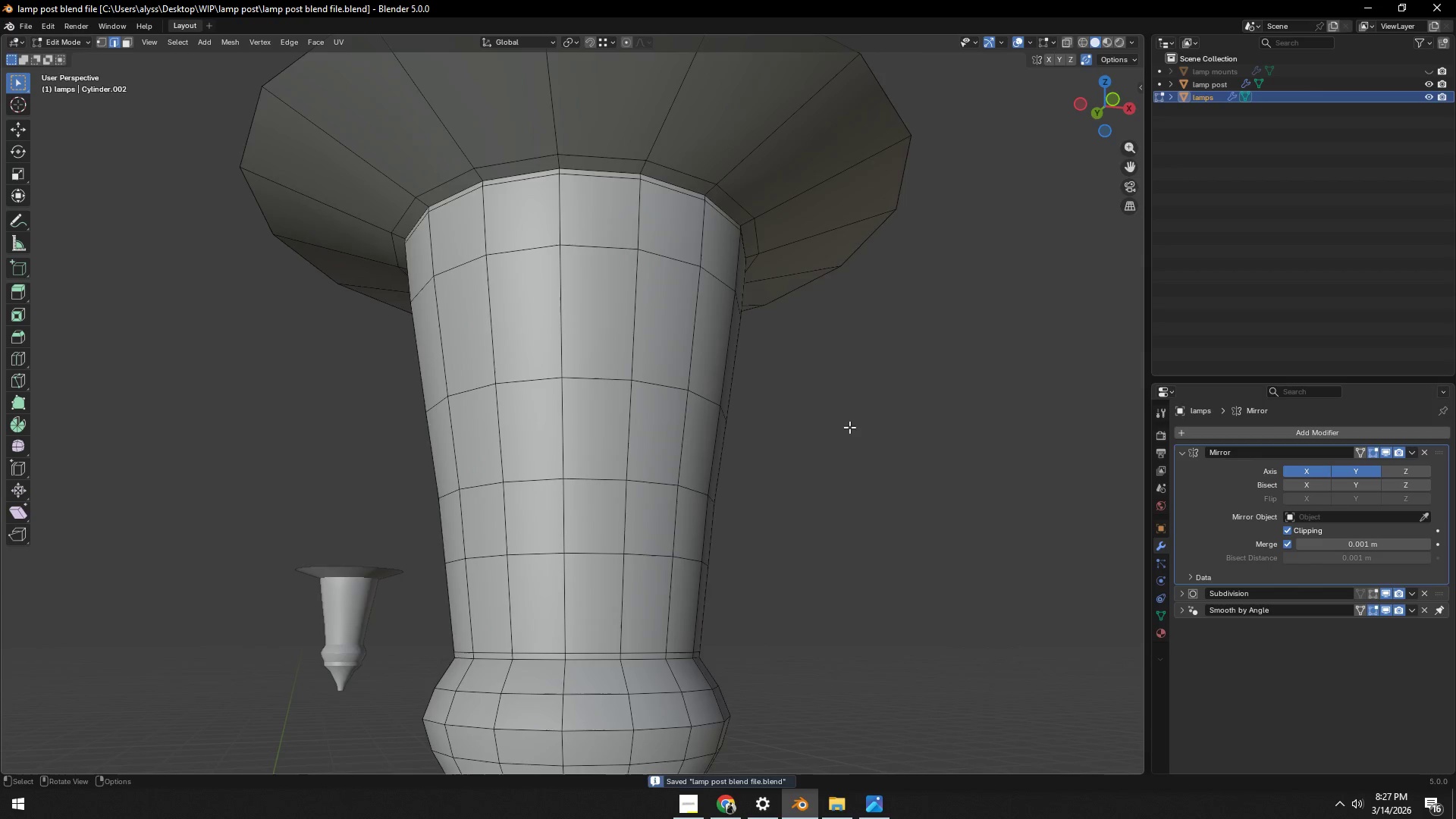 
scroll: coordinate [846, 422], scroll_direction: down, amount: 2.0
 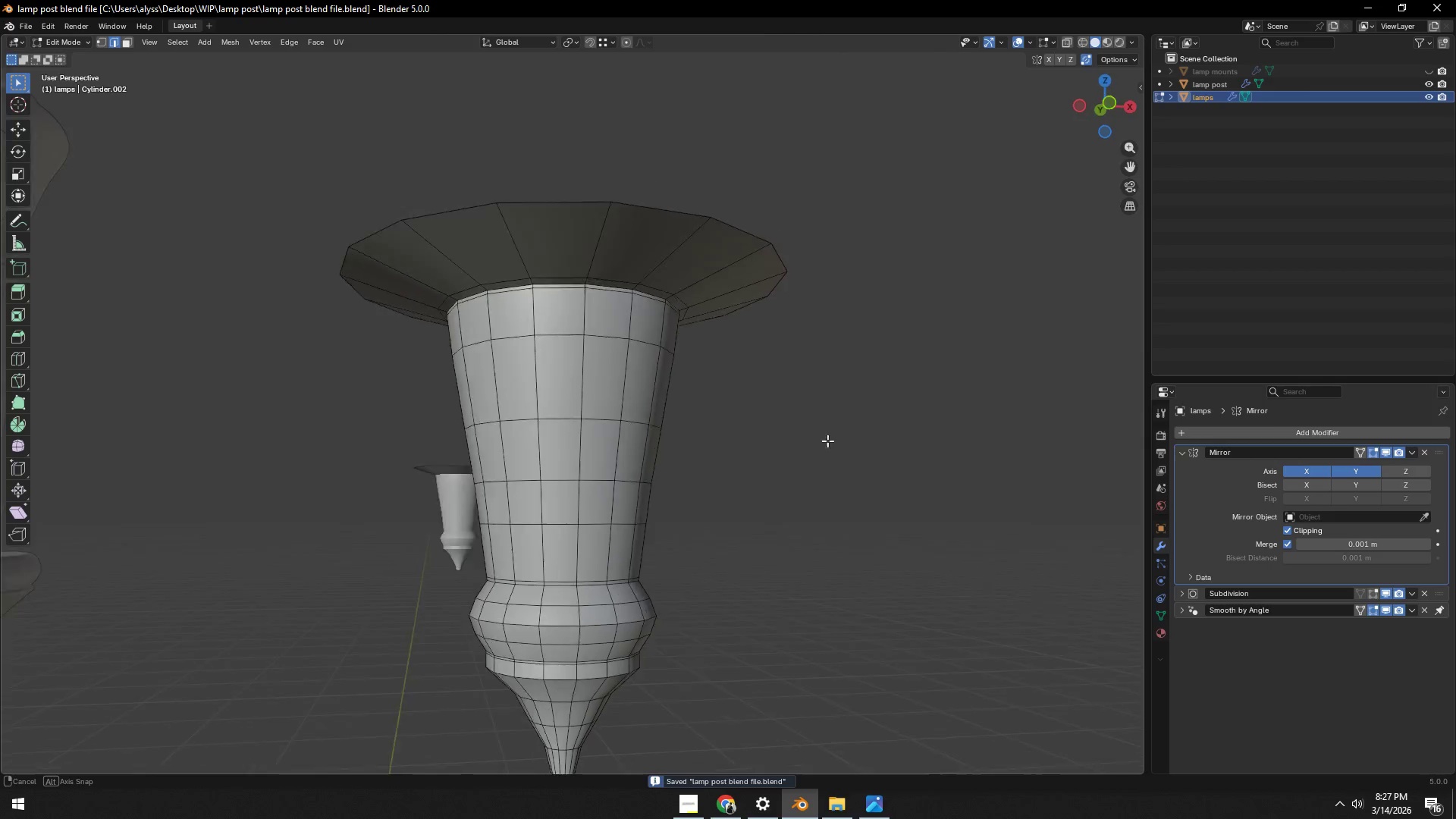 
key(Tab)
 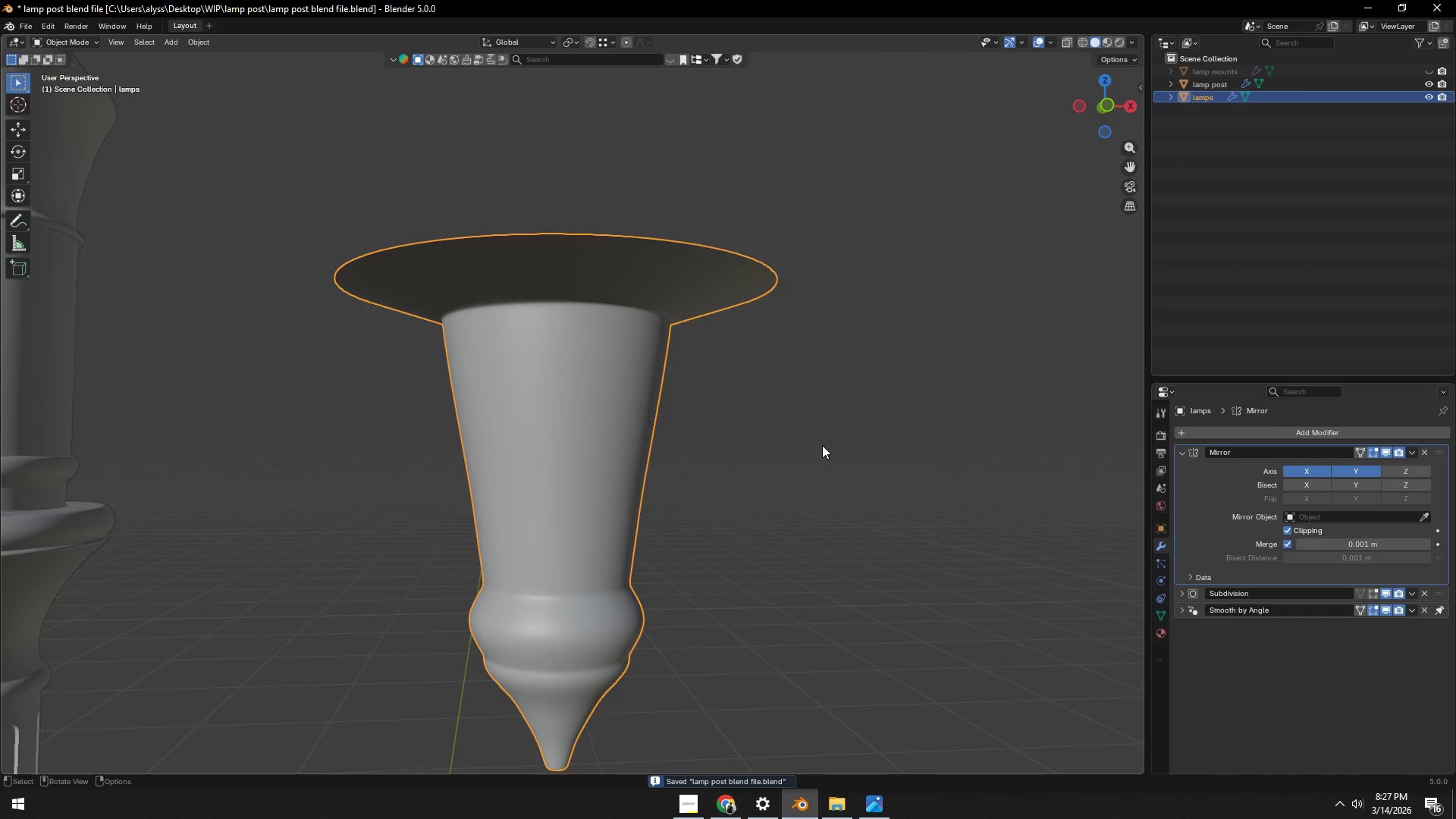 
scroll: coordinate [820, 450], scroll_direction: down, amount: 3.0
 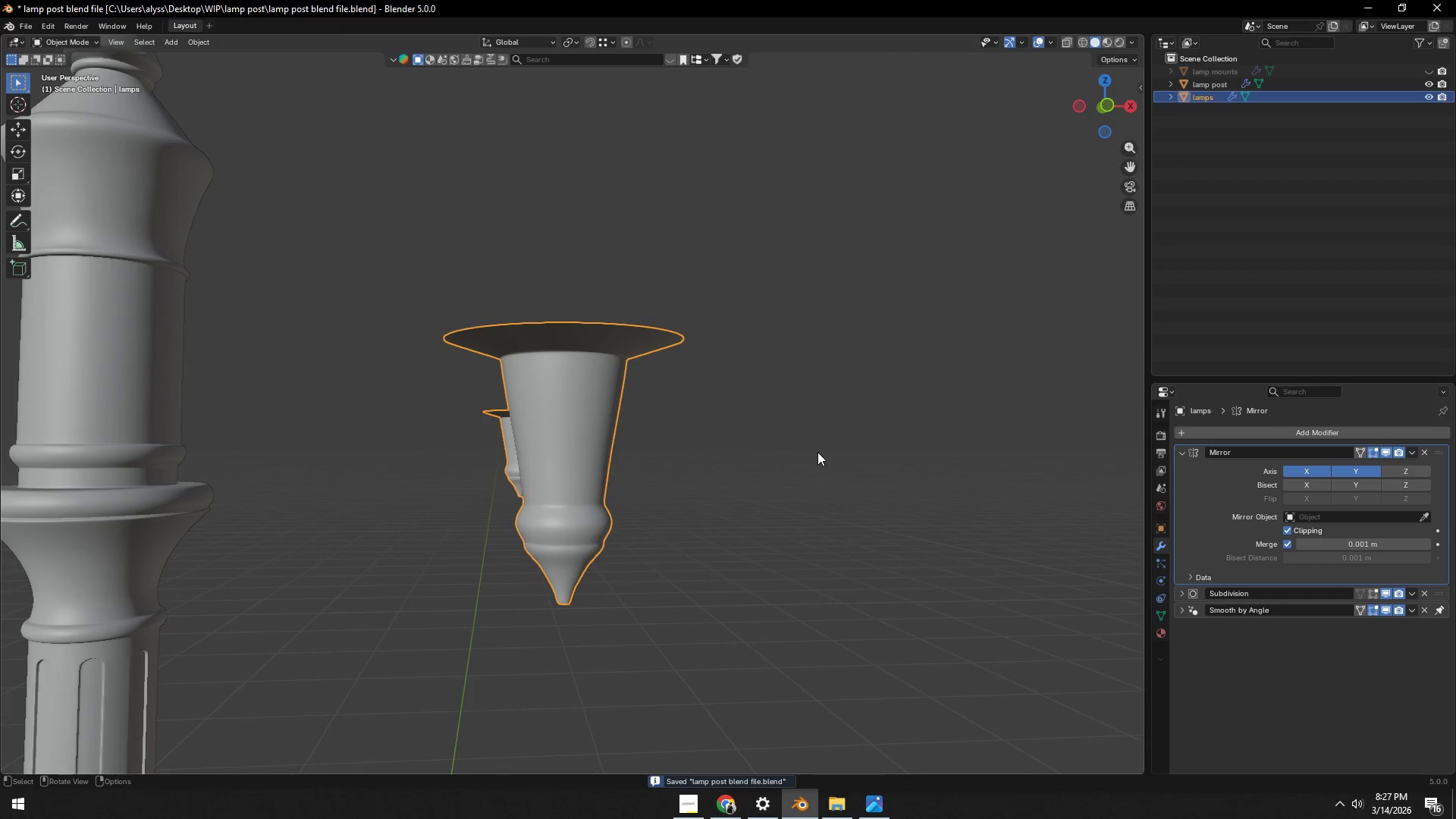 
left_click([817, 452])
 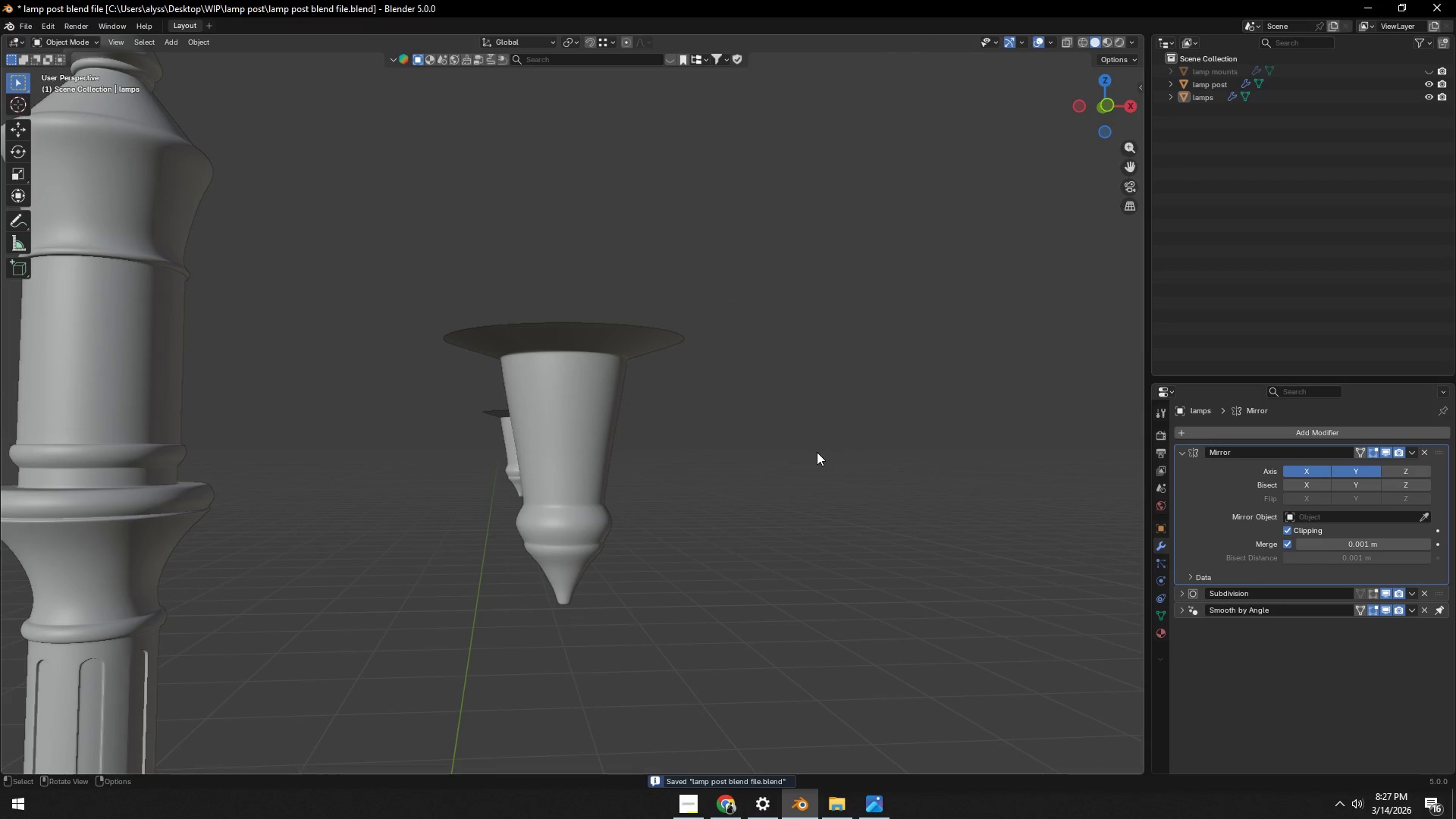 
key(Control+ControlLeft)
 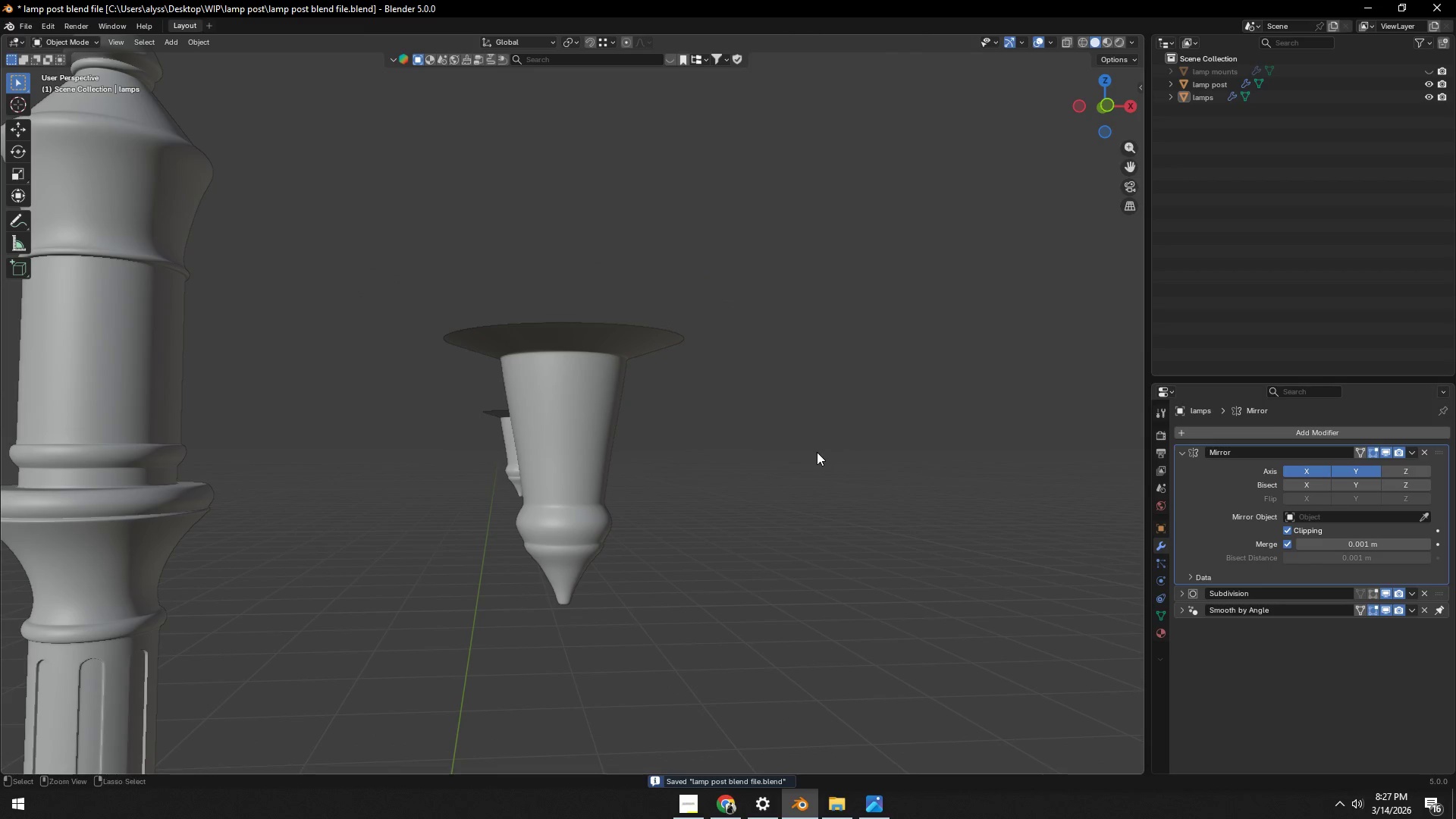 
key(Control+S)
 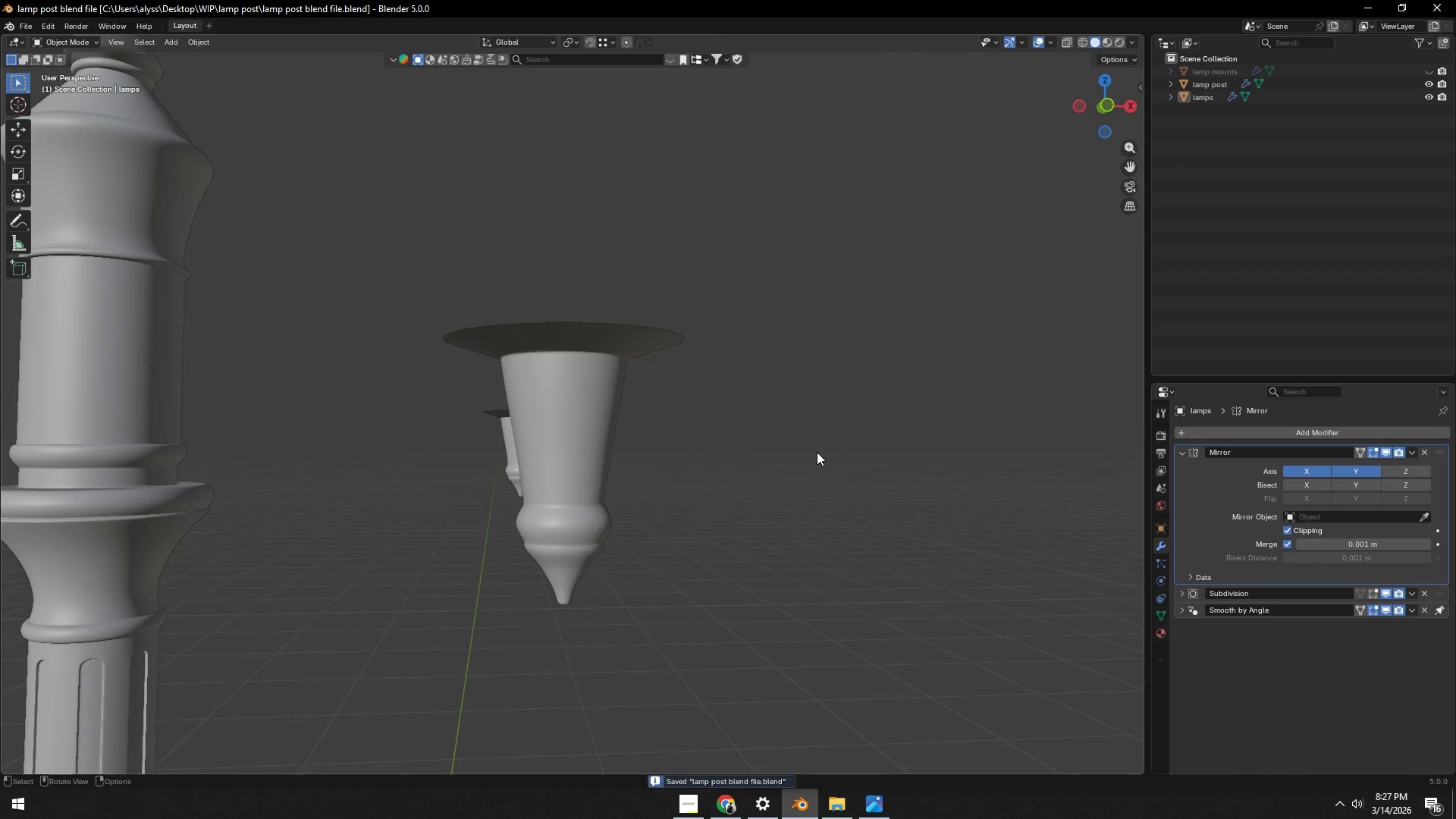 
scroll: coordinate [817, 452], scroll_direction: down, amount: 5.0
 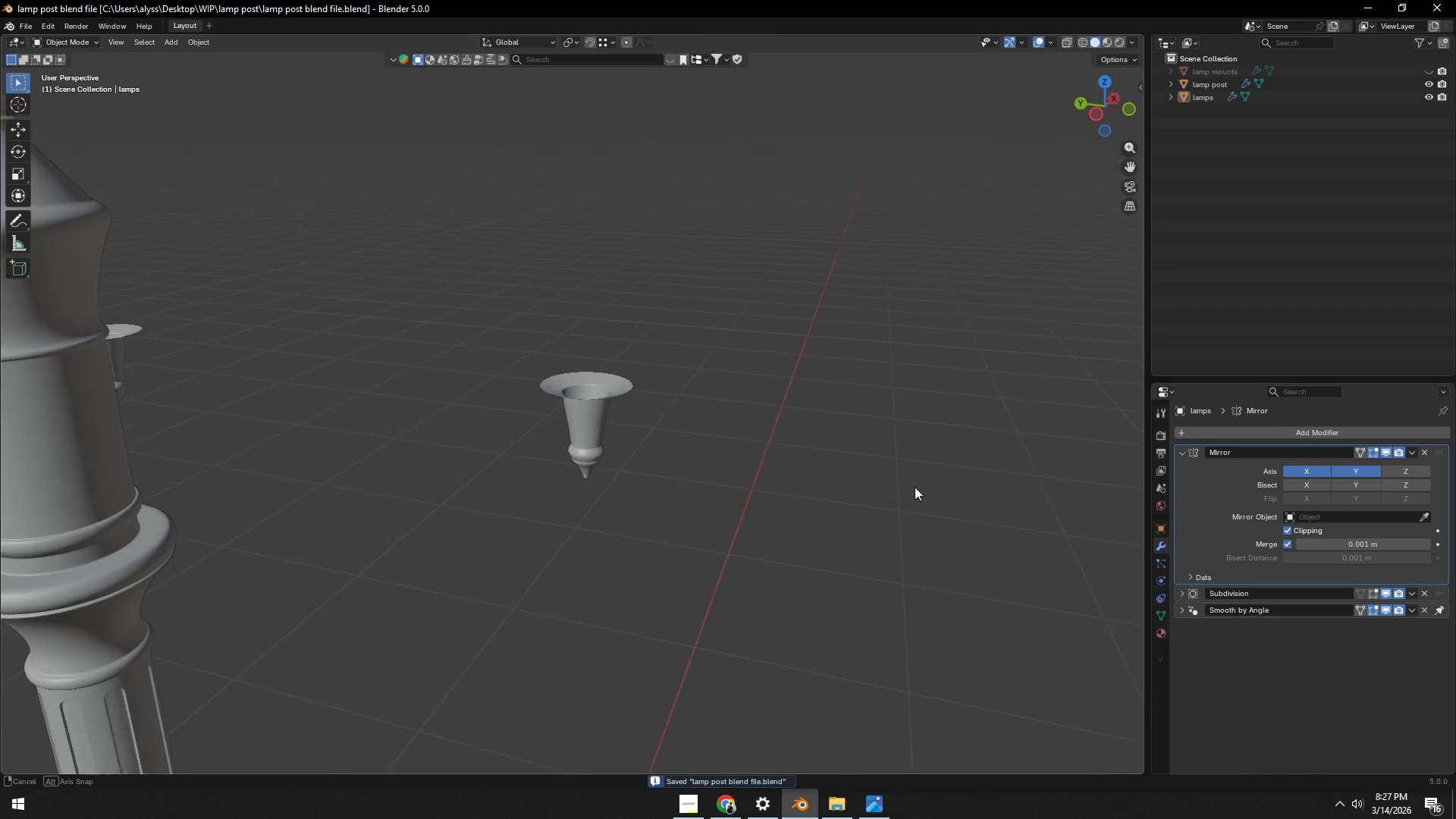 
scroll: coordinate [745, 505], scroll_direction: up, amount: 7.0
 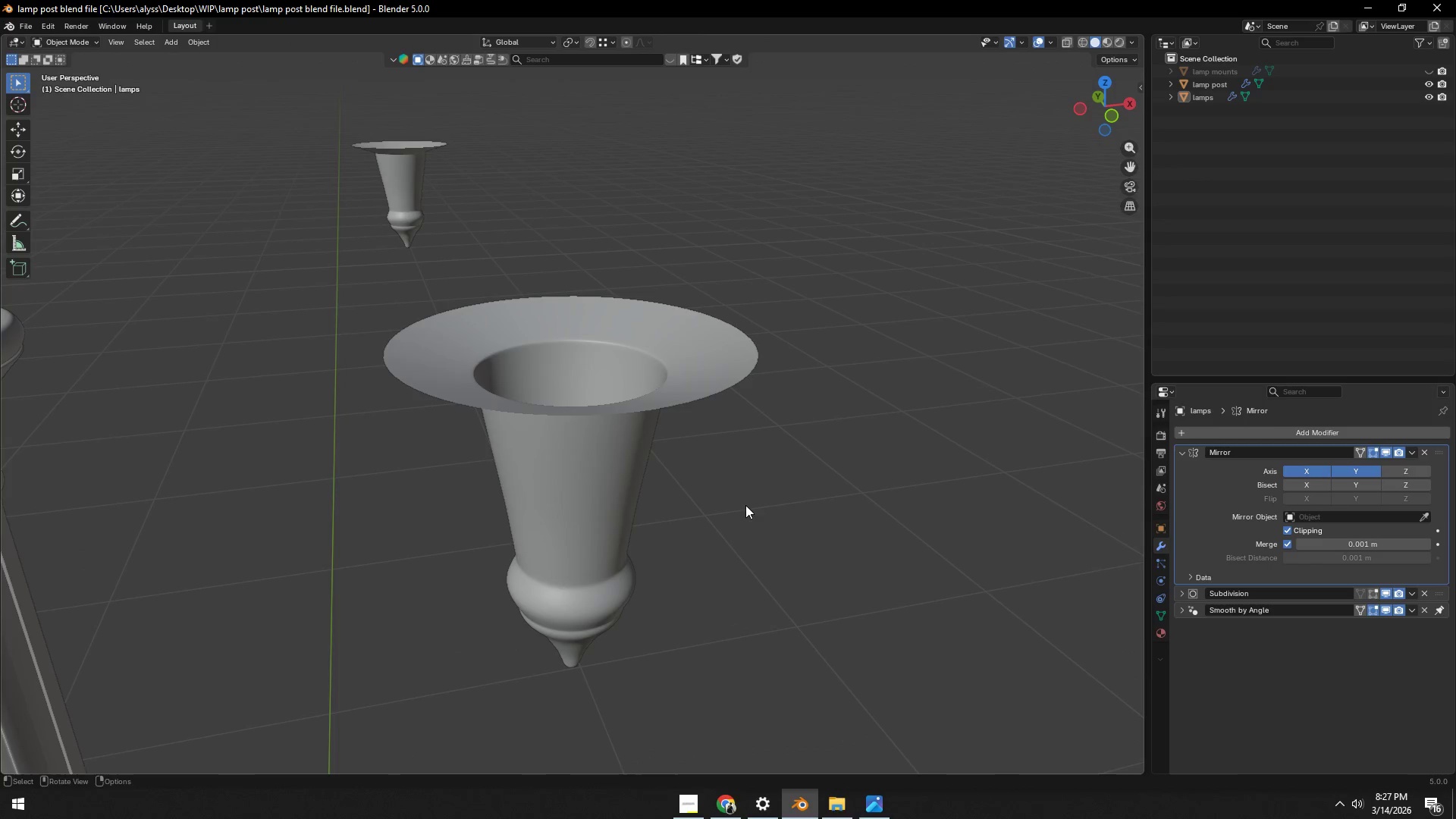 
key(Alt+AltLeft)
 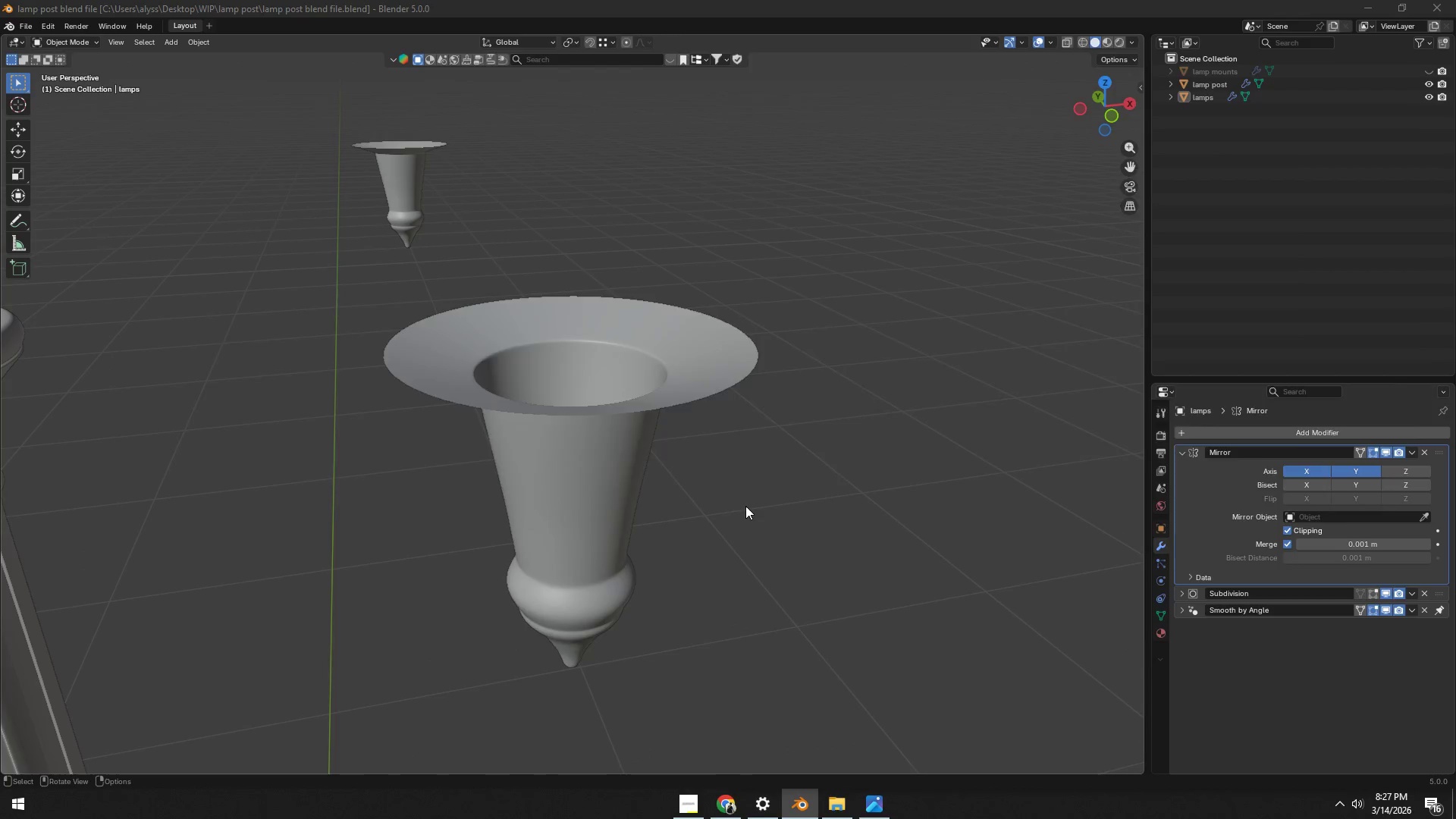 
key(Alt+Tab)
 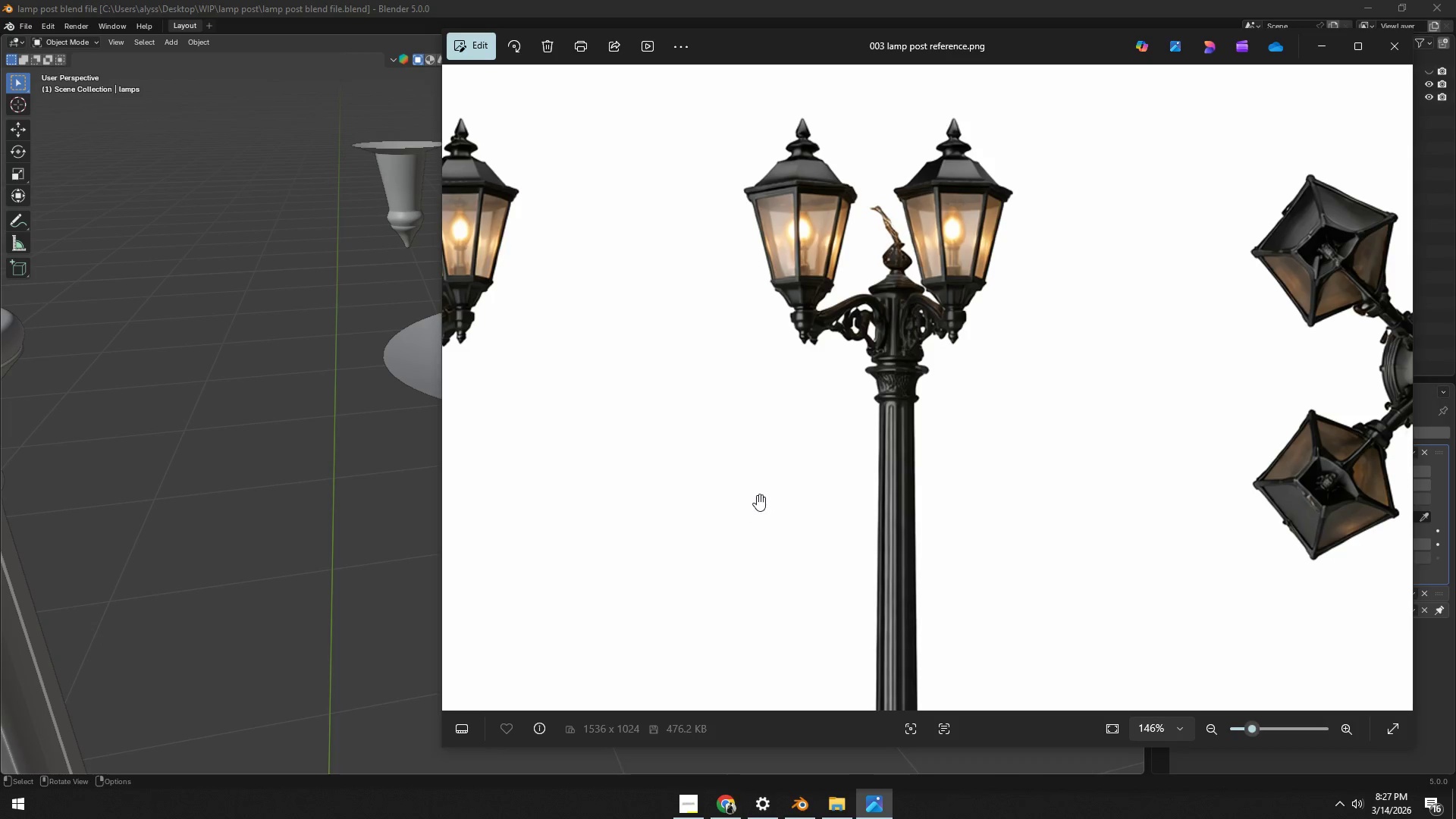 
key(Alt+AltLeft)
 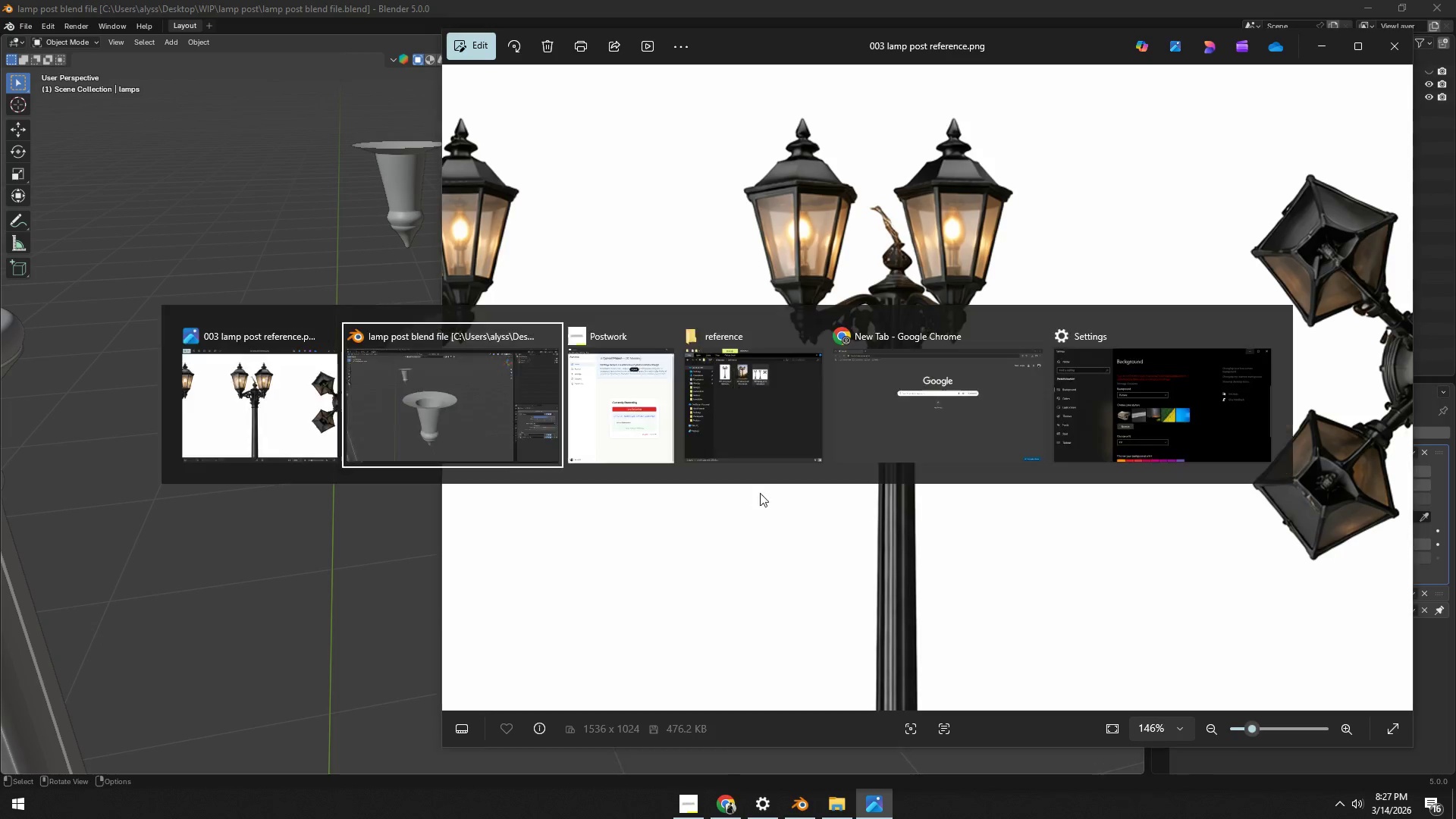 
key(Alt+Tab)
 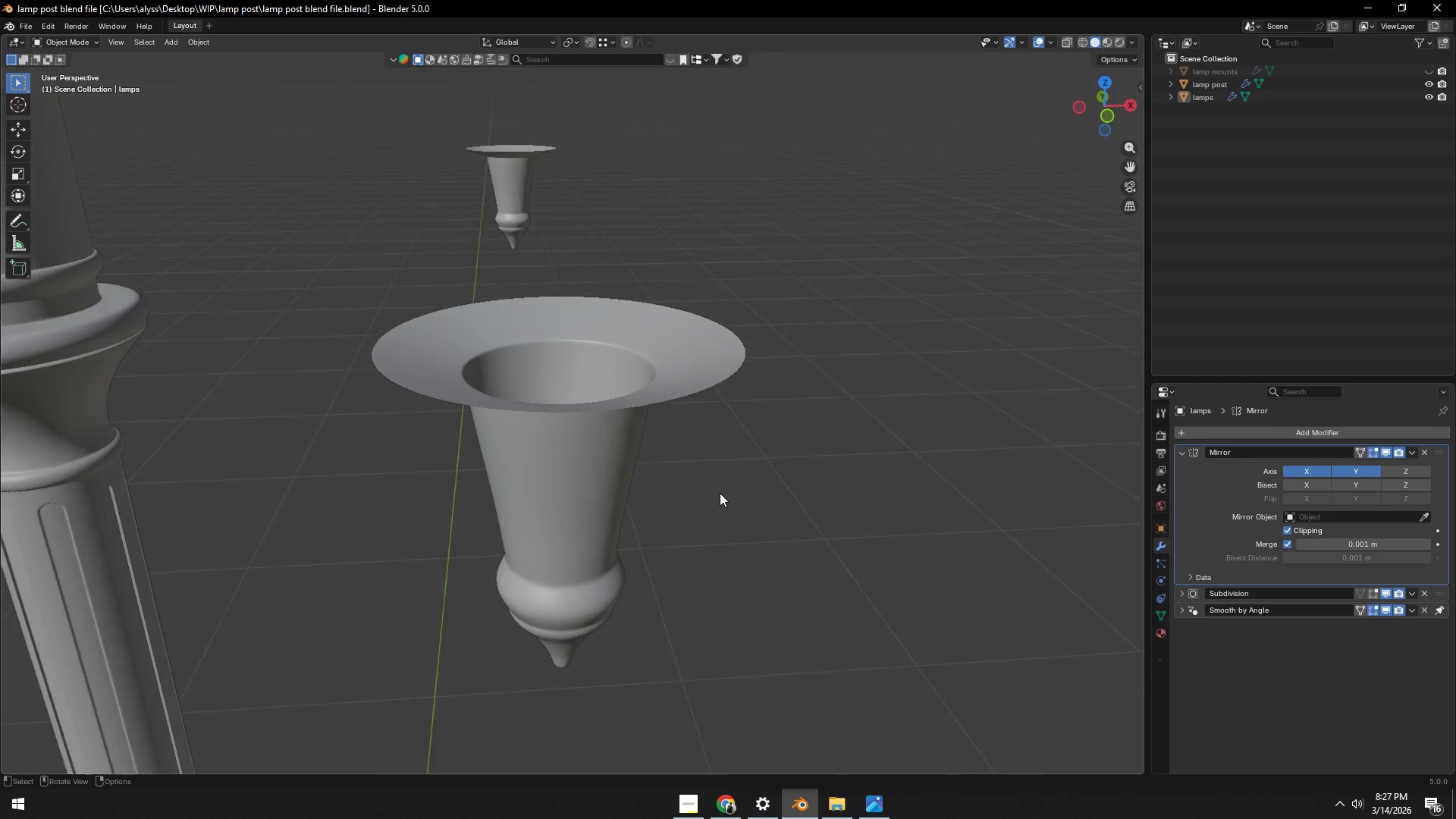 
key(Tab)
 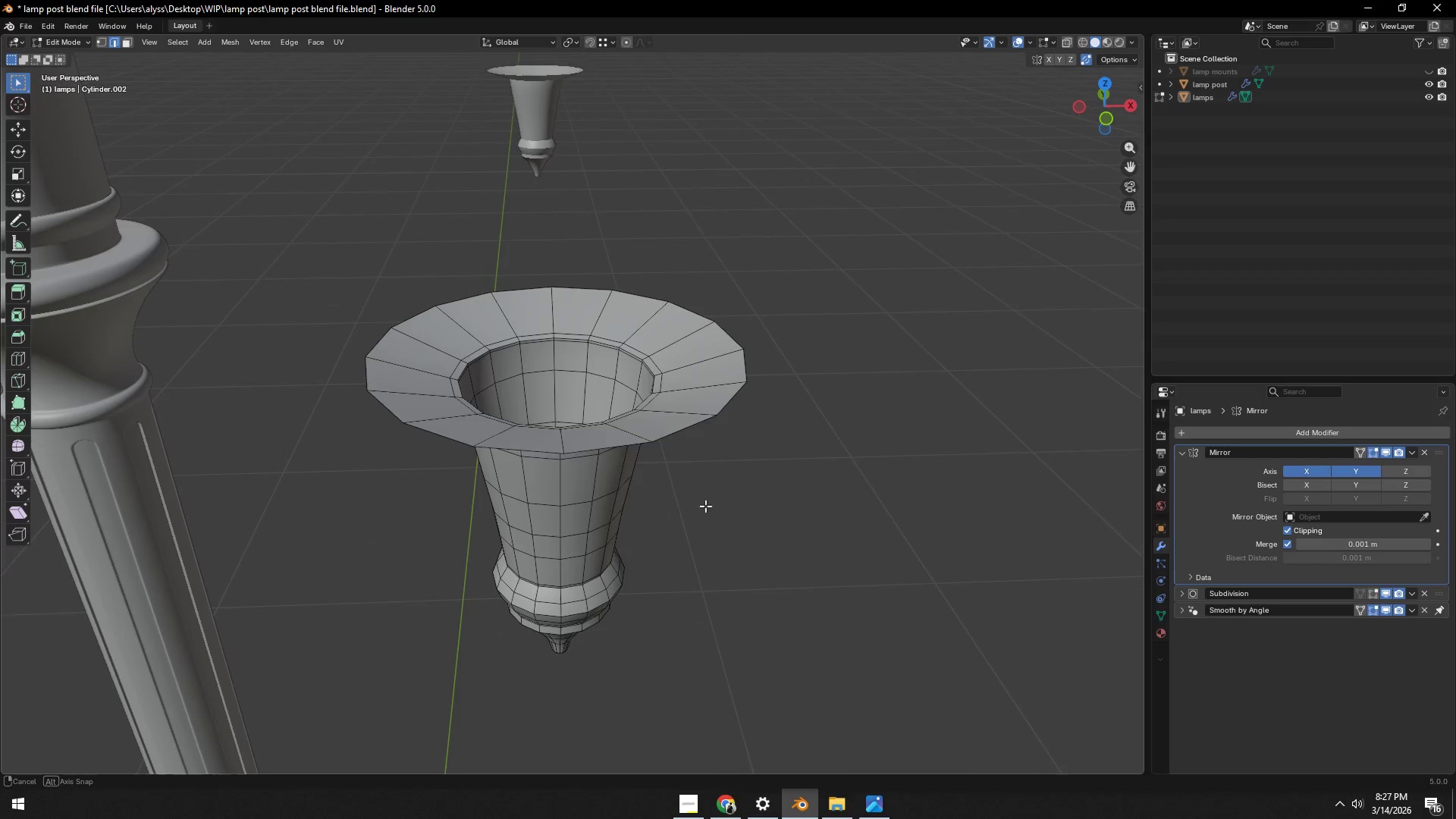 
scroll: coordinate [701, 509], scroll_direction: up, amount: 1.0
 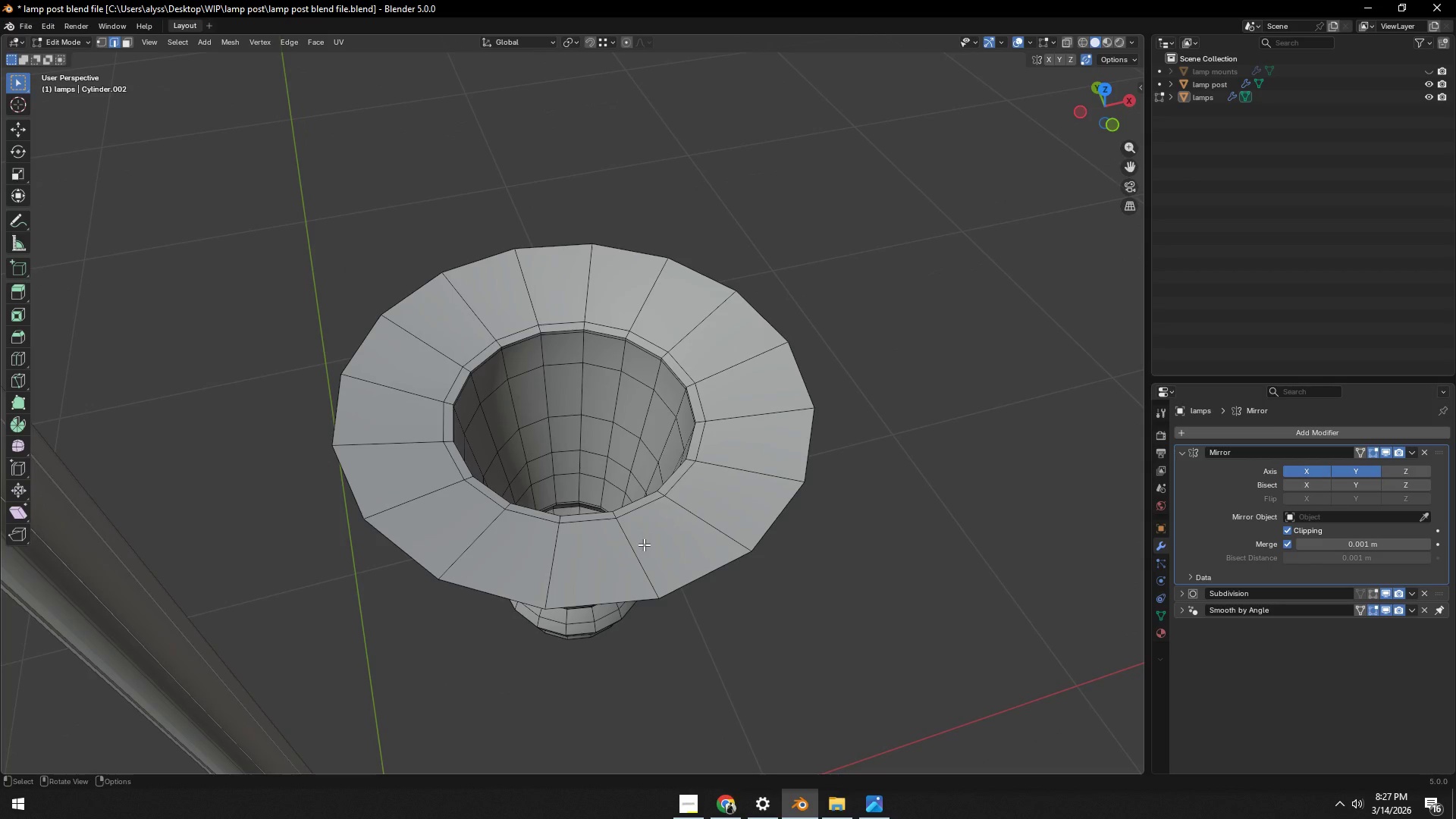 
hold_key(key=AltLeft, duration=0.44)
 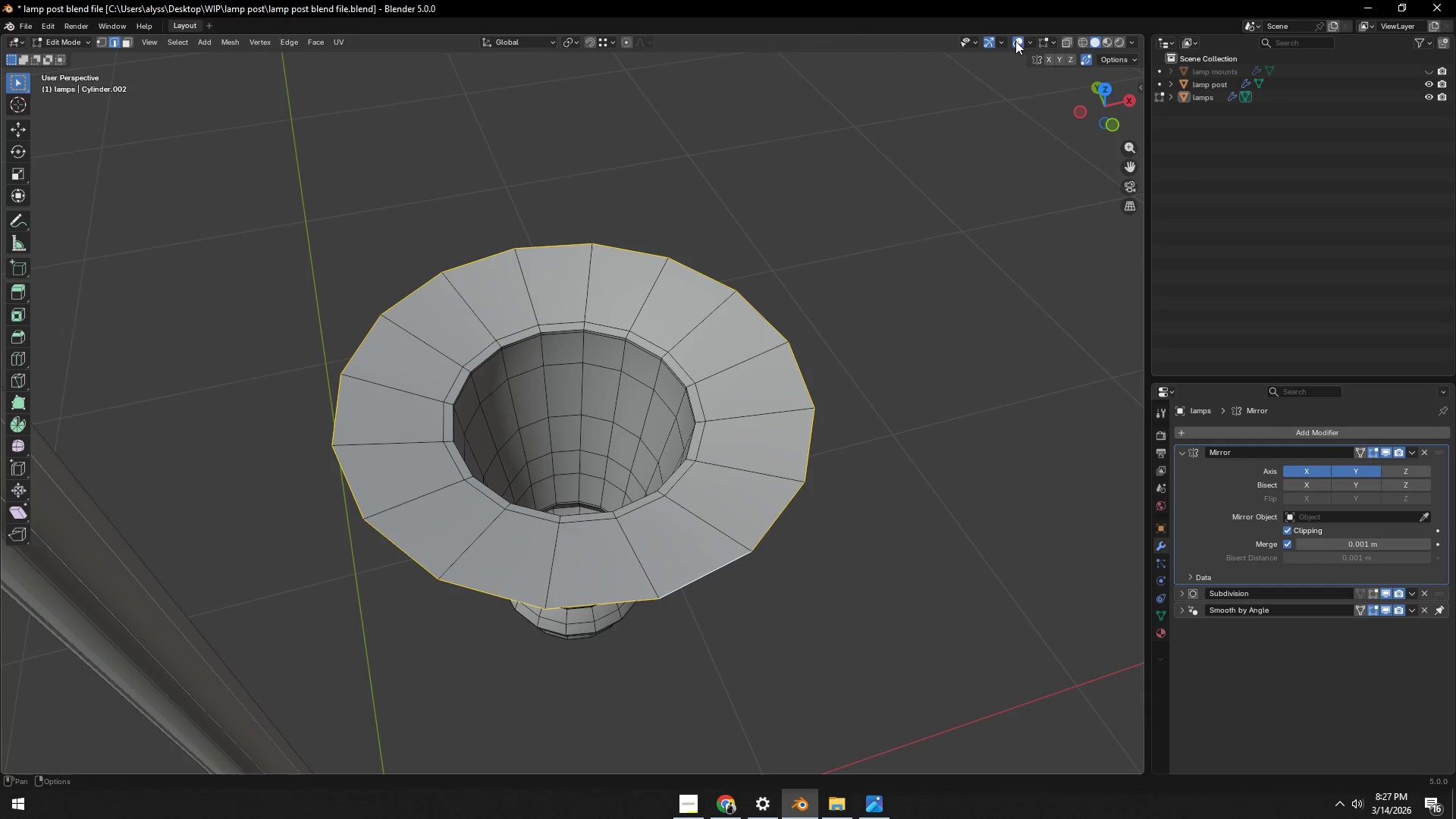 
double_click([1047, 40])
 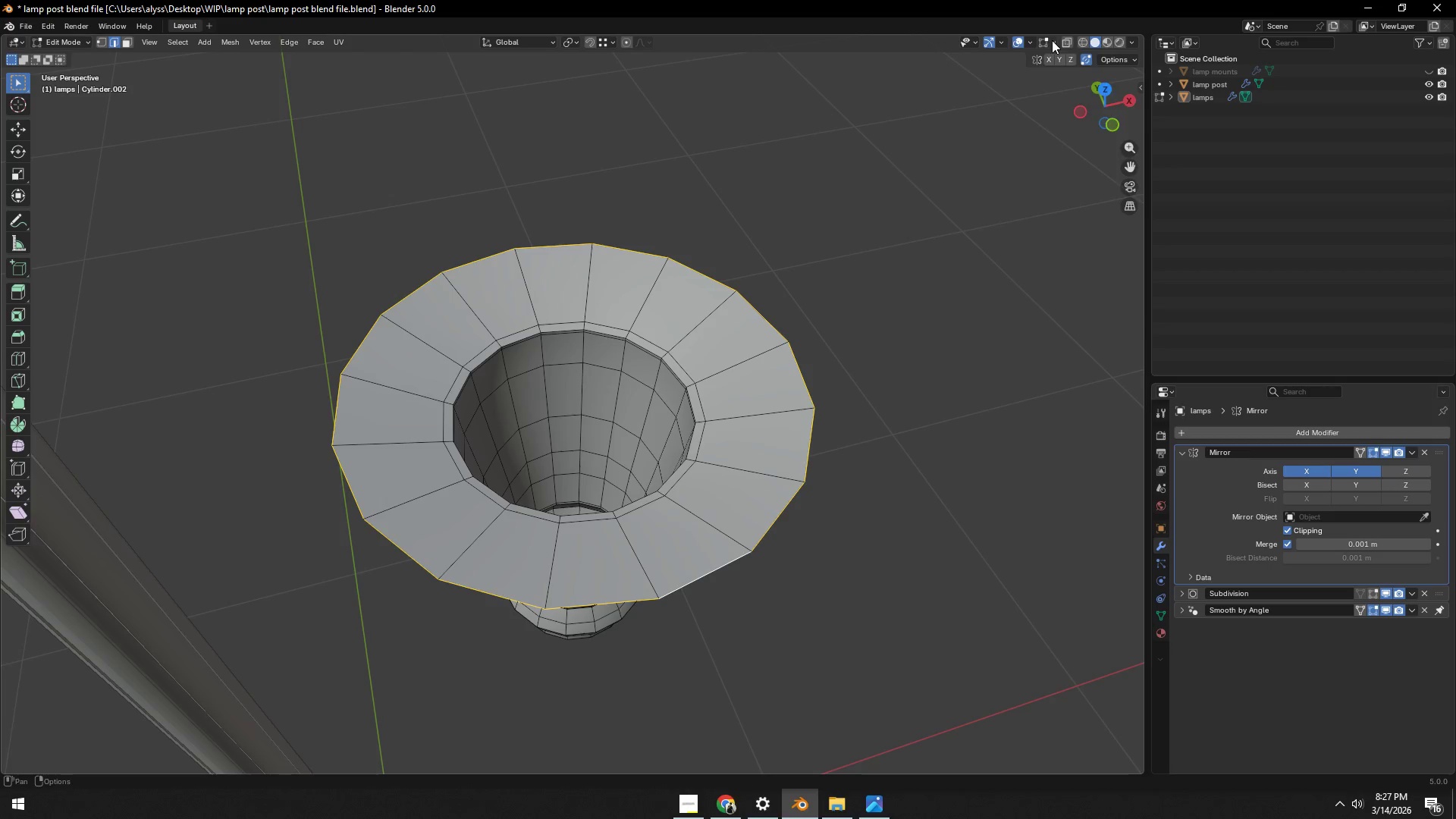 
left_click([1052, 40])
 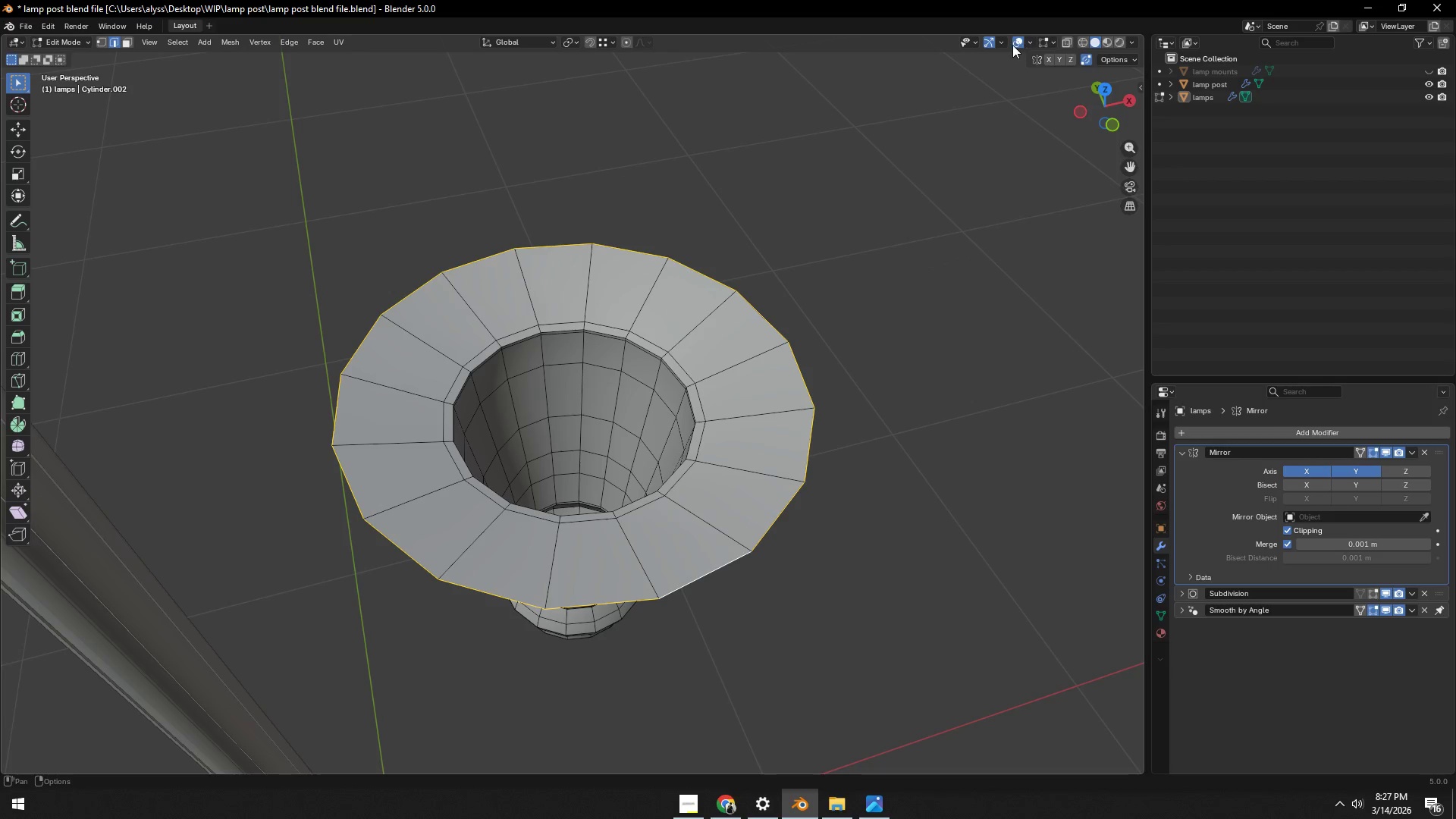 
left_click([1006, 45])
 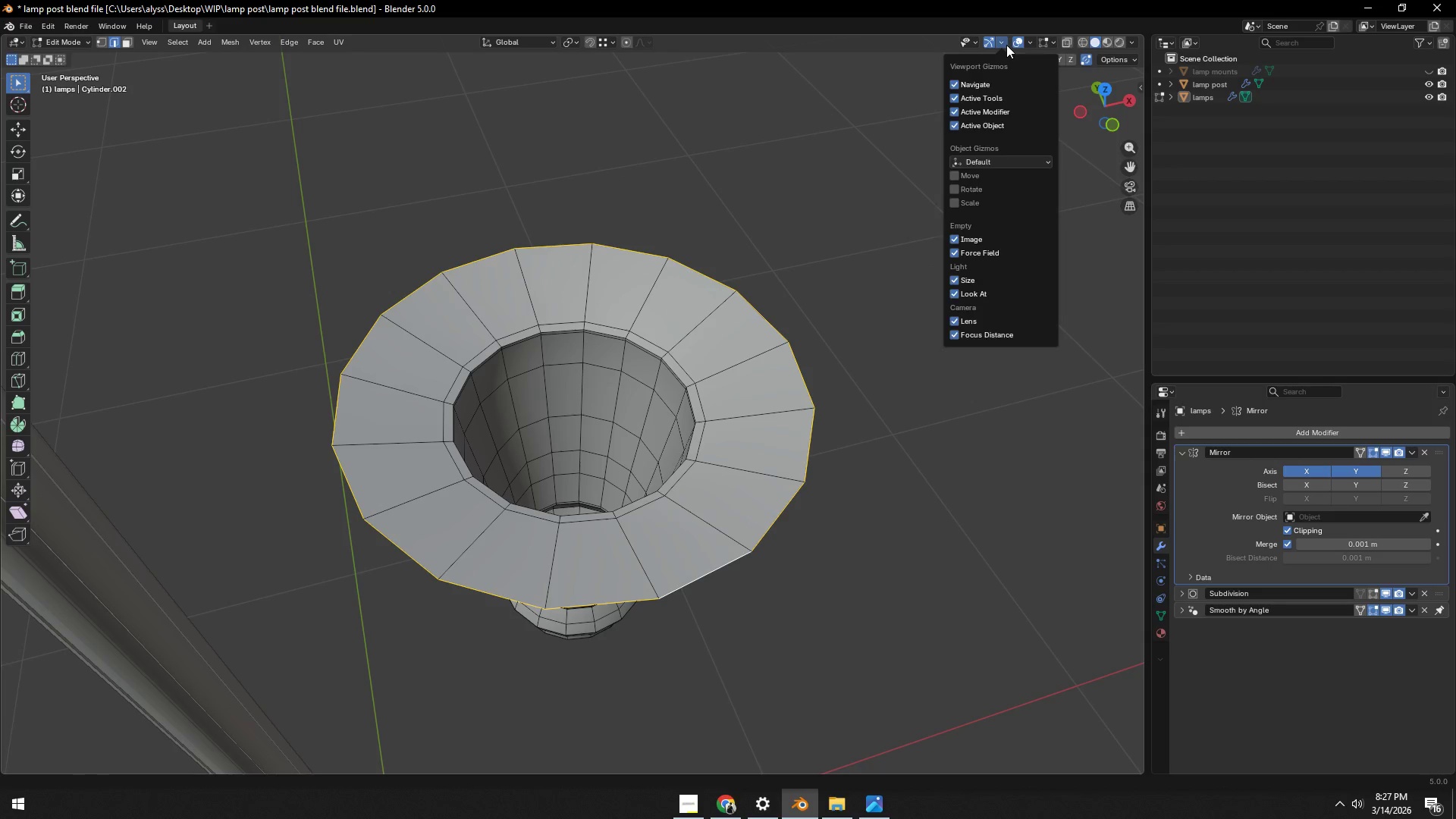 
left_click([1006, 45])
 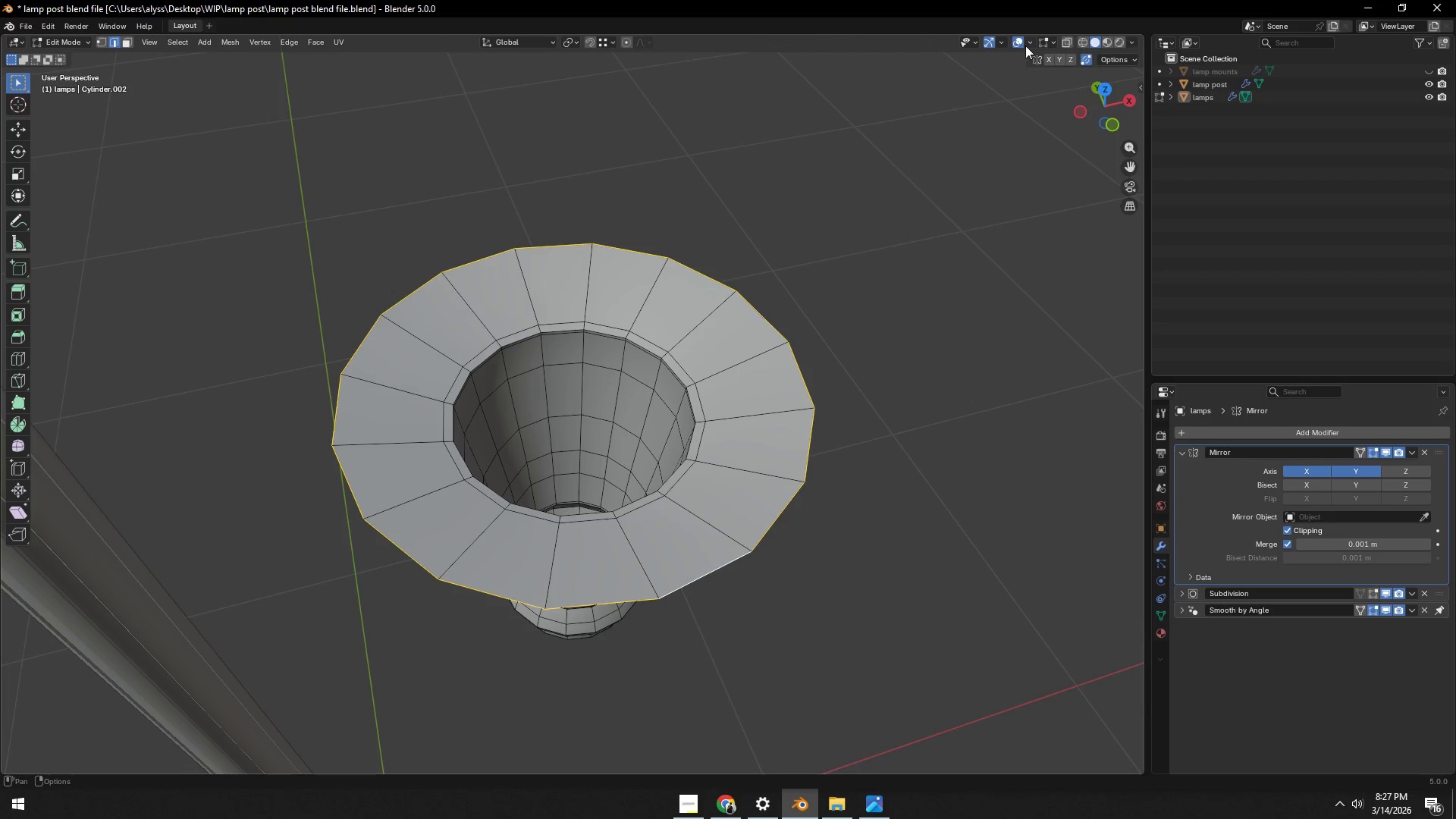 
left_click([1135, 40])
 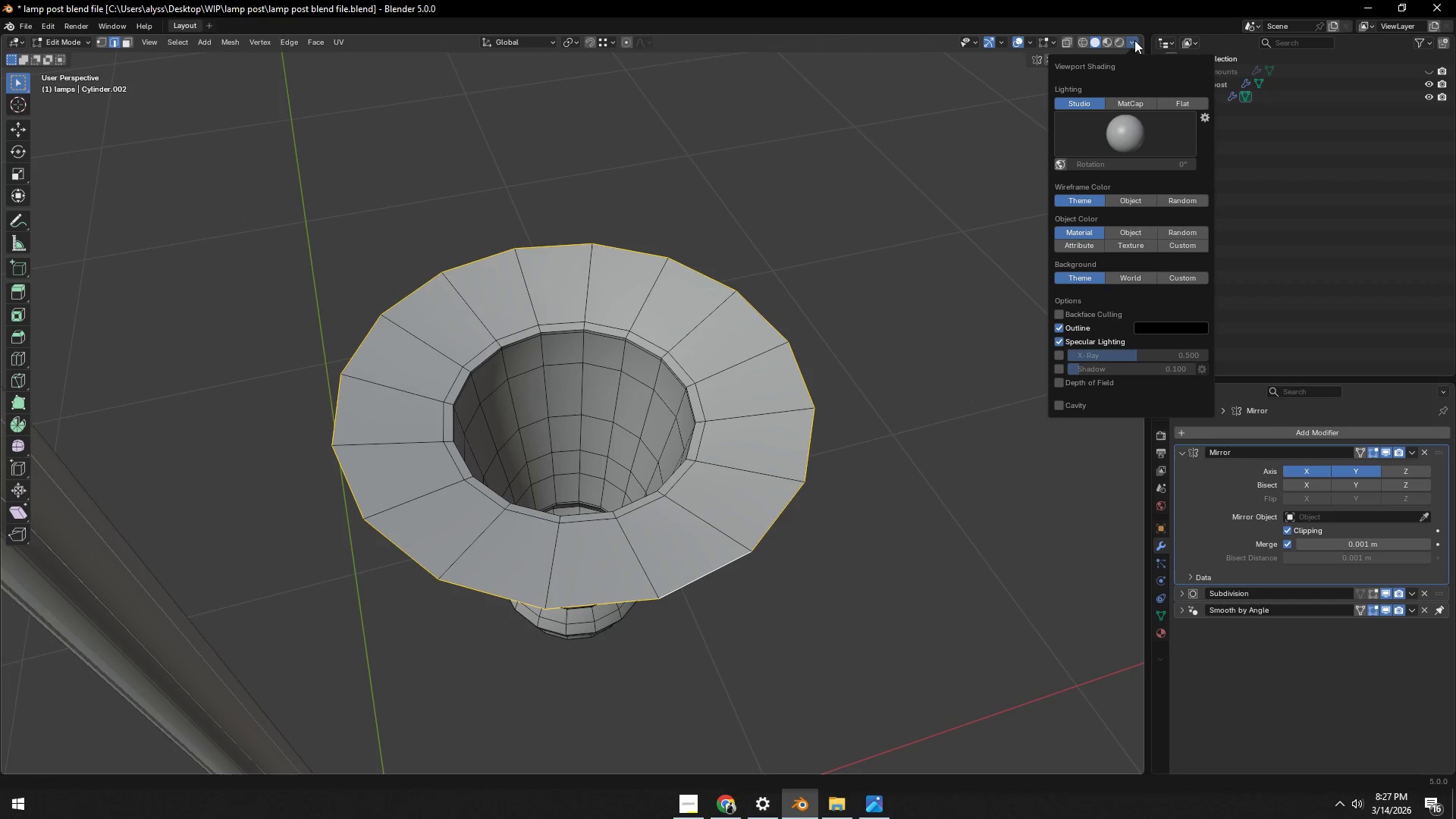 
mouse_move([1048, 43])
 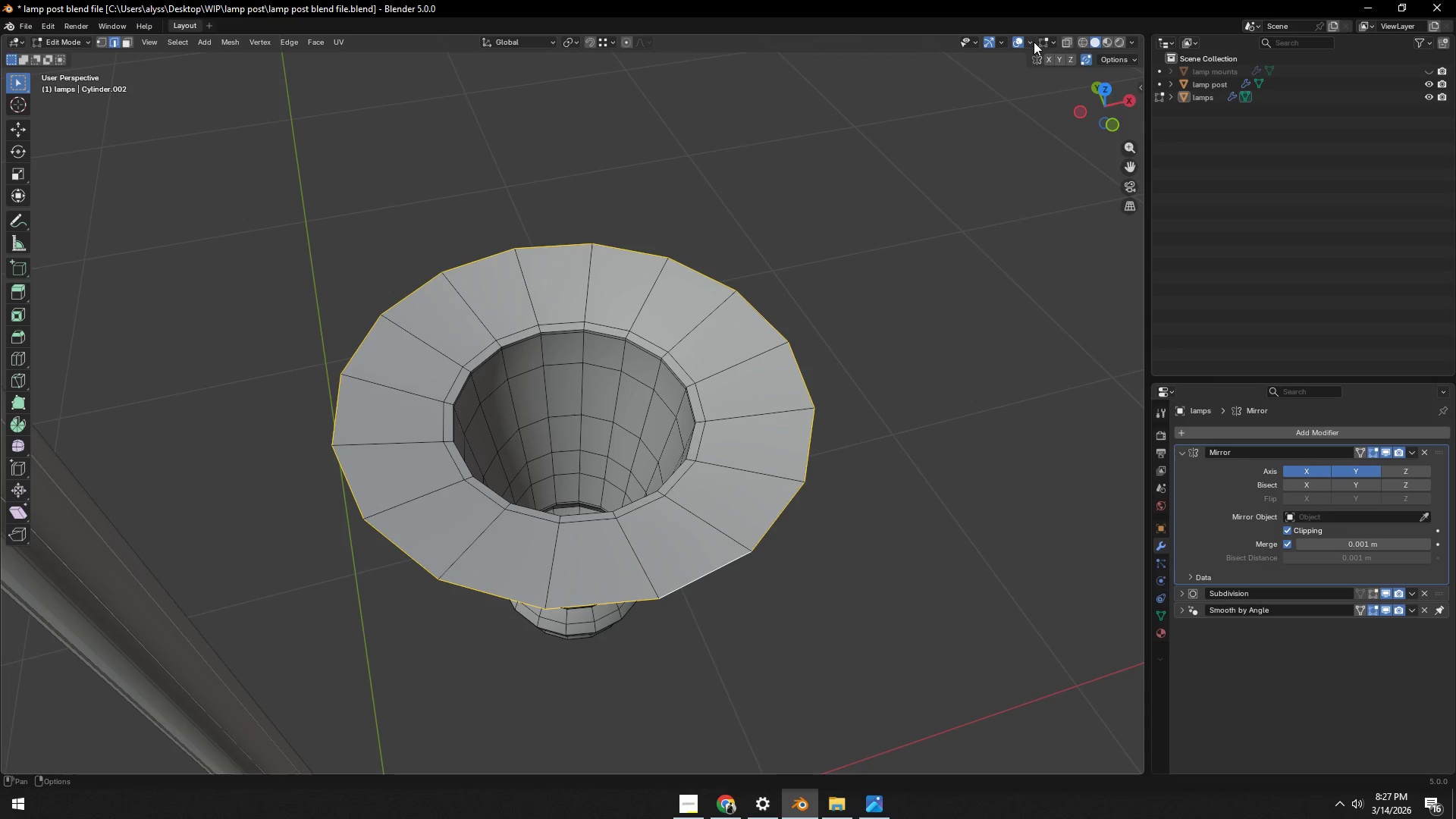 
double_click([1034, 42])
 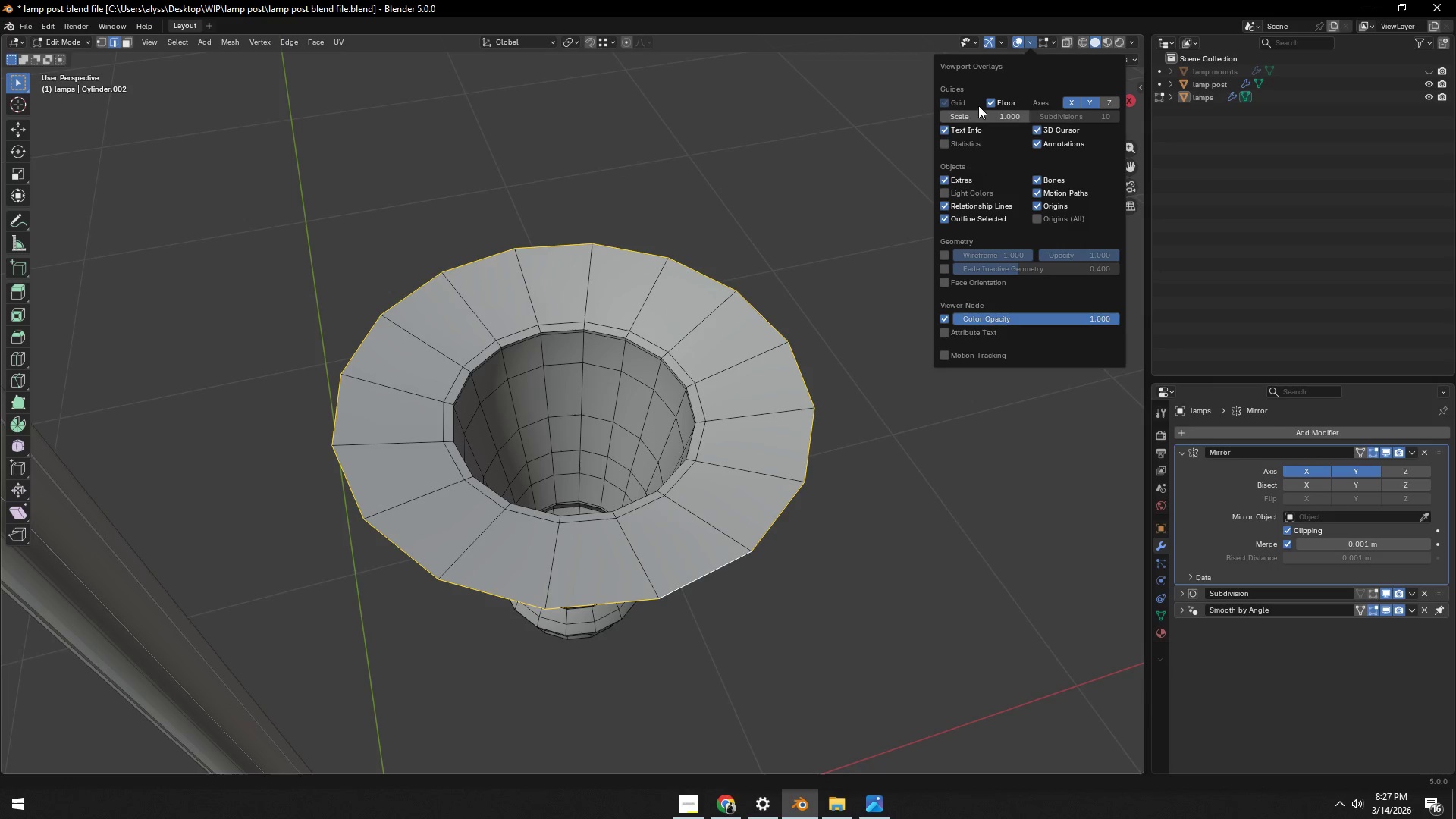 
left_click([945, 143])
 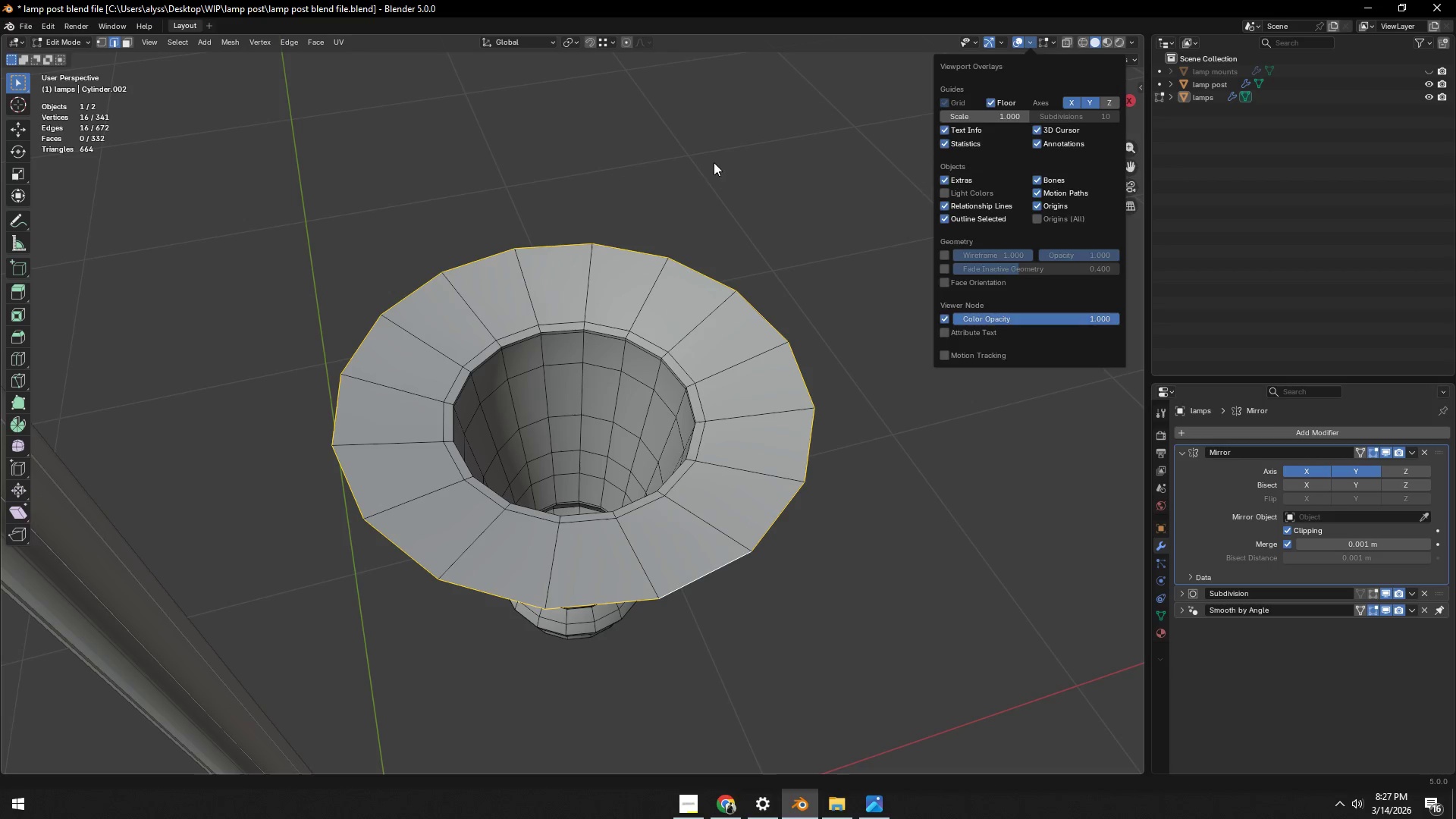 
left_click([709, 162])
 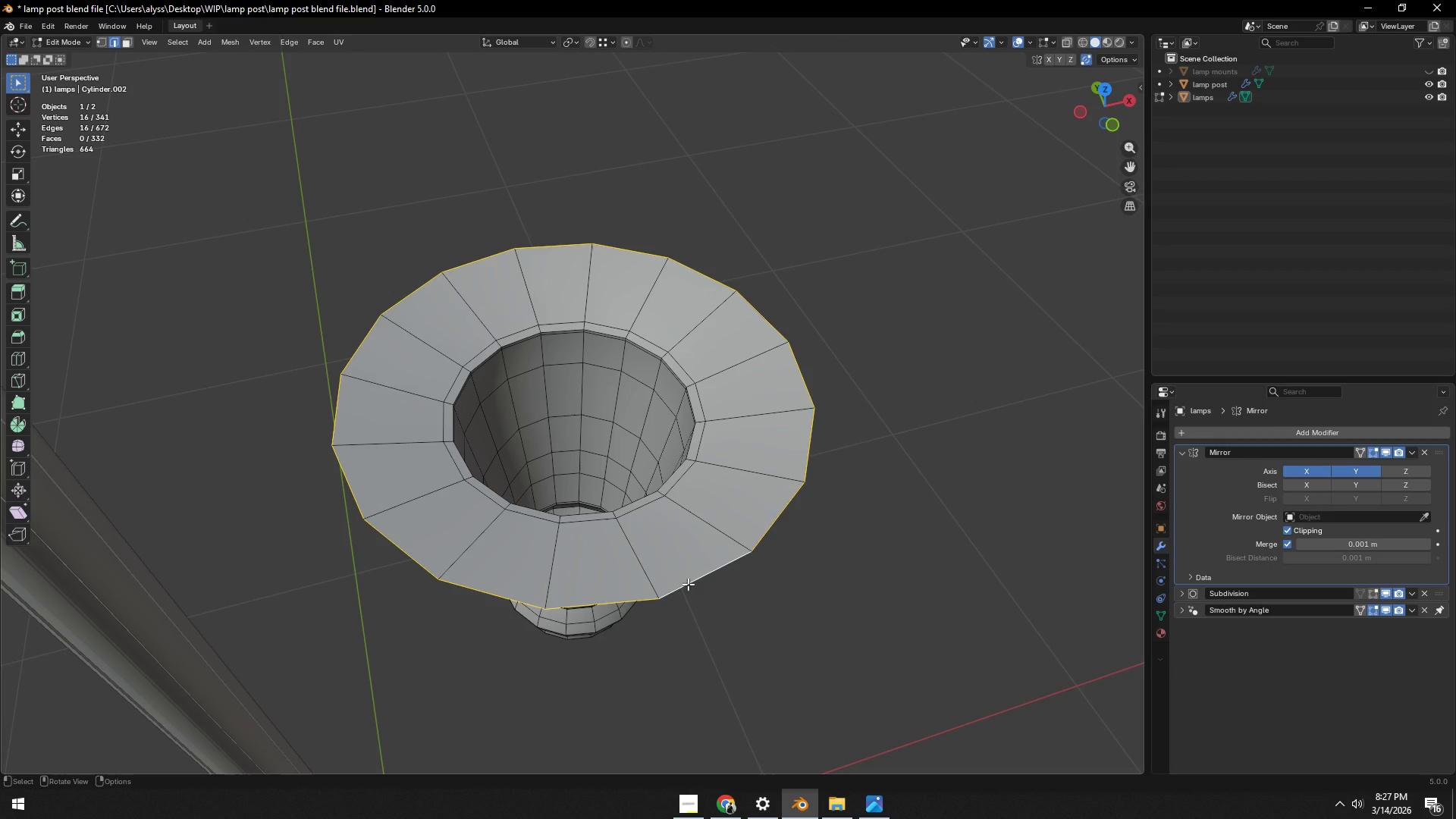 
key(1)
 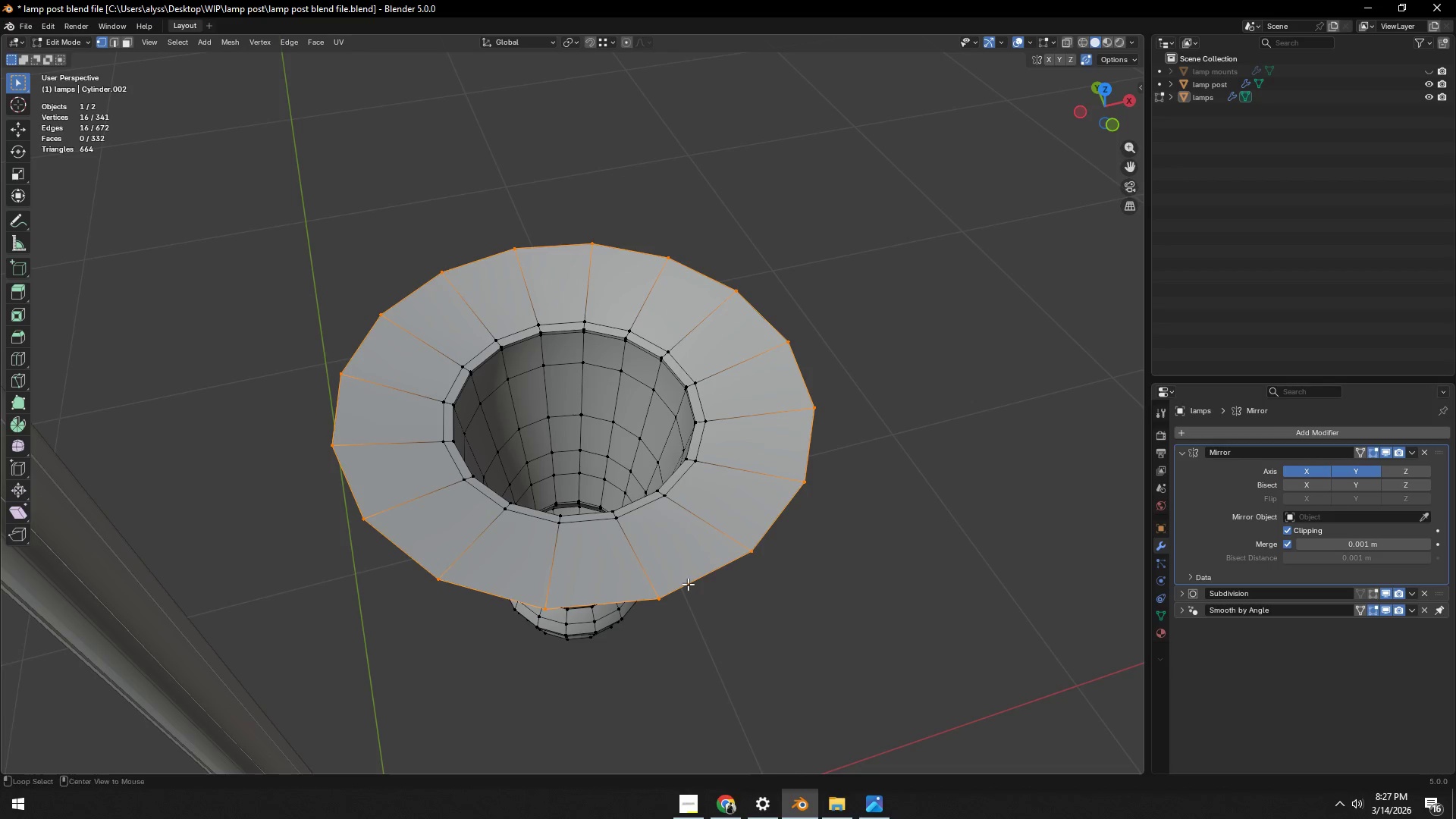 
hold_key(key=AltLeft, duration=0.5)
 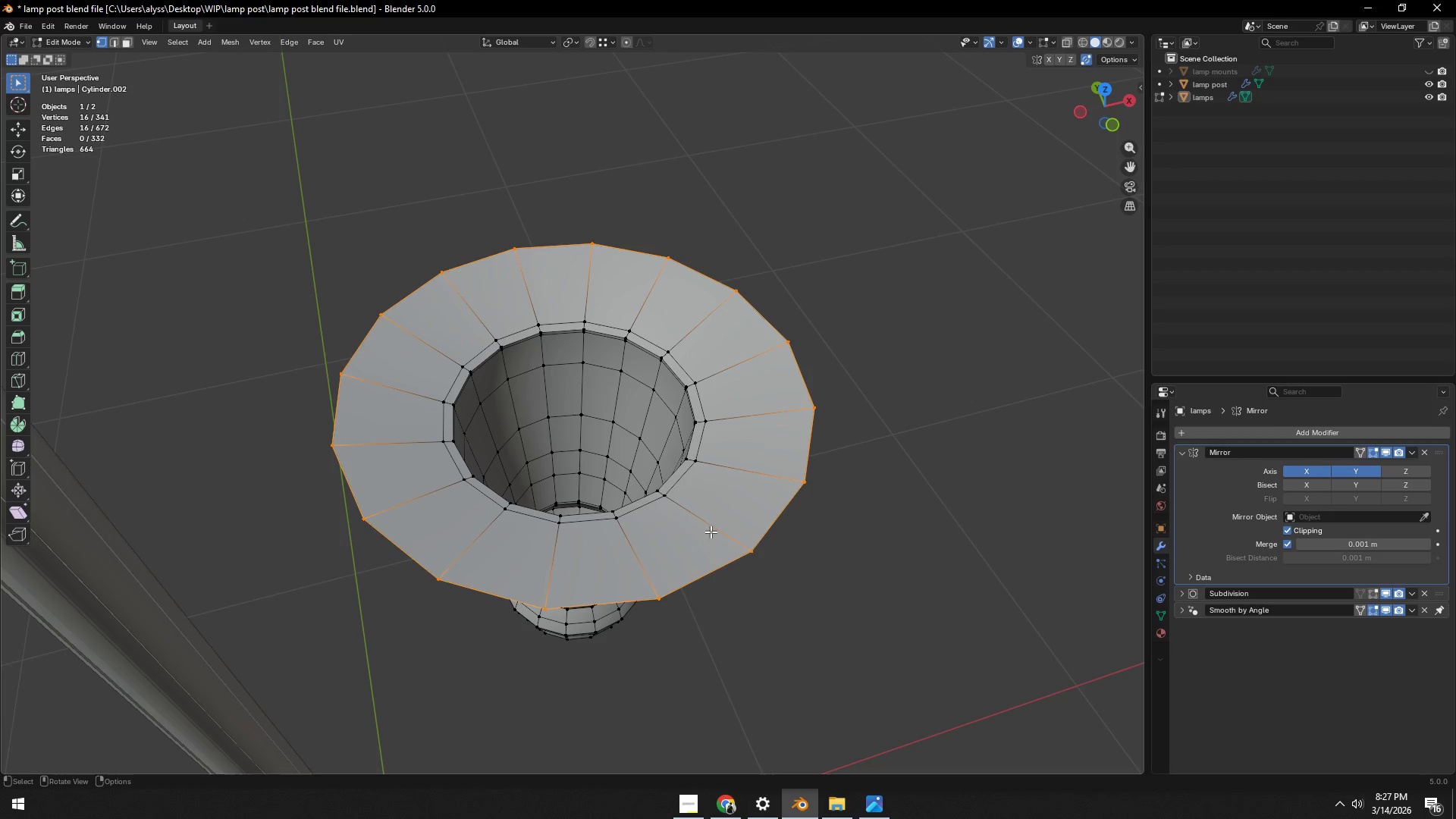 
wait(7.39)
 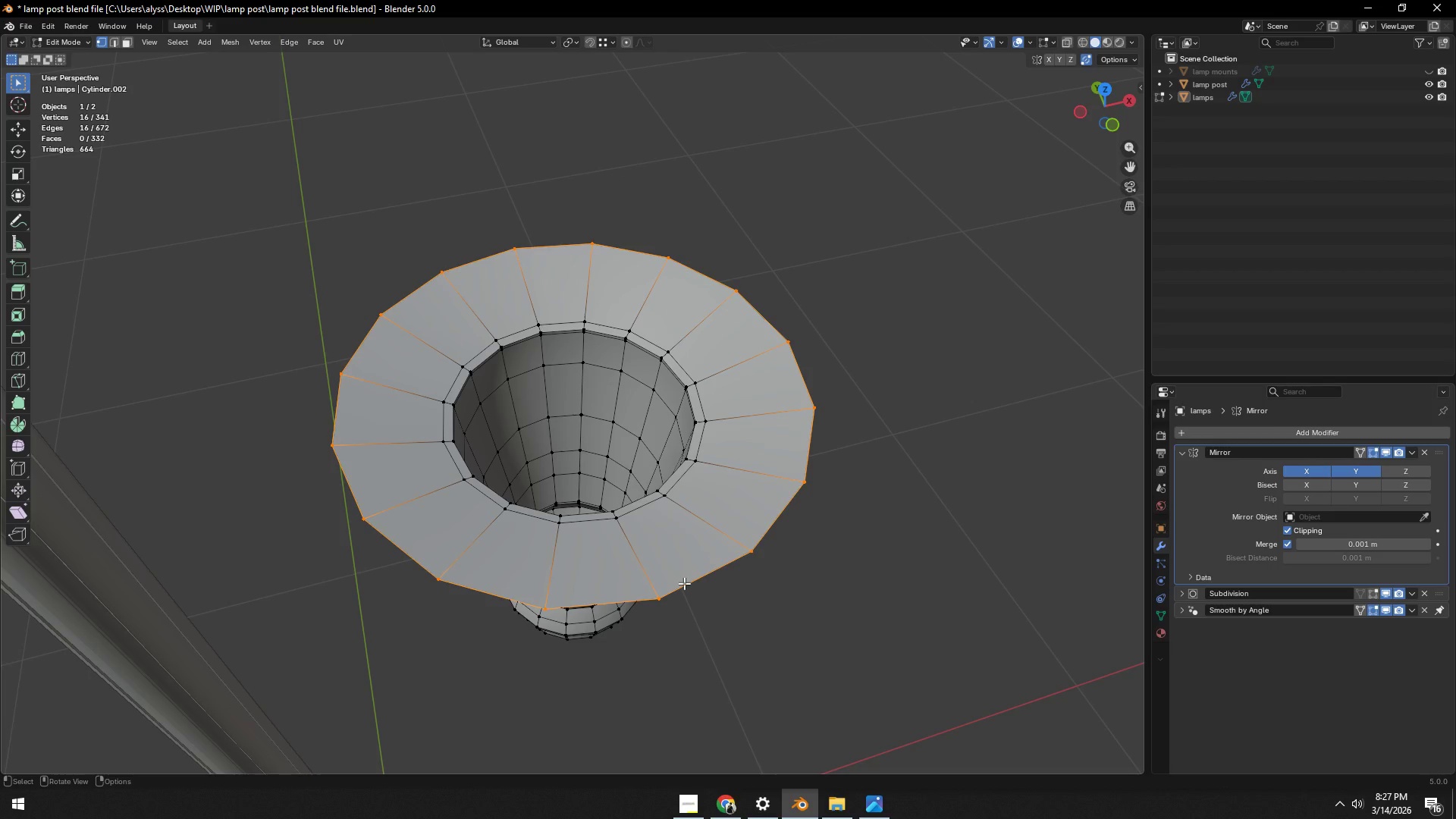 
key(Control+S)
 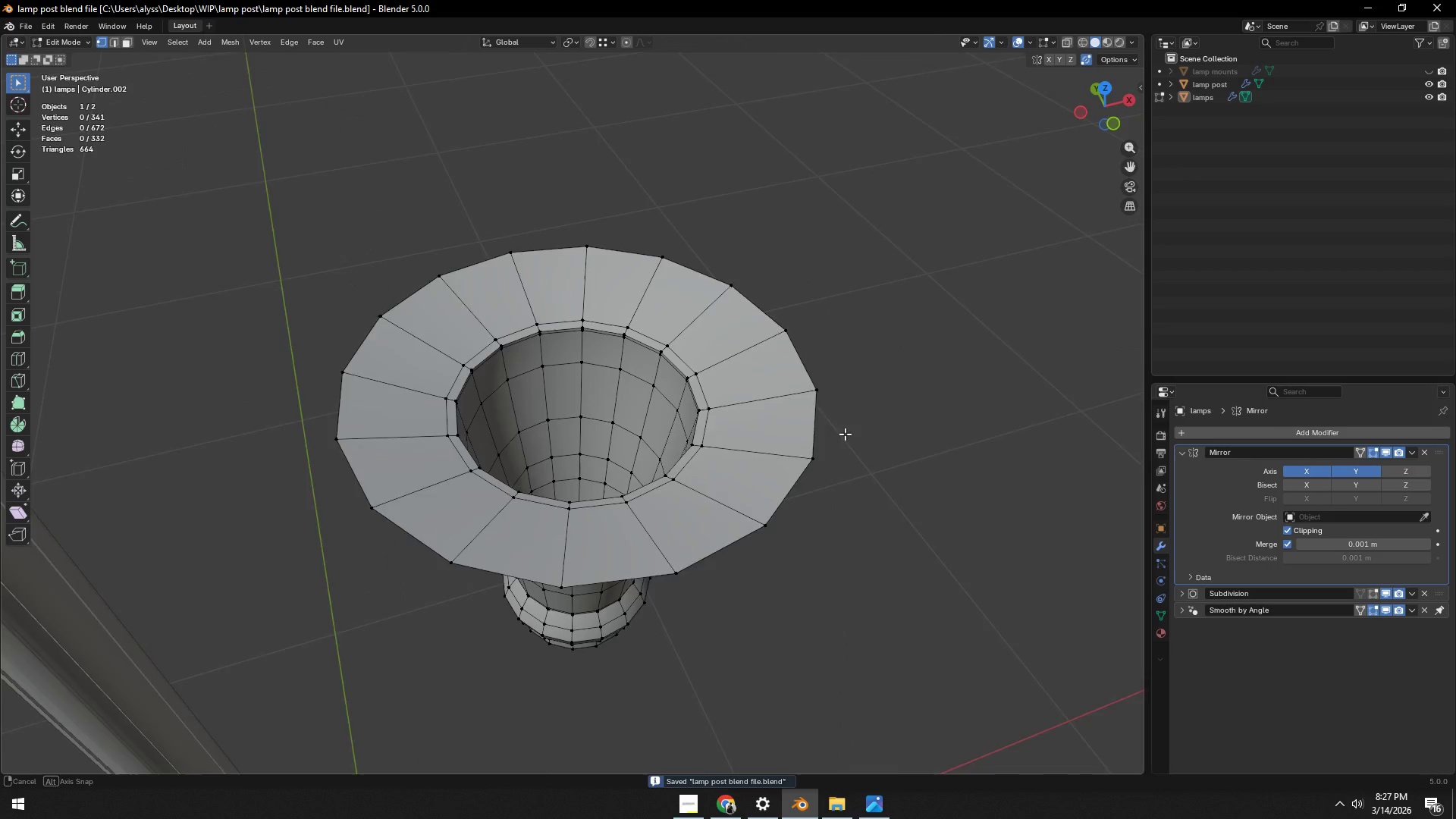 
scroll: coordinate [852, 434], scroll_direction: up, amount: 1.0
 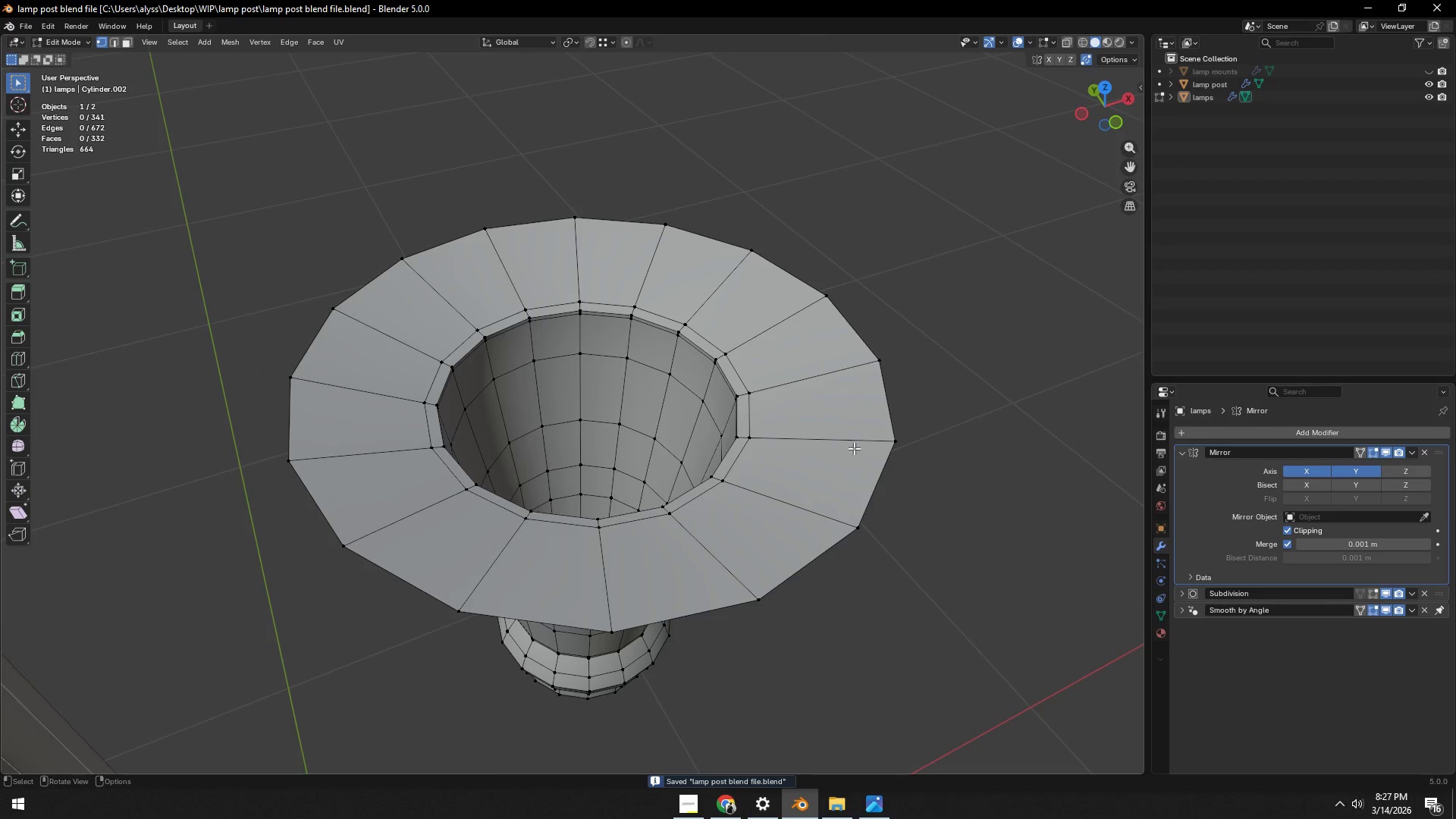 
hold_key(key=AltLeft, duration=0.34)
left_click([839, 538])
 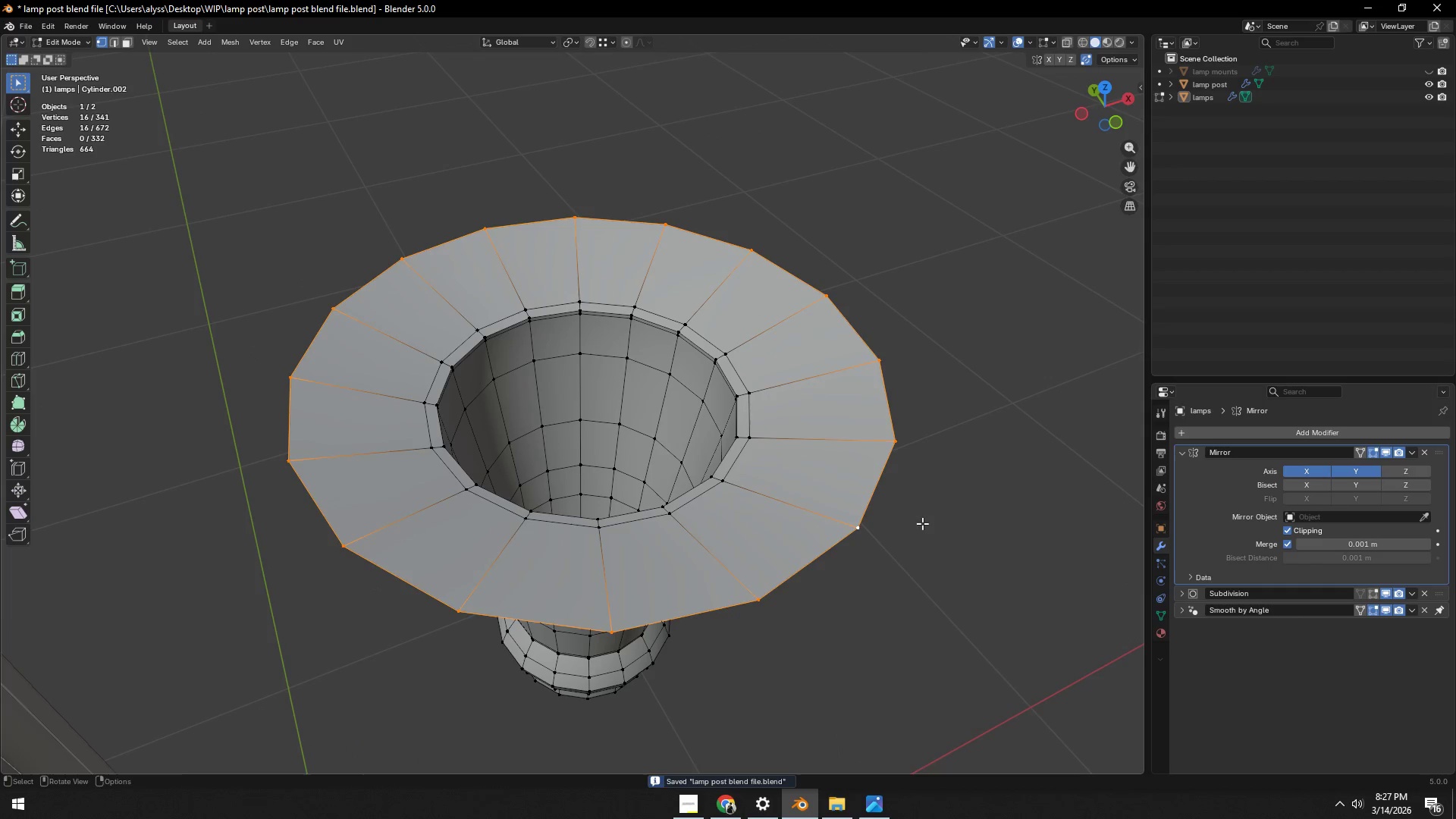 
type(ez)
 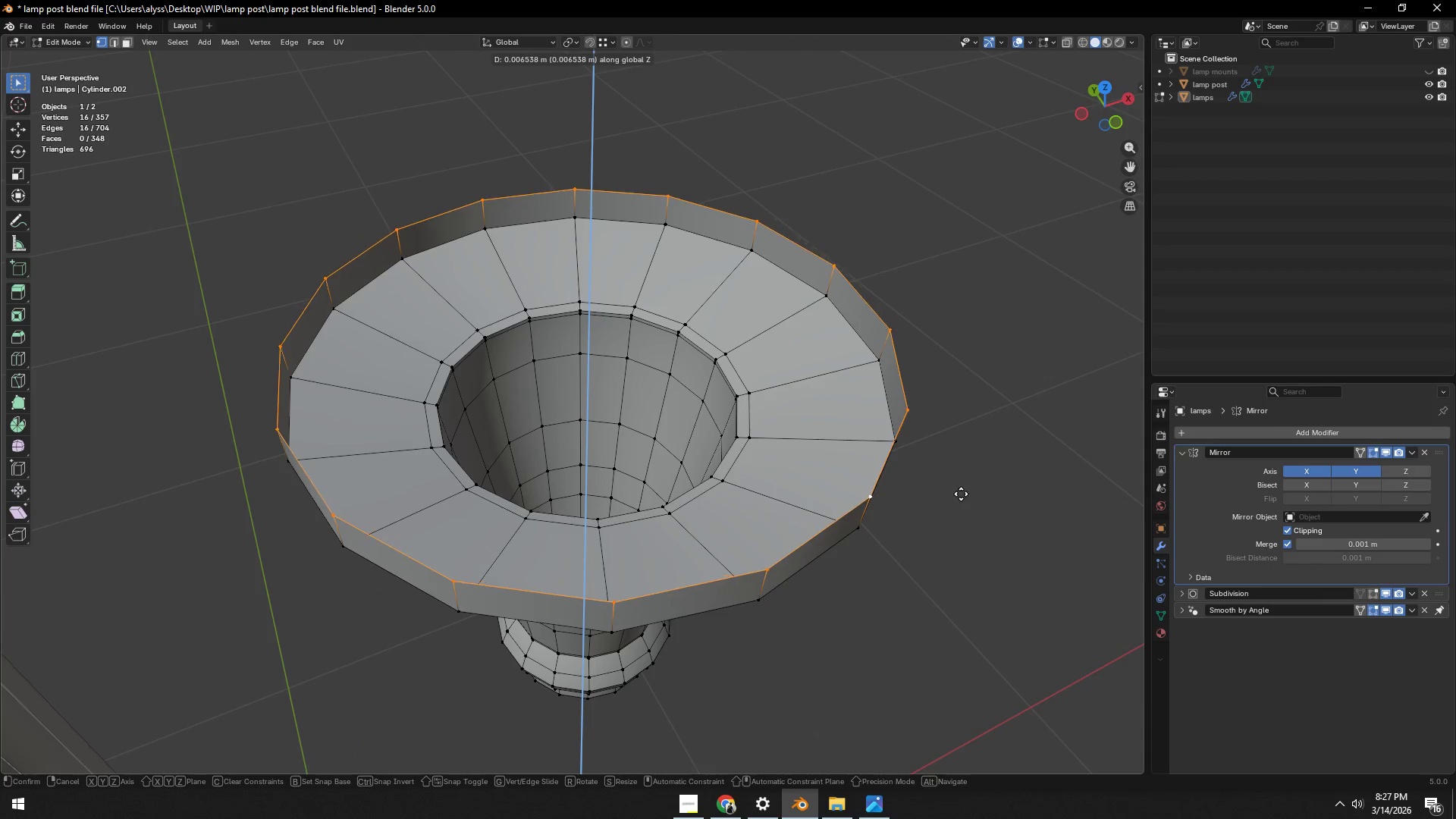 
wait(7.83)
 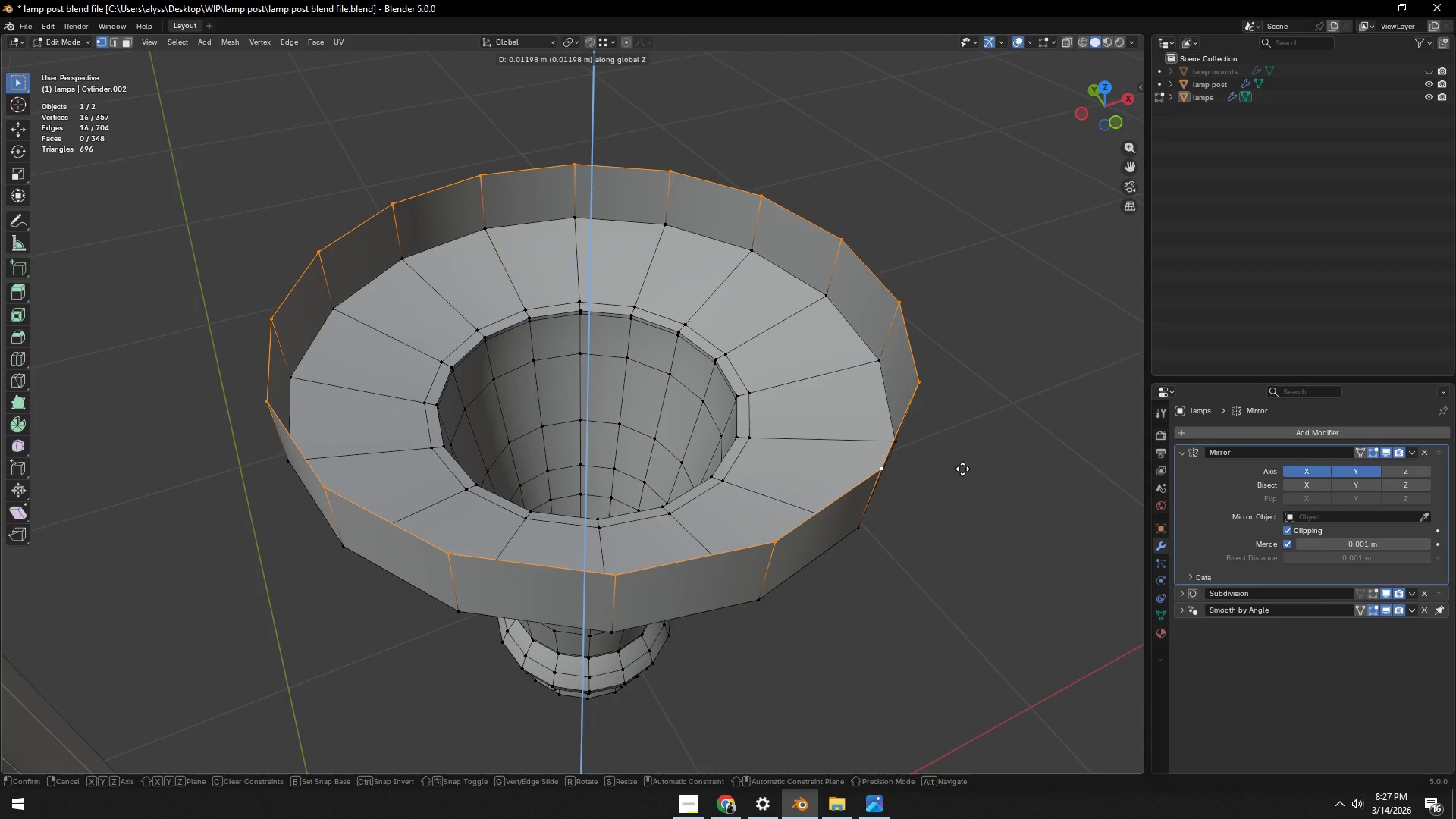 
left_click([960, 494])
 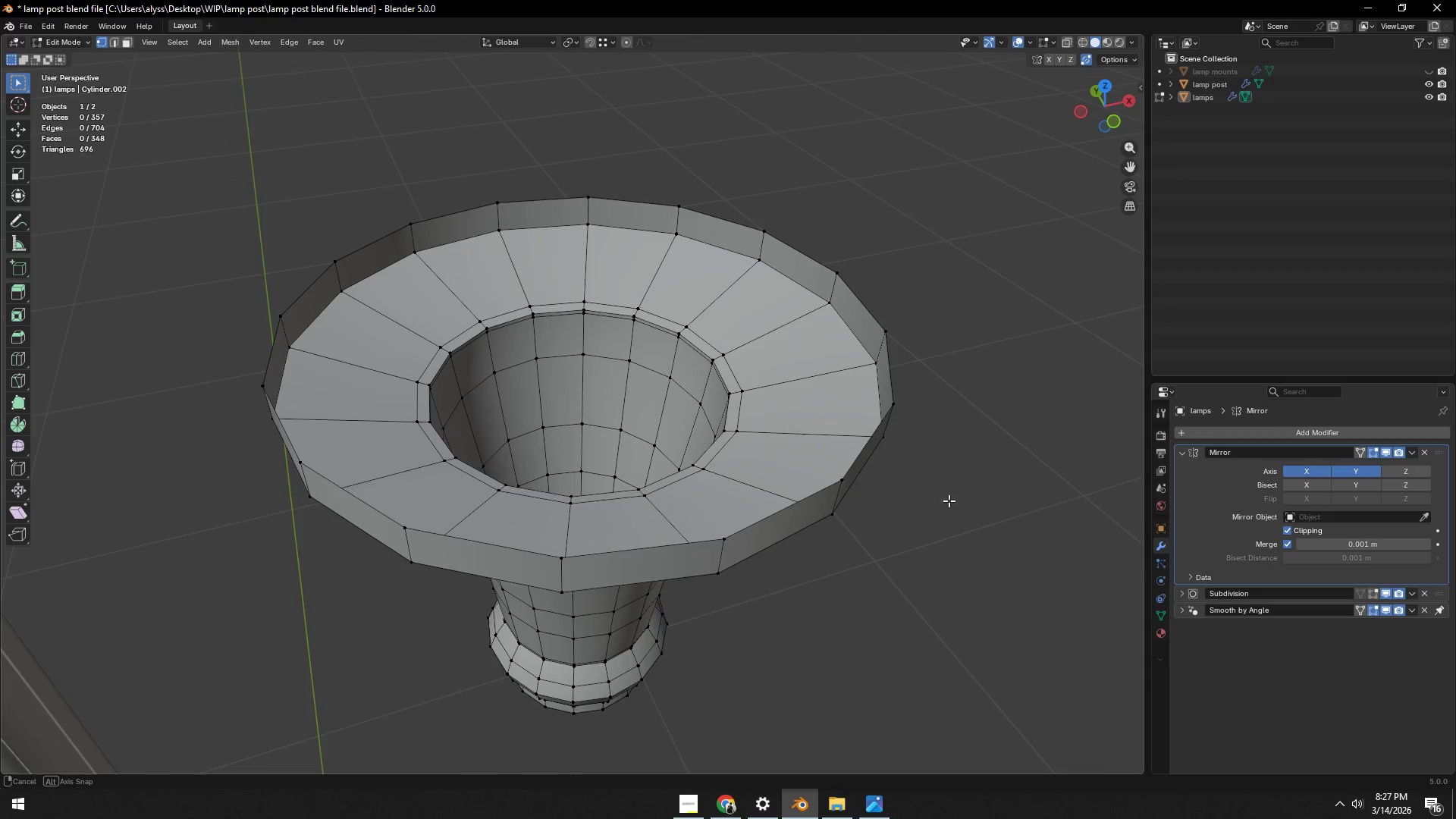 
key(2)
 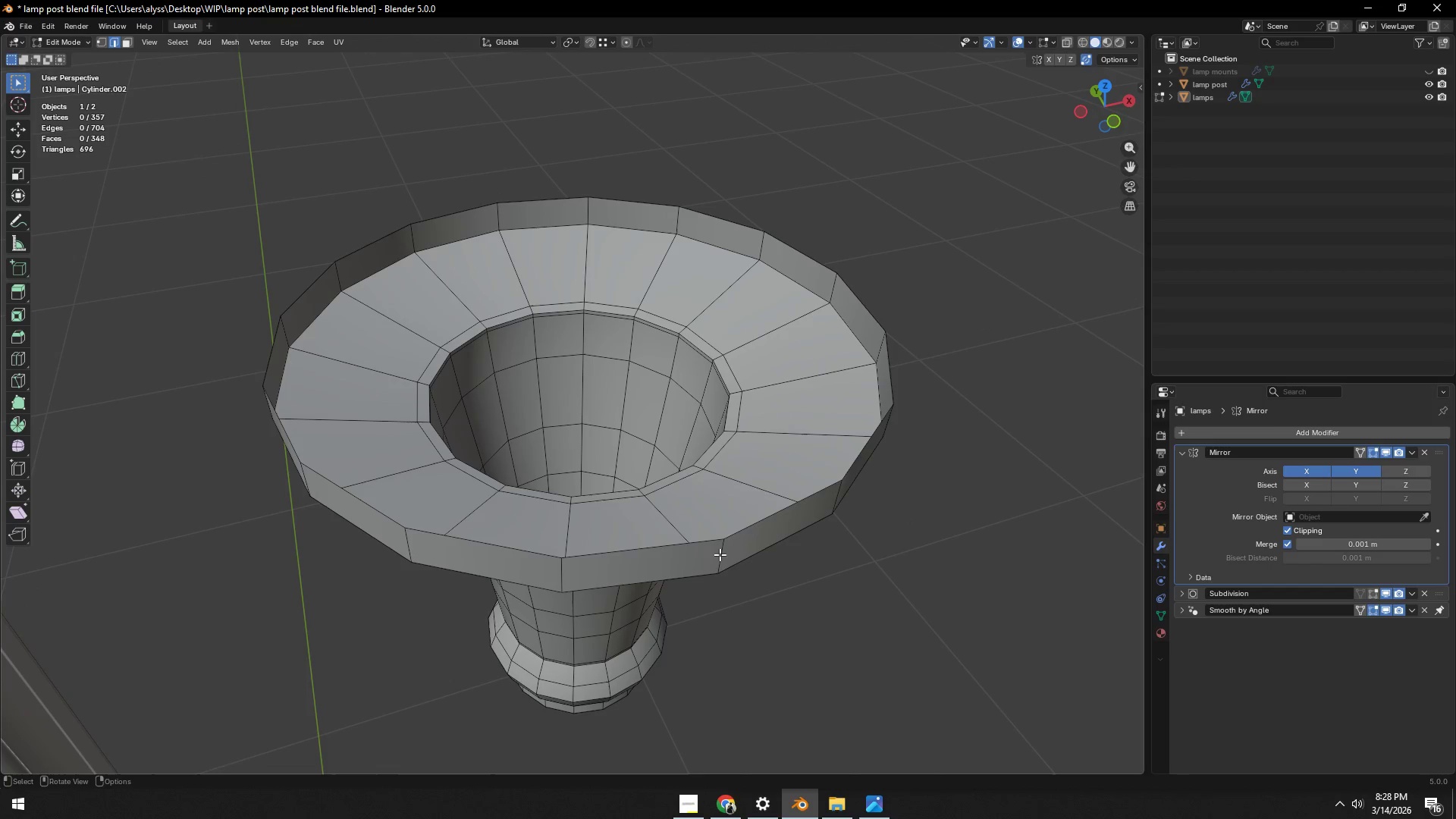 
left_click([720, 554])
 